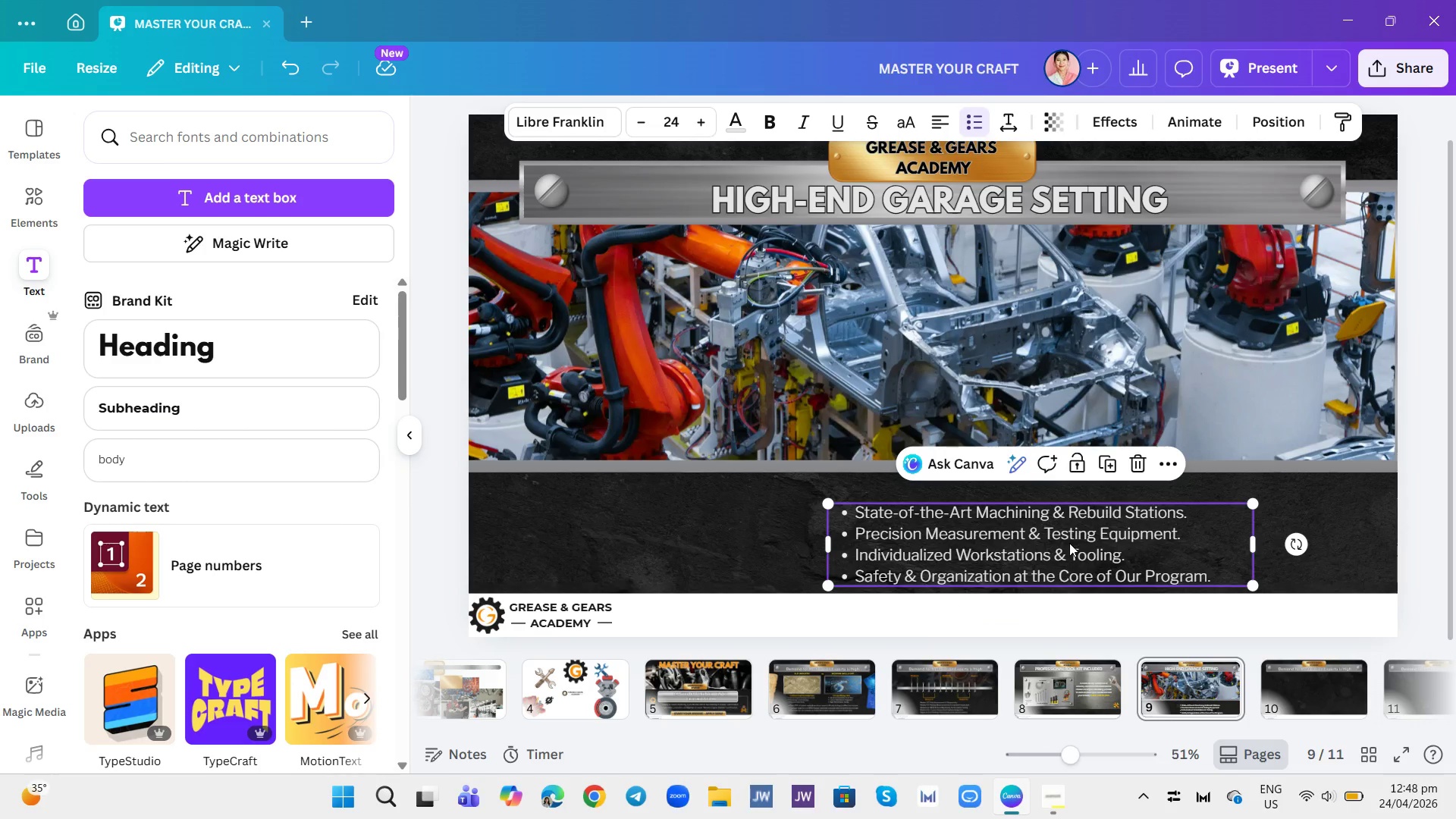 
left_click_drag(start_coordinate=[1069, 543], to_coordinate=[984, 531])
 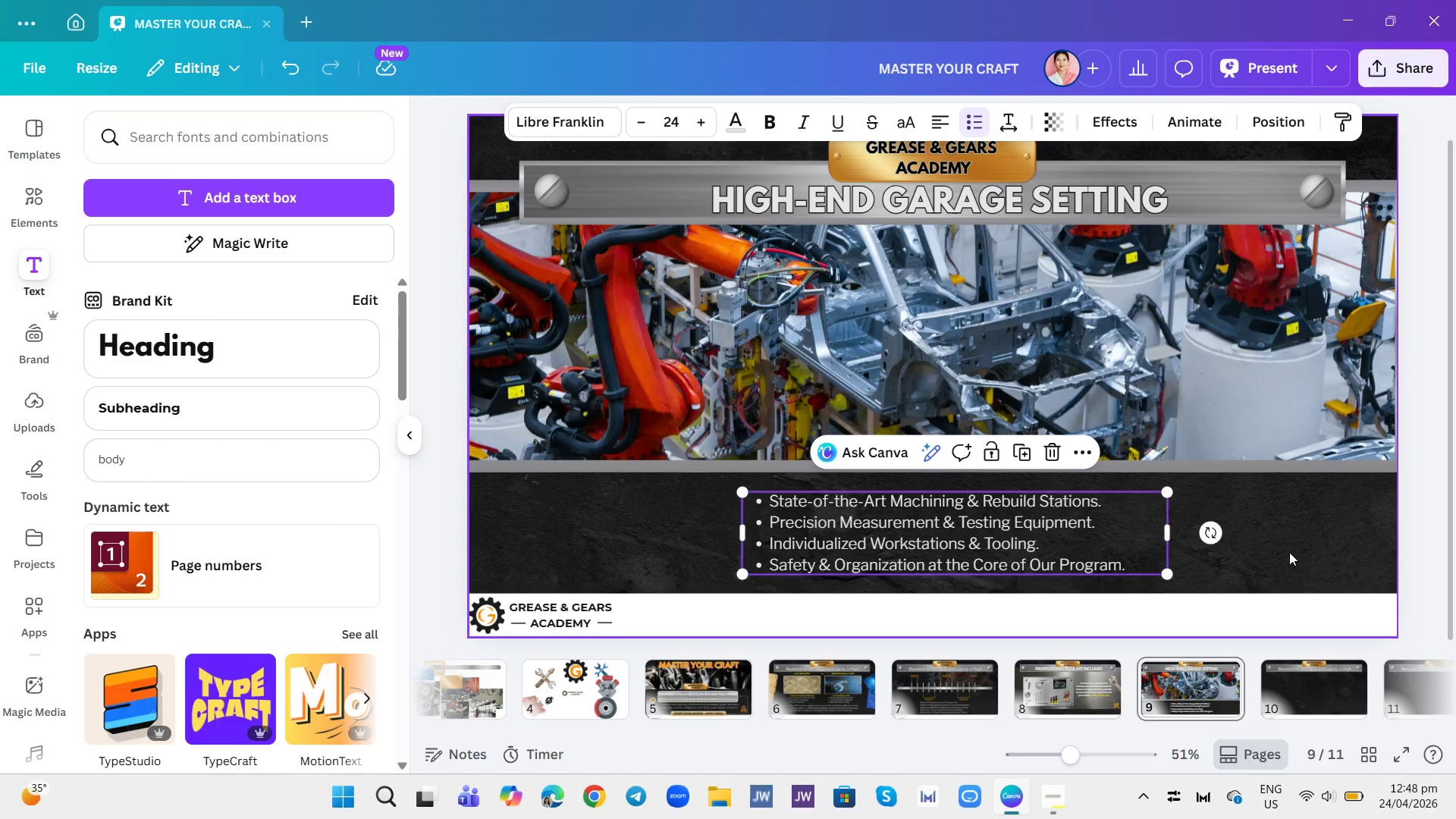 
left_click_drag(start_coordinate=[1313, 552], to_coordinate=[1317, 552])
 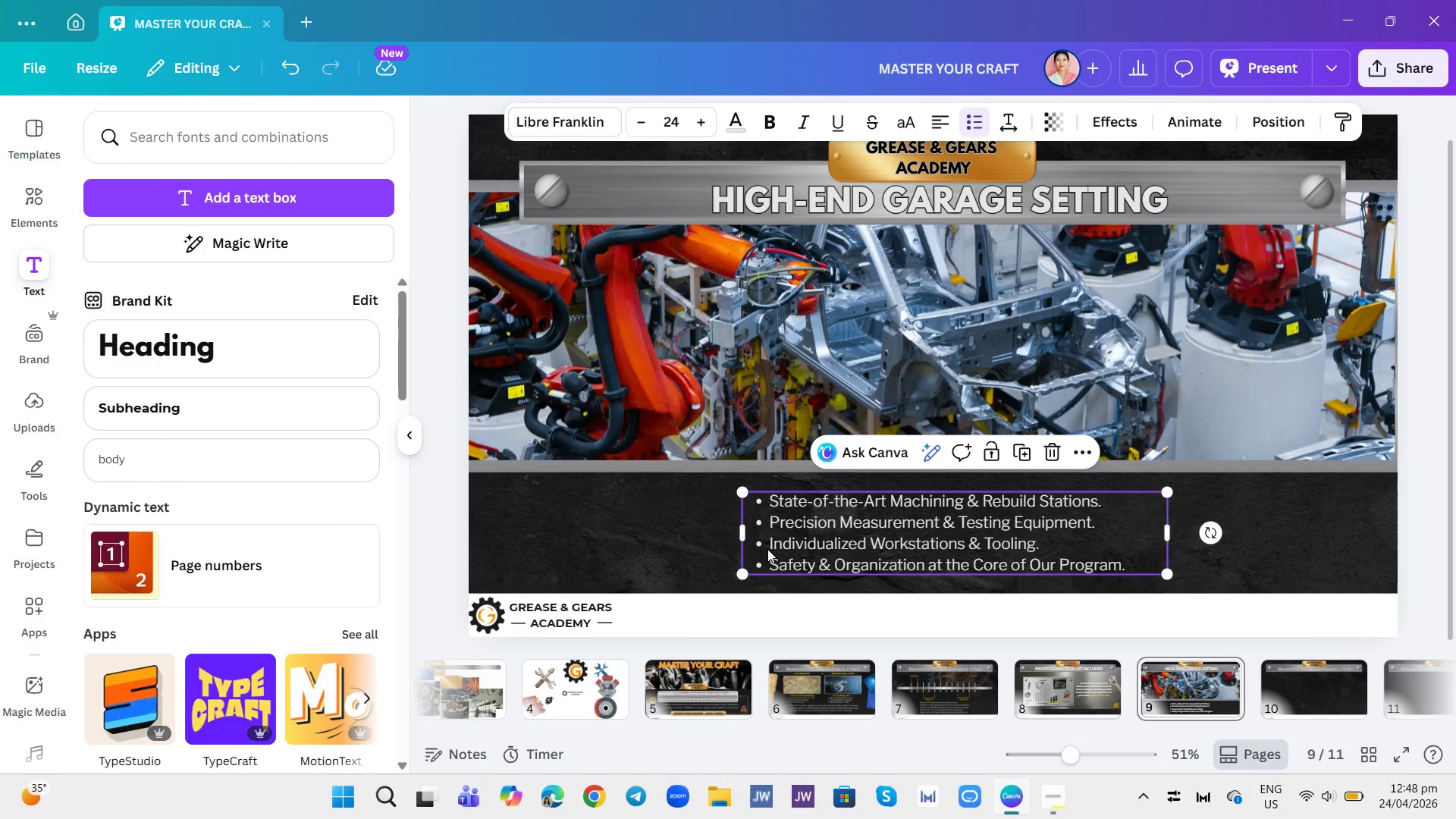 
wait(8.08)
 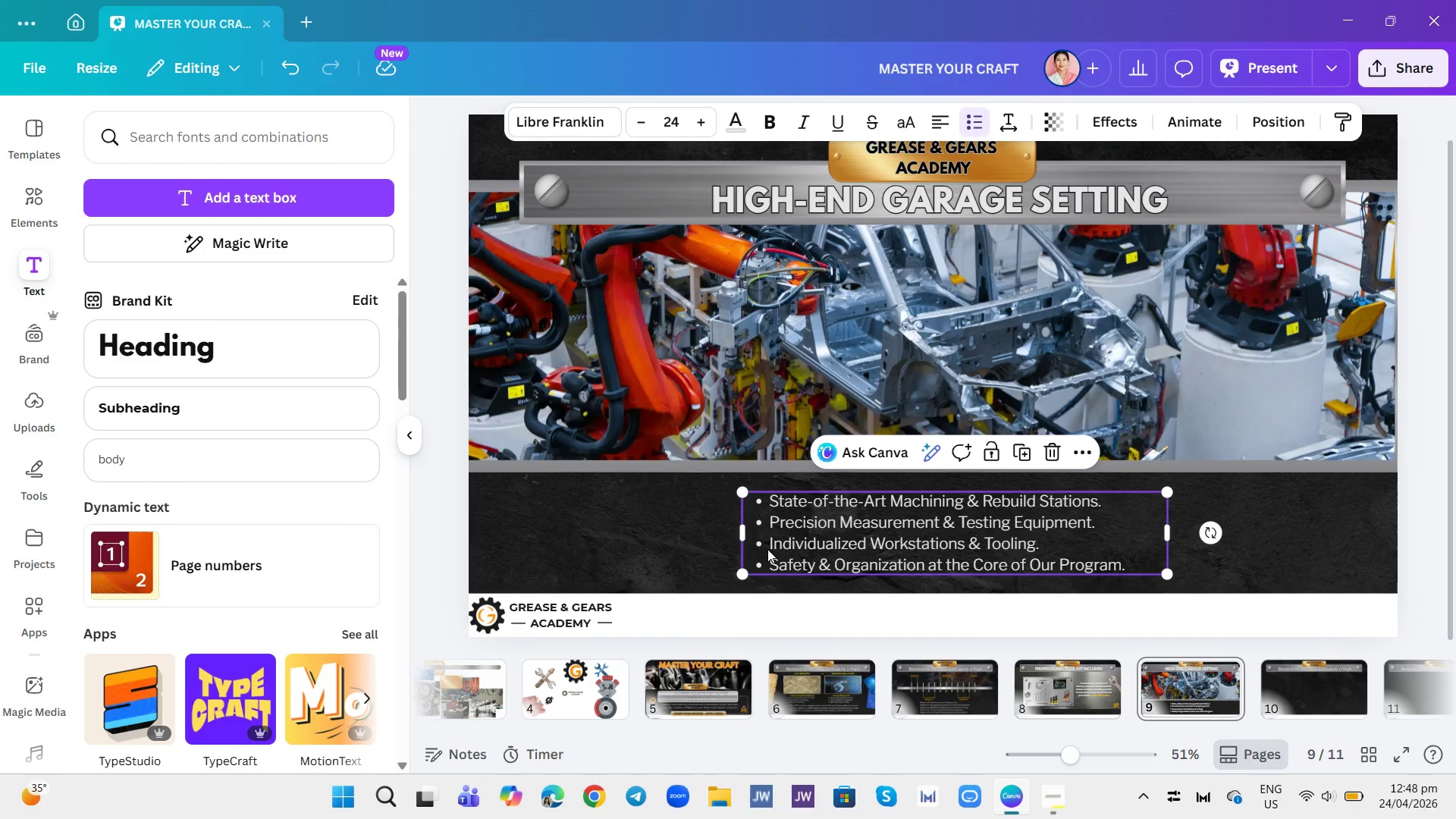 
double_click([18, 197])
 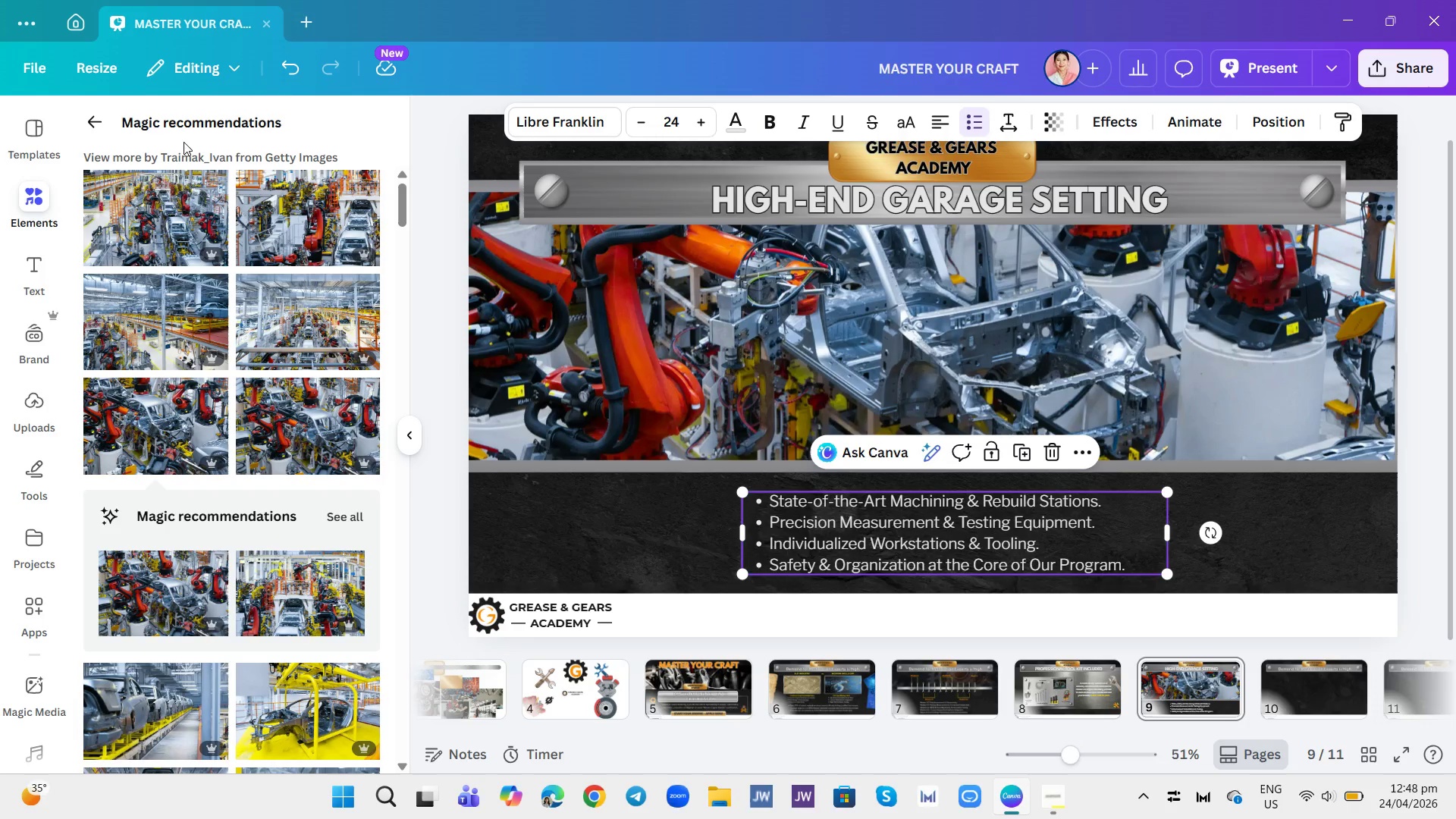 
left_click([108, 130])
 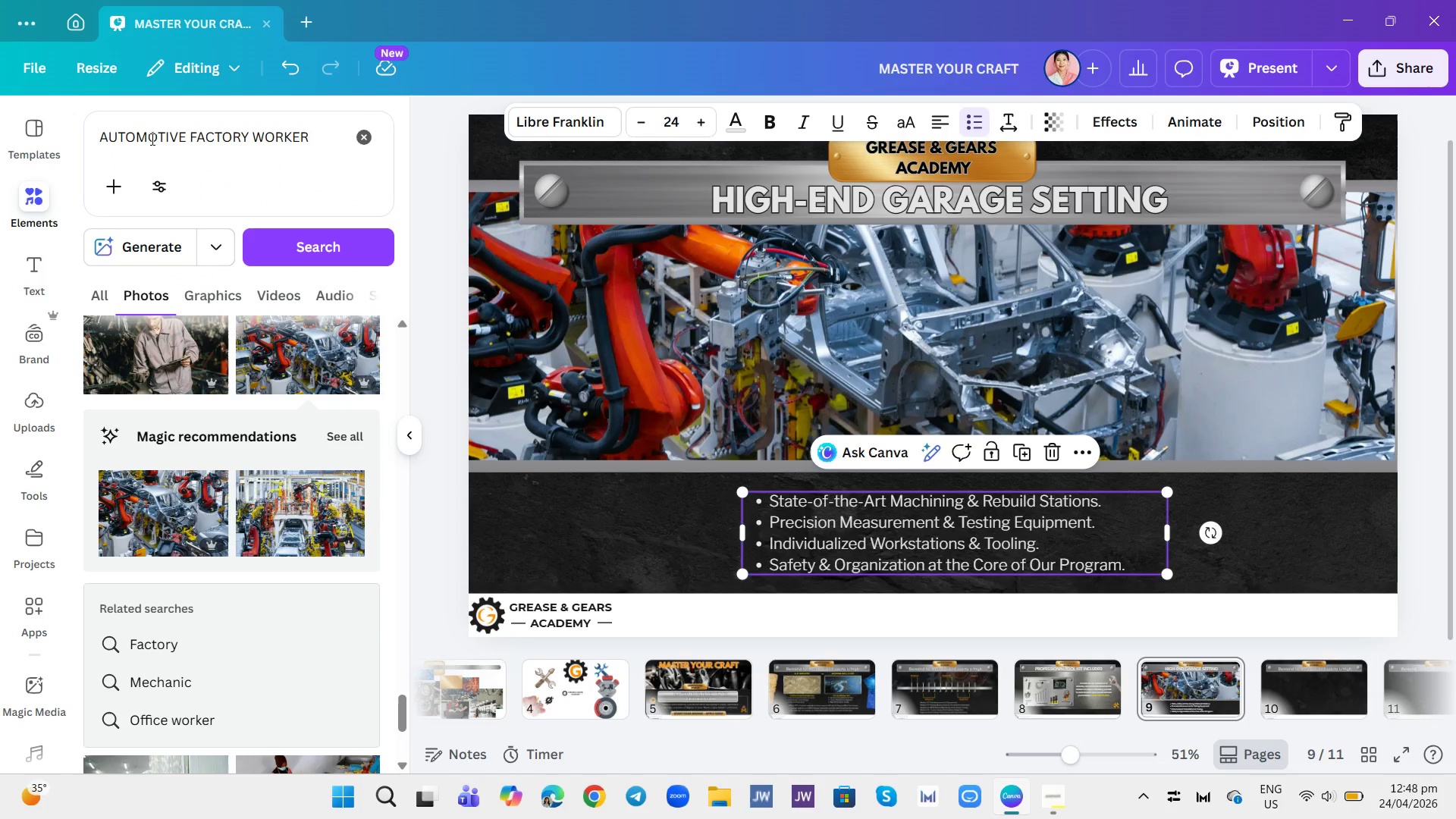 
left_click([170, 134])
 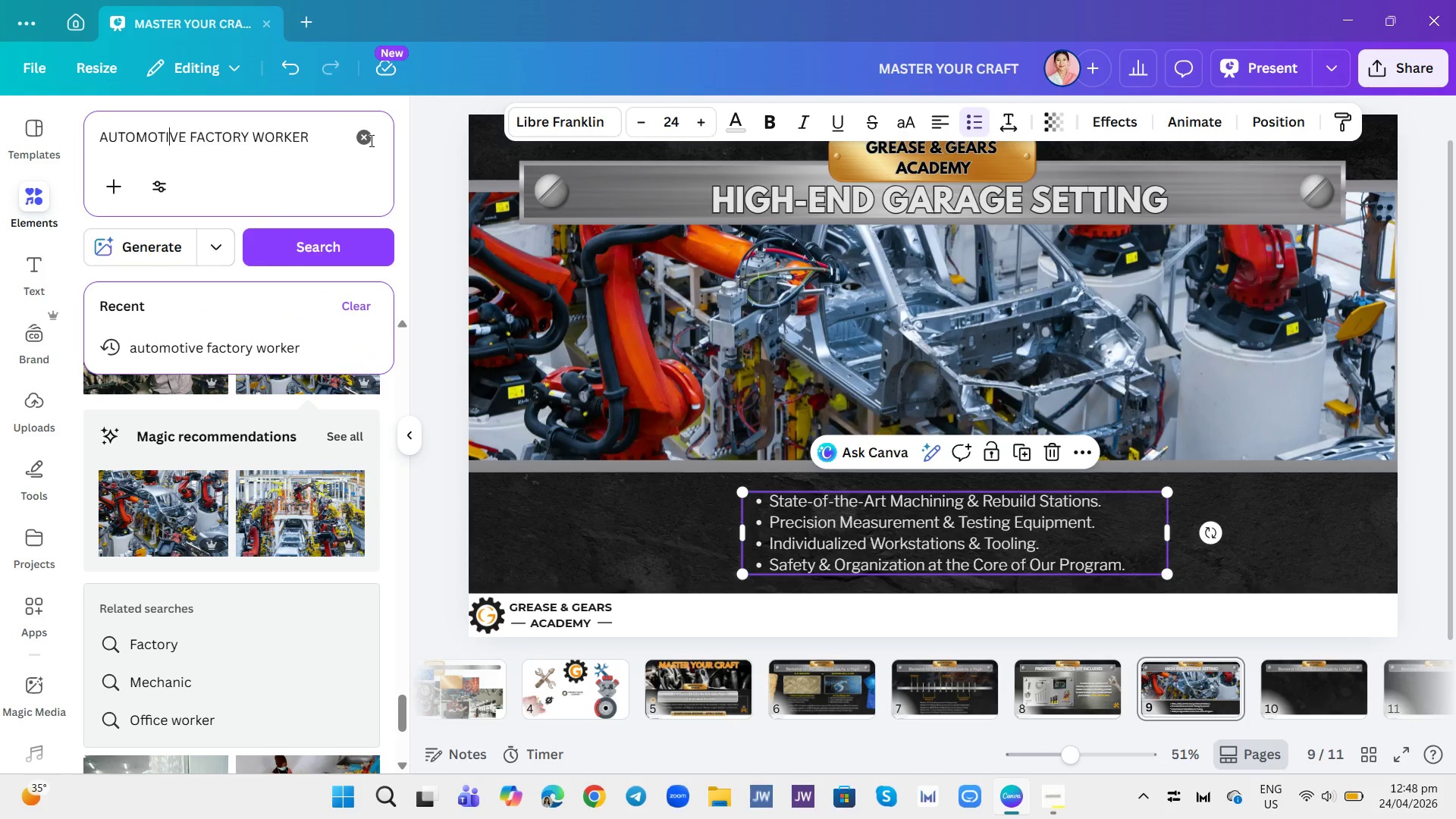 
left_click([370, 140])
 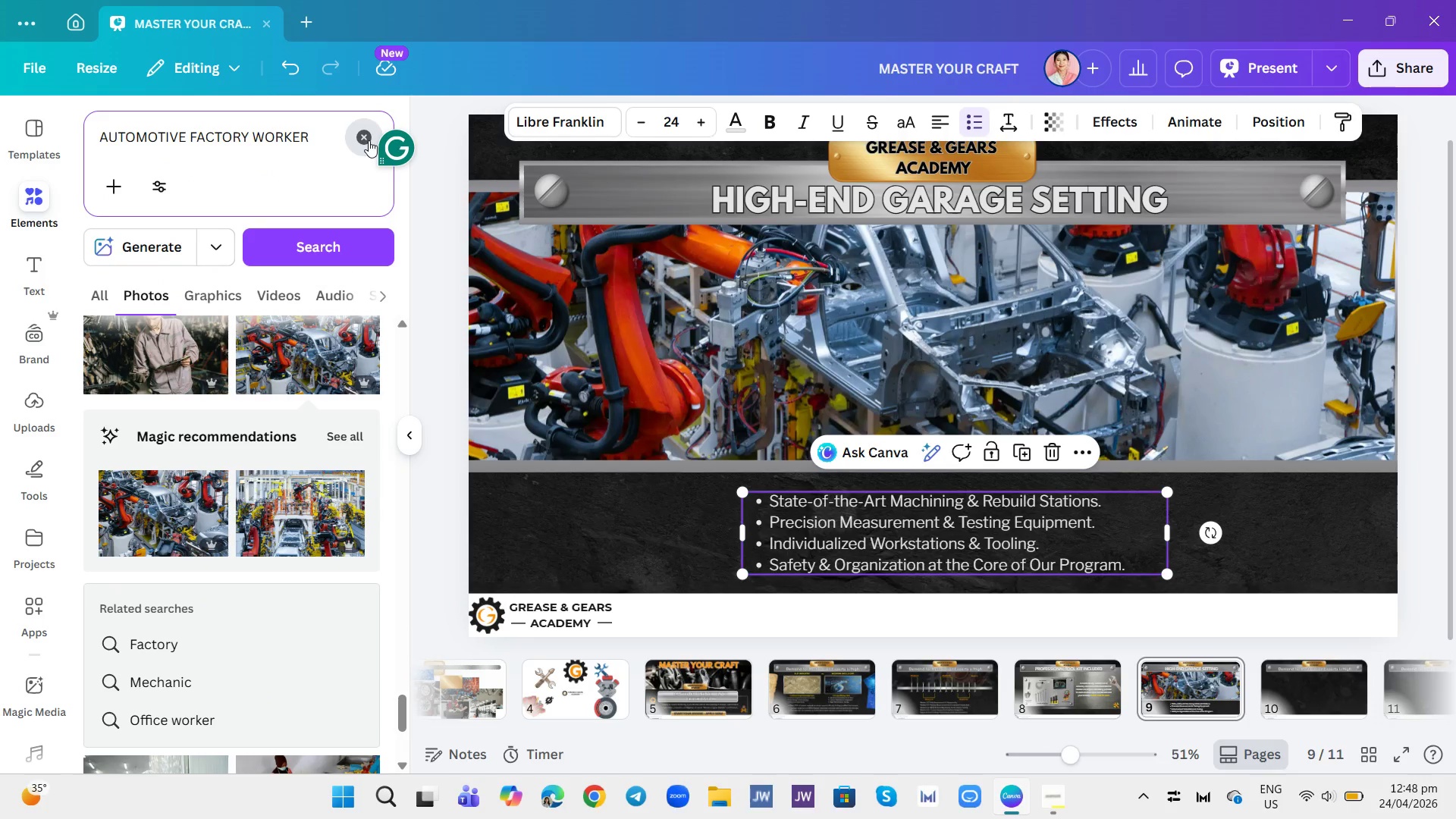 
left_click([367, 141])
 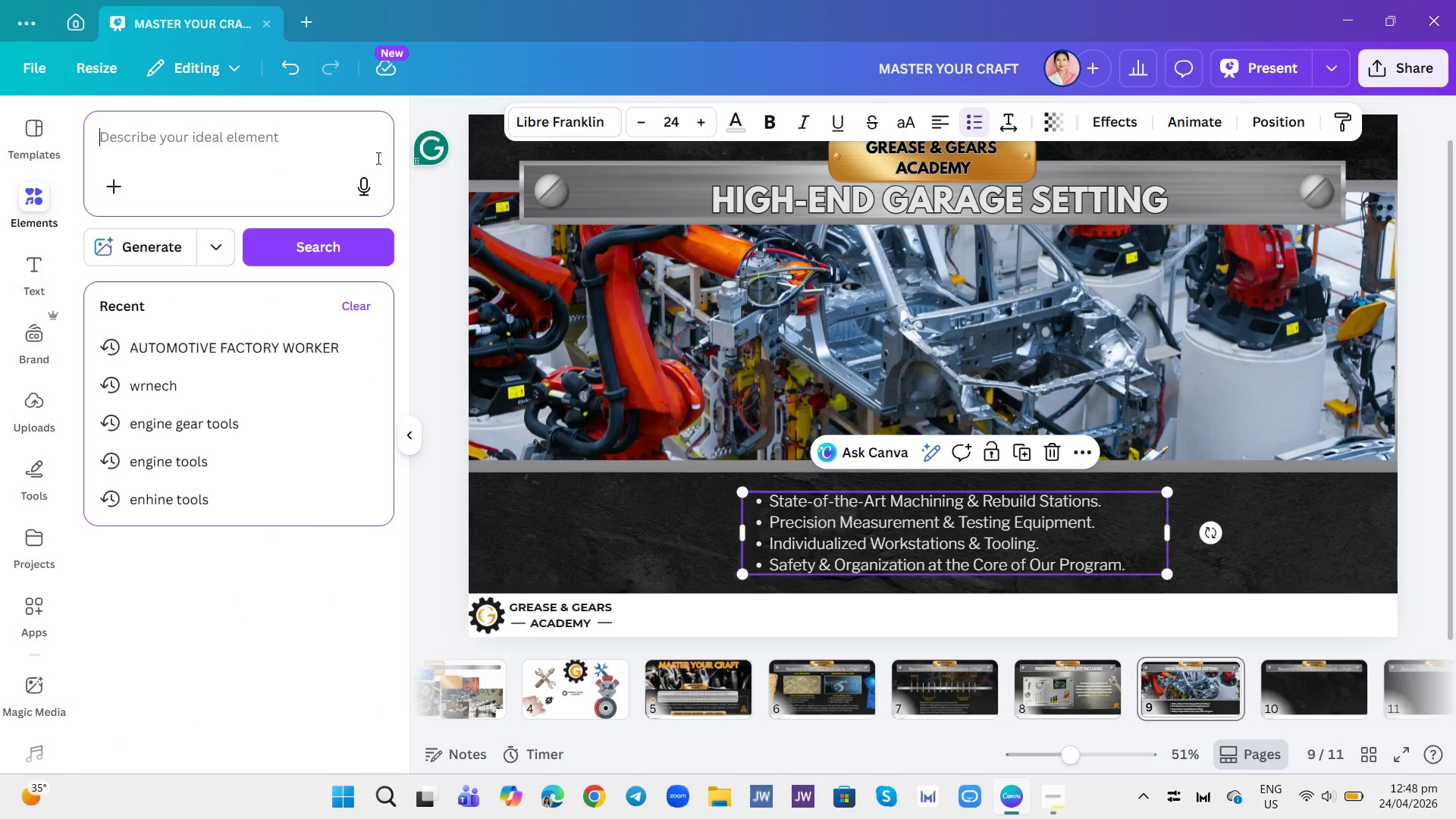 
type(mask icon)
 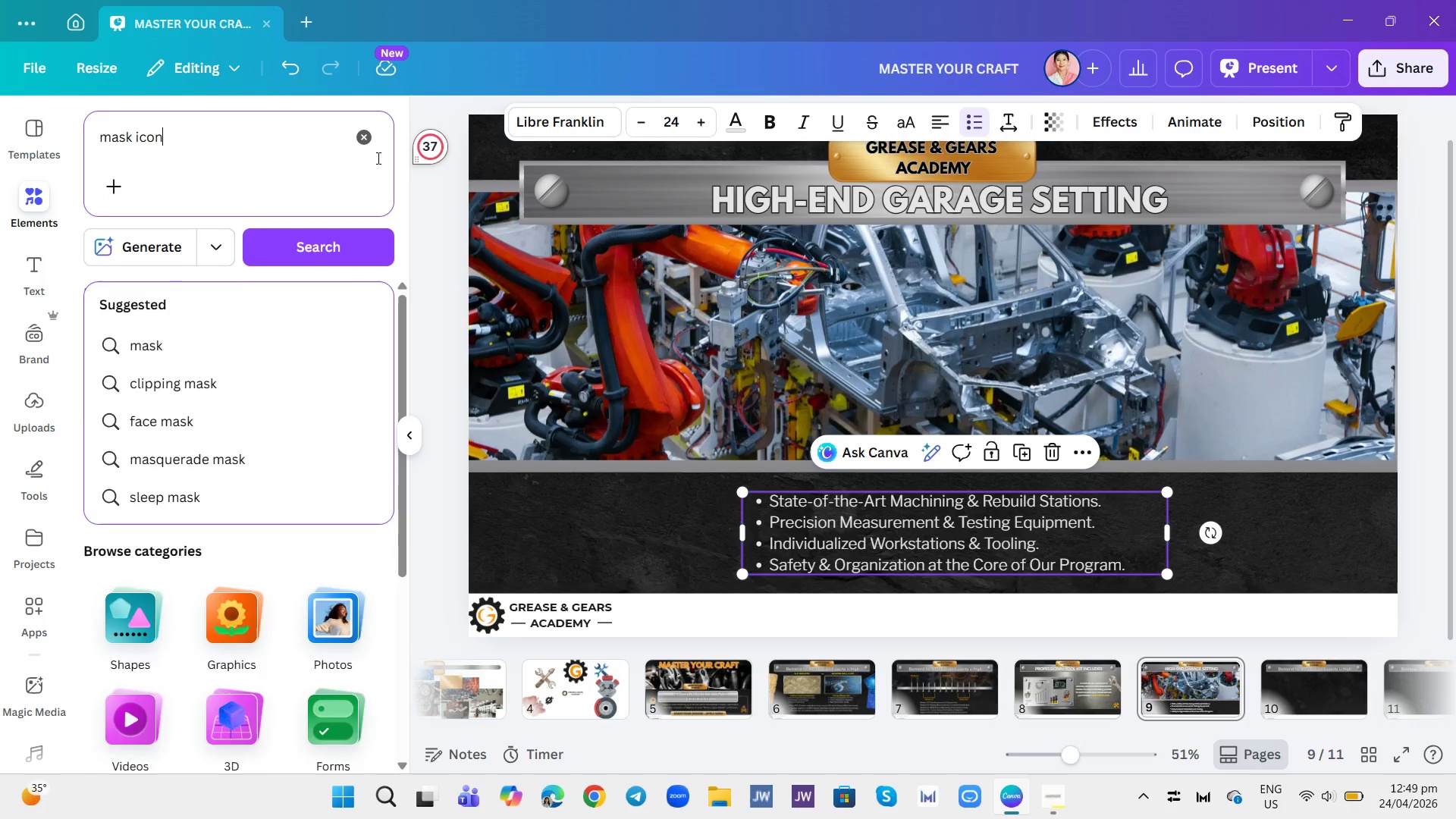 
key(Enter)
 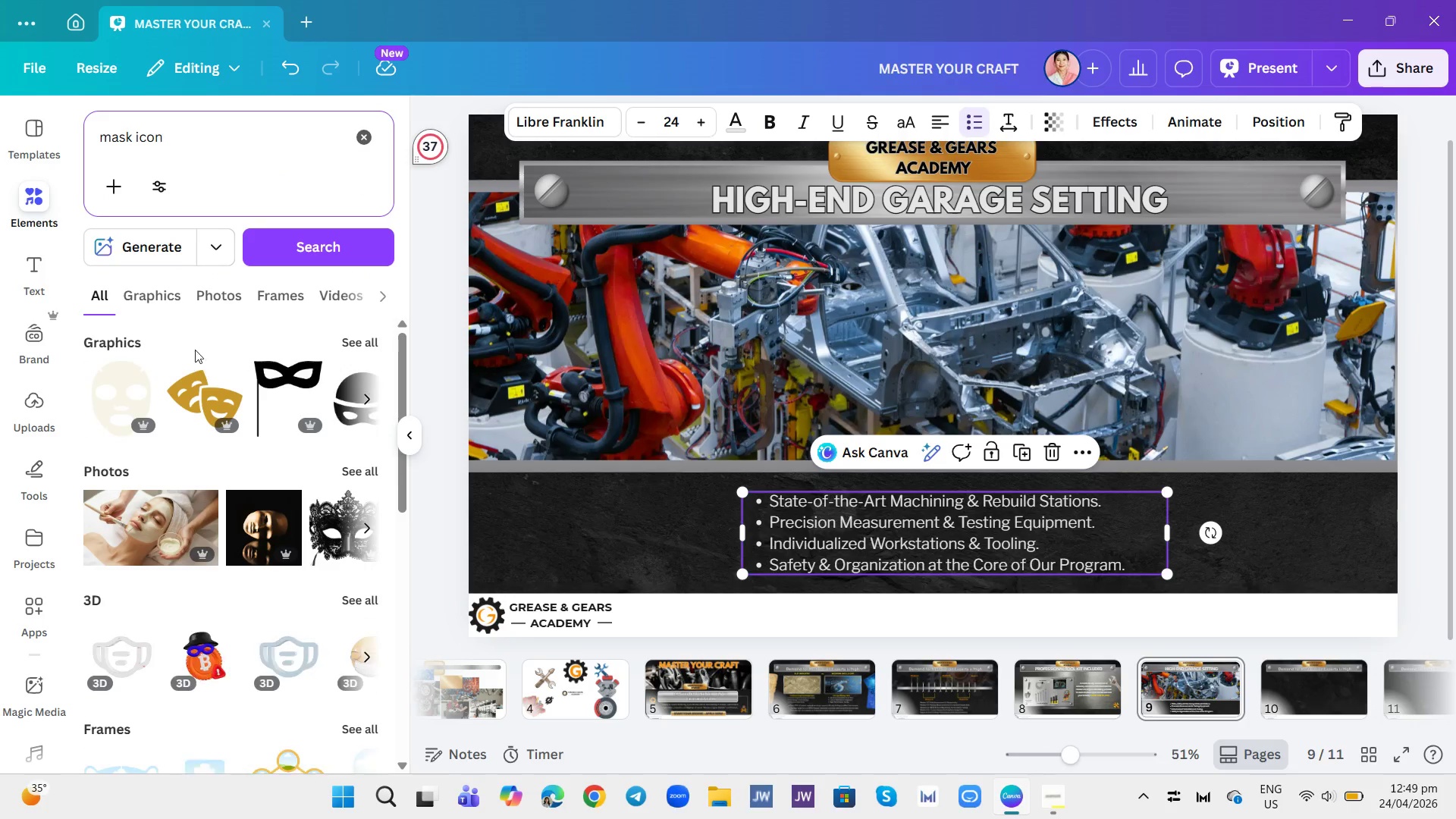 
left_click([183, 300])
 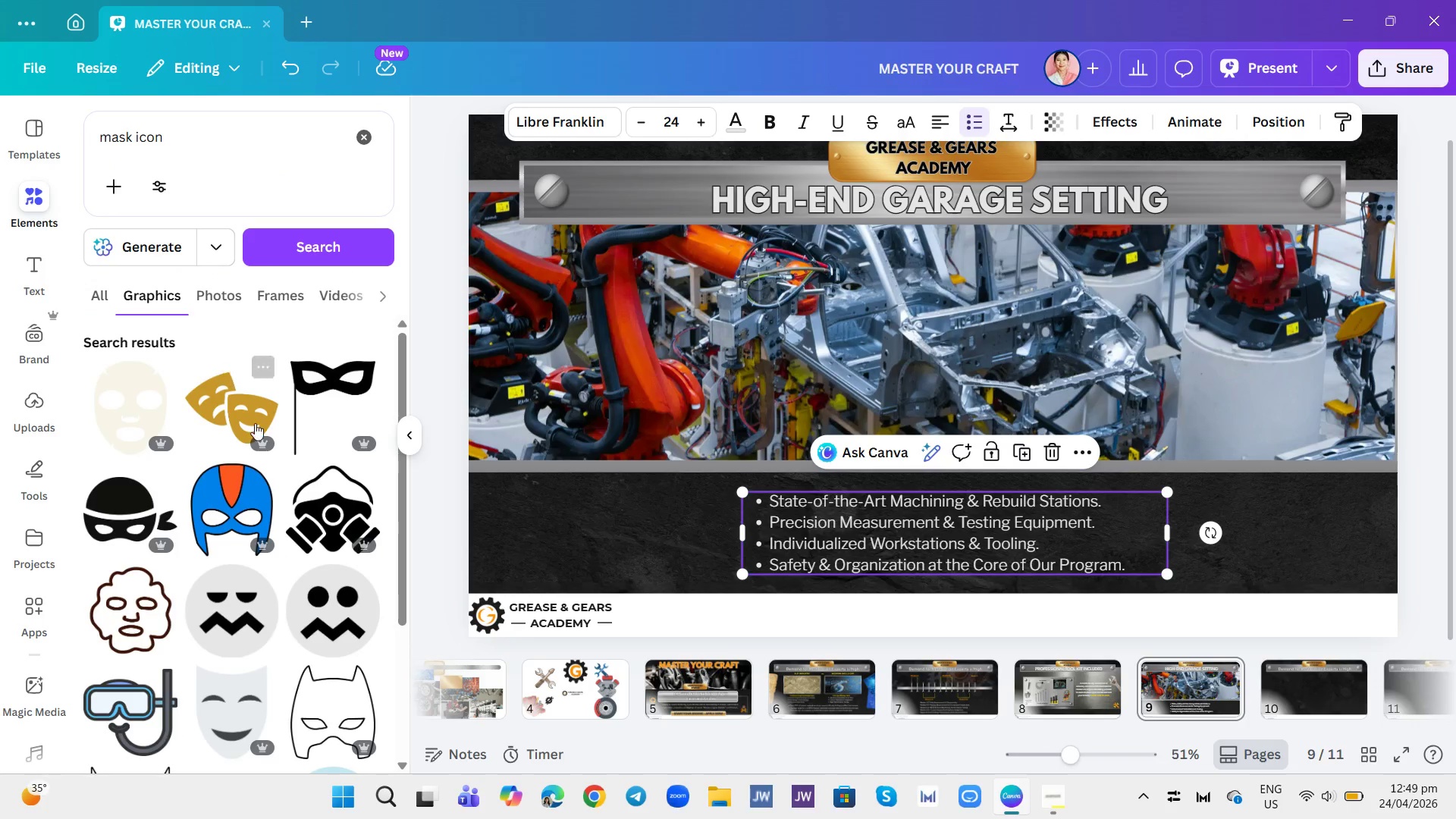 
scroll: coordinate [256, 429], scroll_direction: down, amount: 6.0
 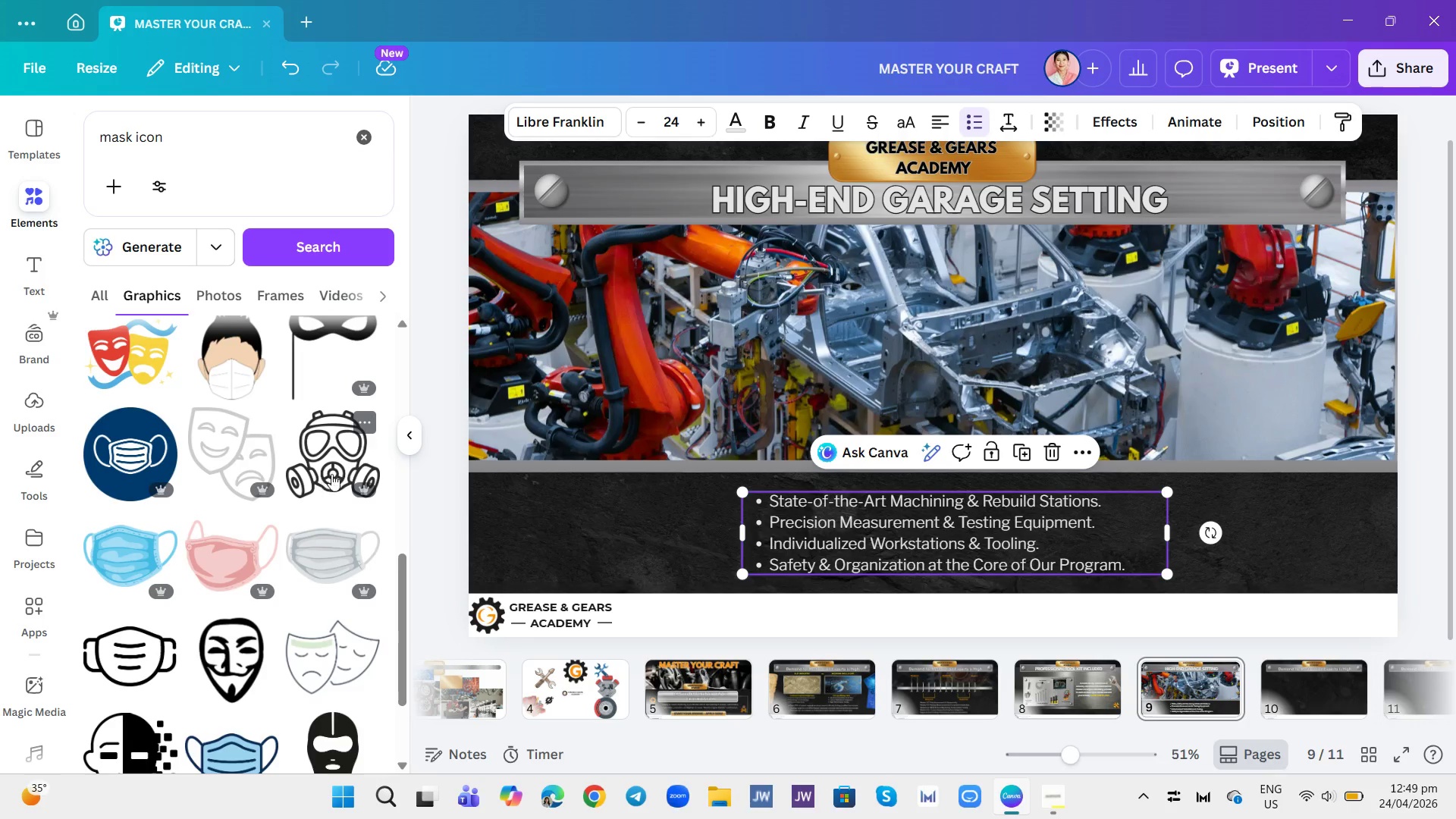 
left_click([362, 433])
 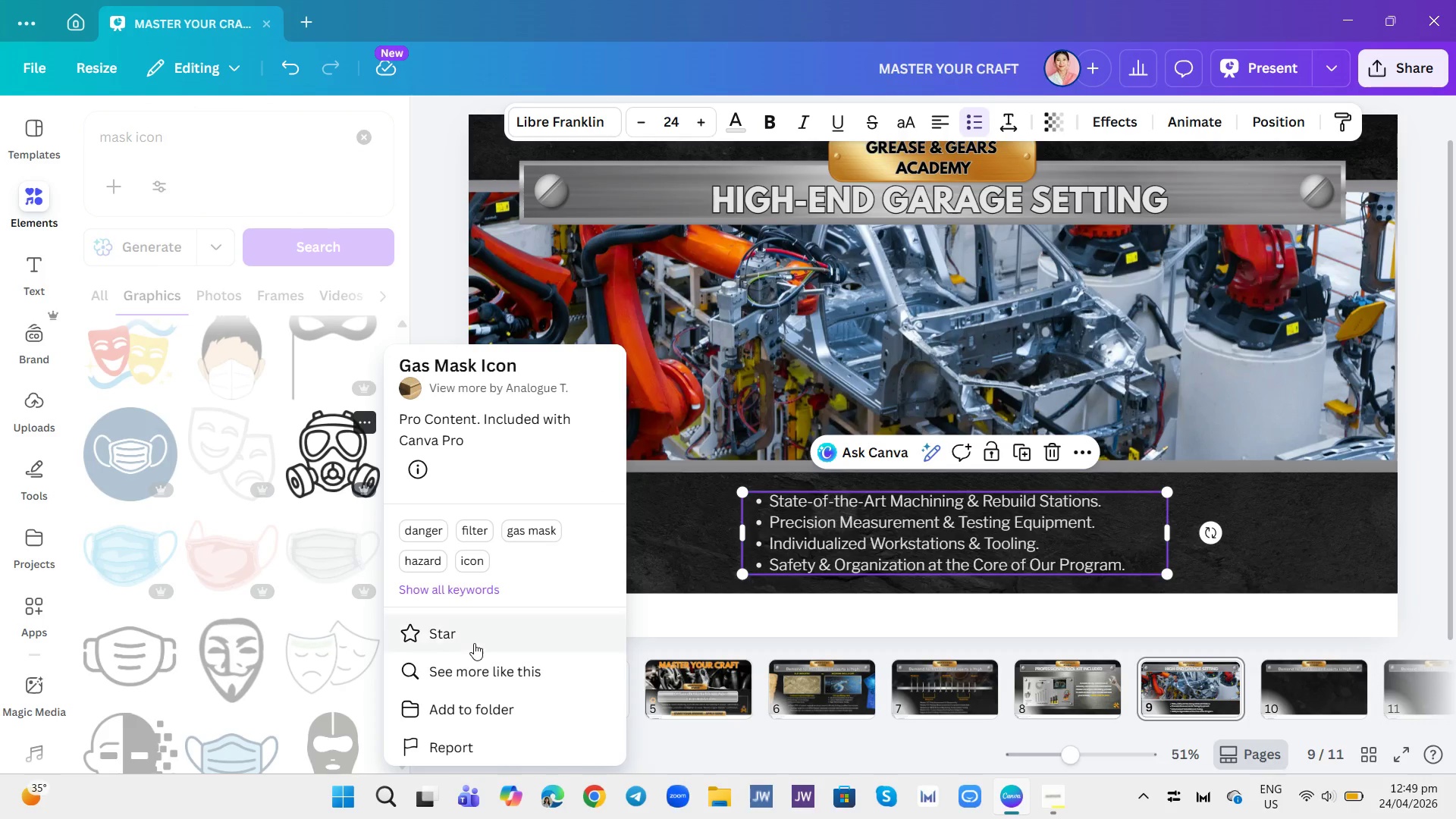 
left_click([472, 662])
 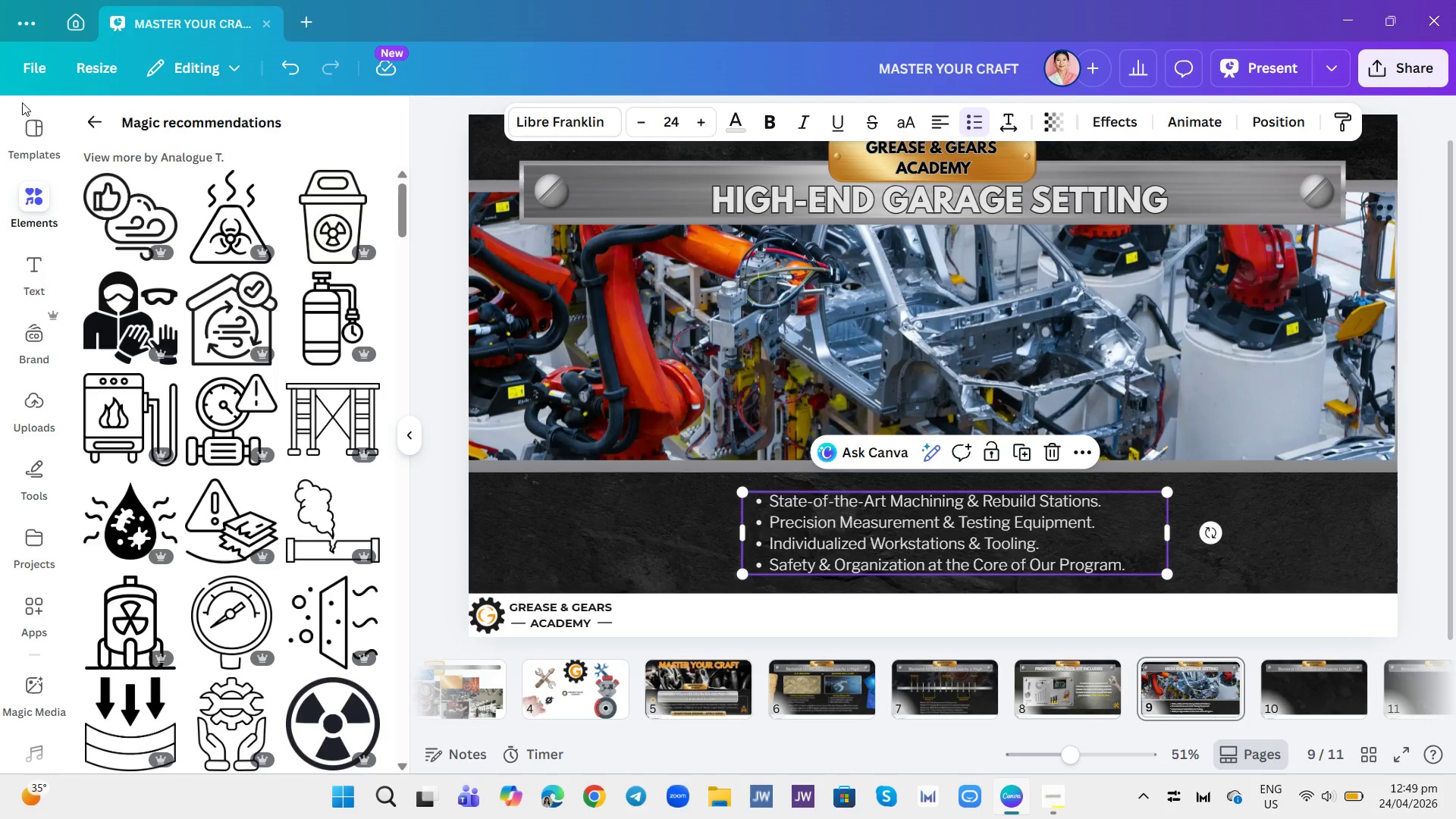 
scroll: coordinate [293, 459], scroll_direction: down, amount: 21.0
 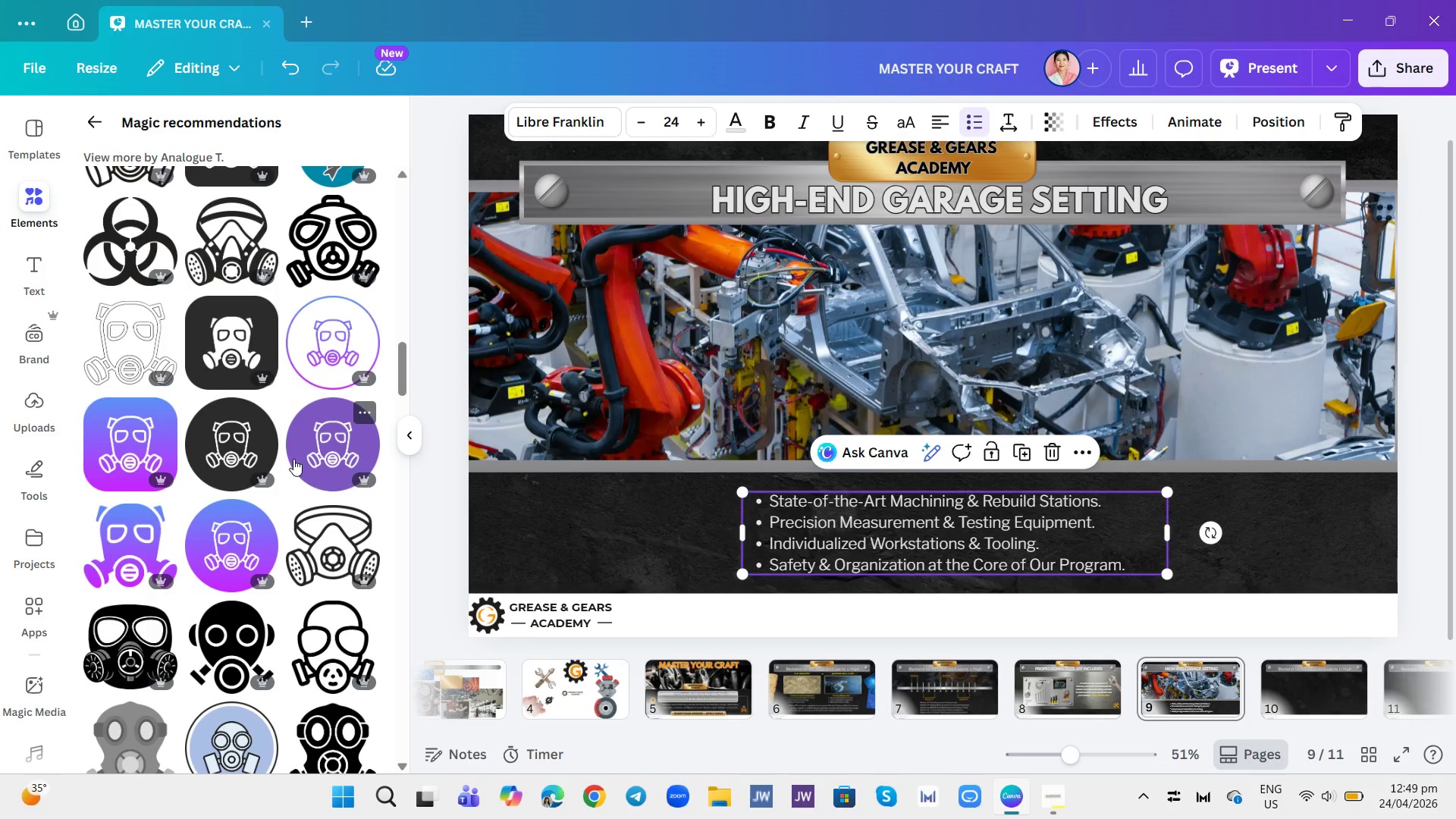 
scroll: coordinate [335, 516], scroll_direction: down, amount: 10.0
 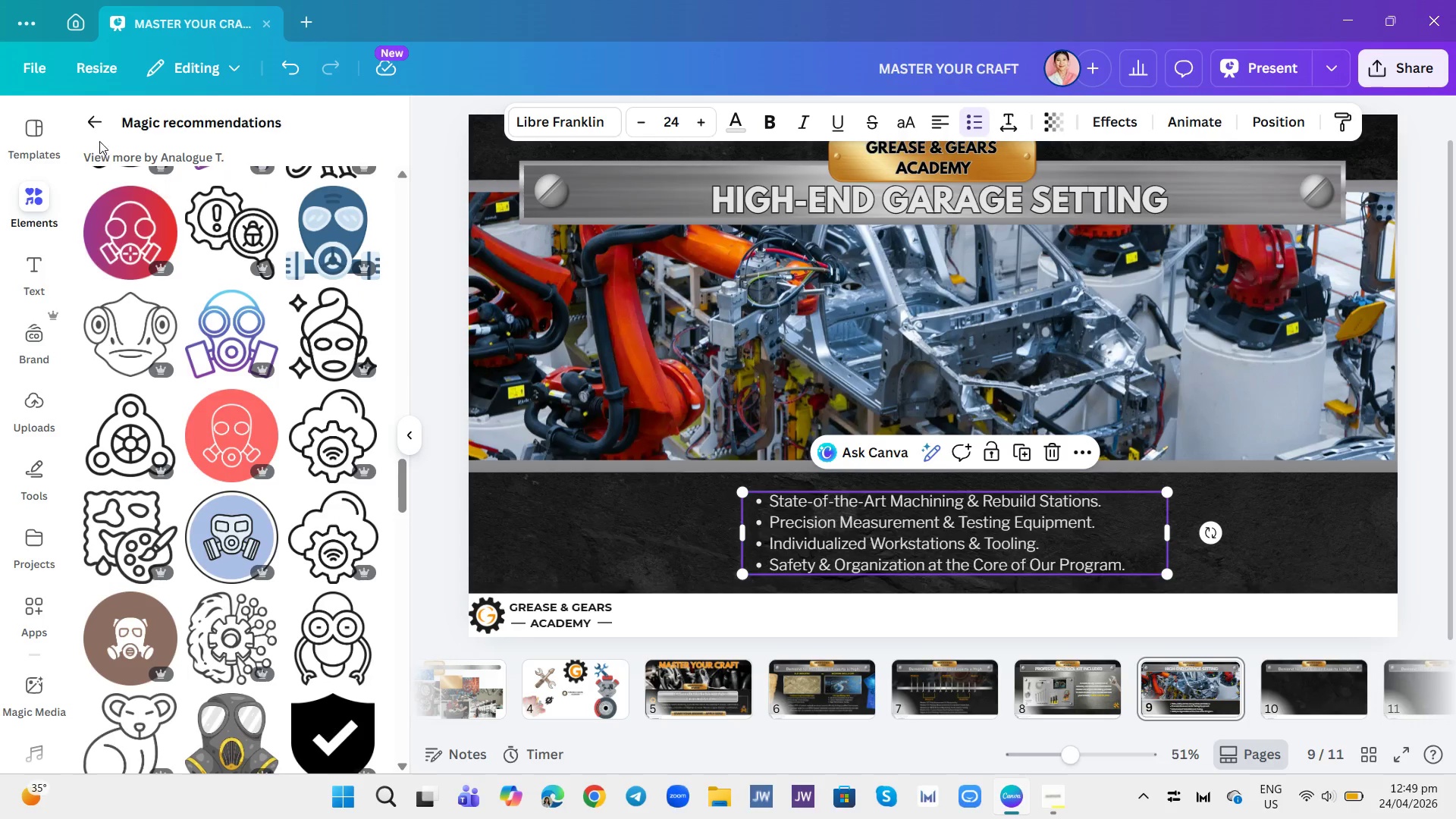 
left_click([94, 136])
 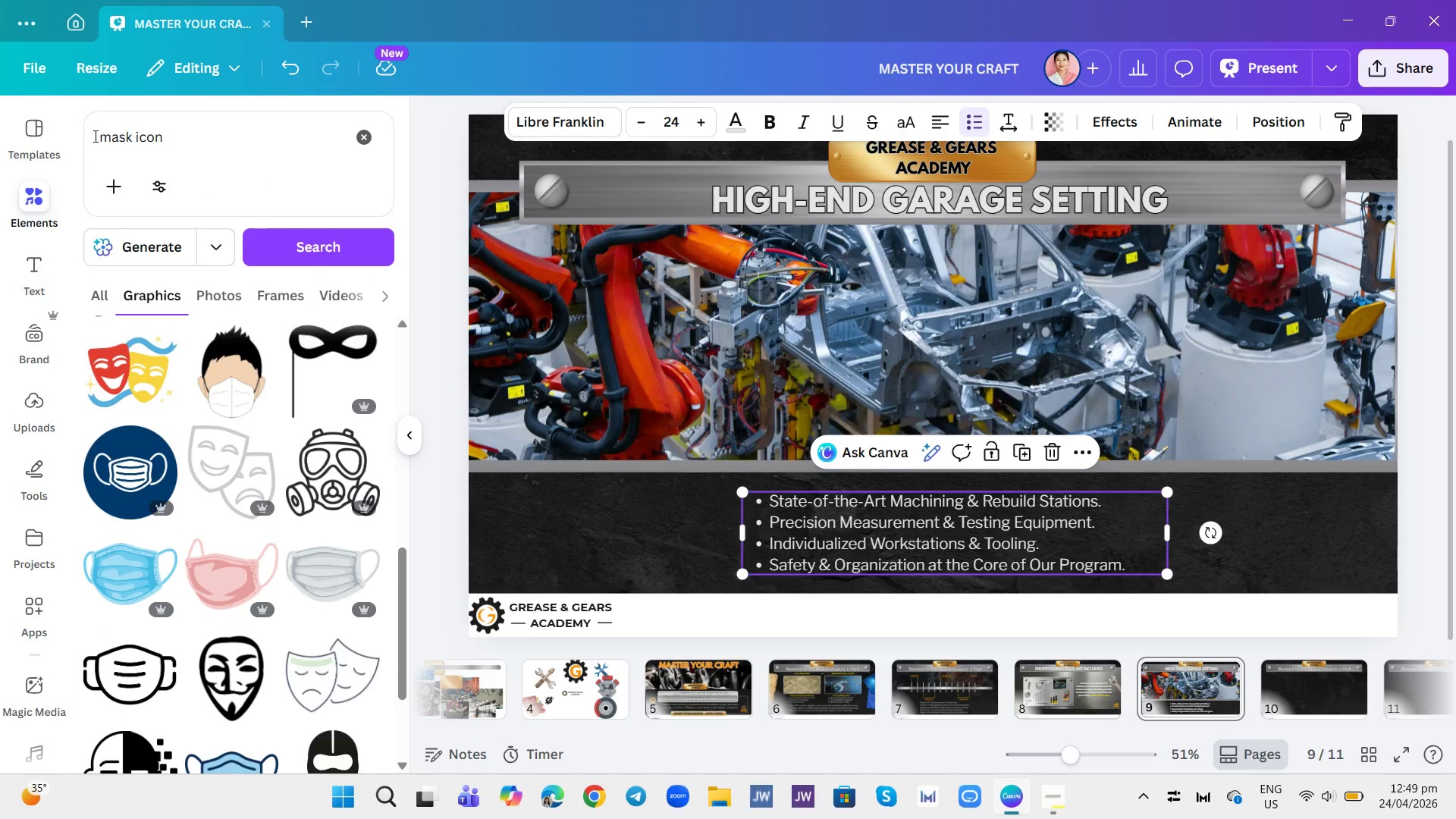 
scroll: coordinate [194, 379], scroll_direction: down, amount: 6.0
 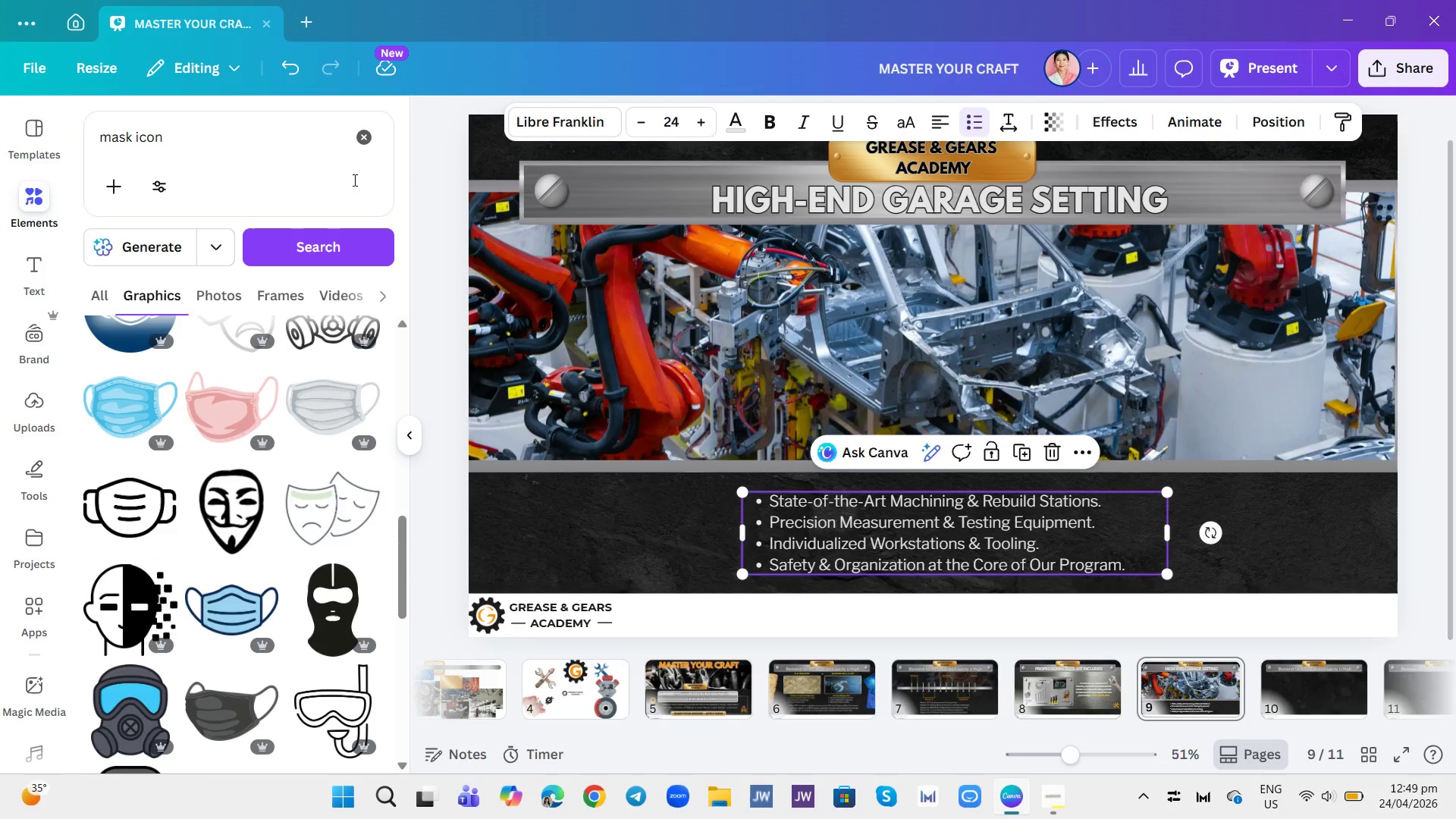 
left_click([364, 135])
 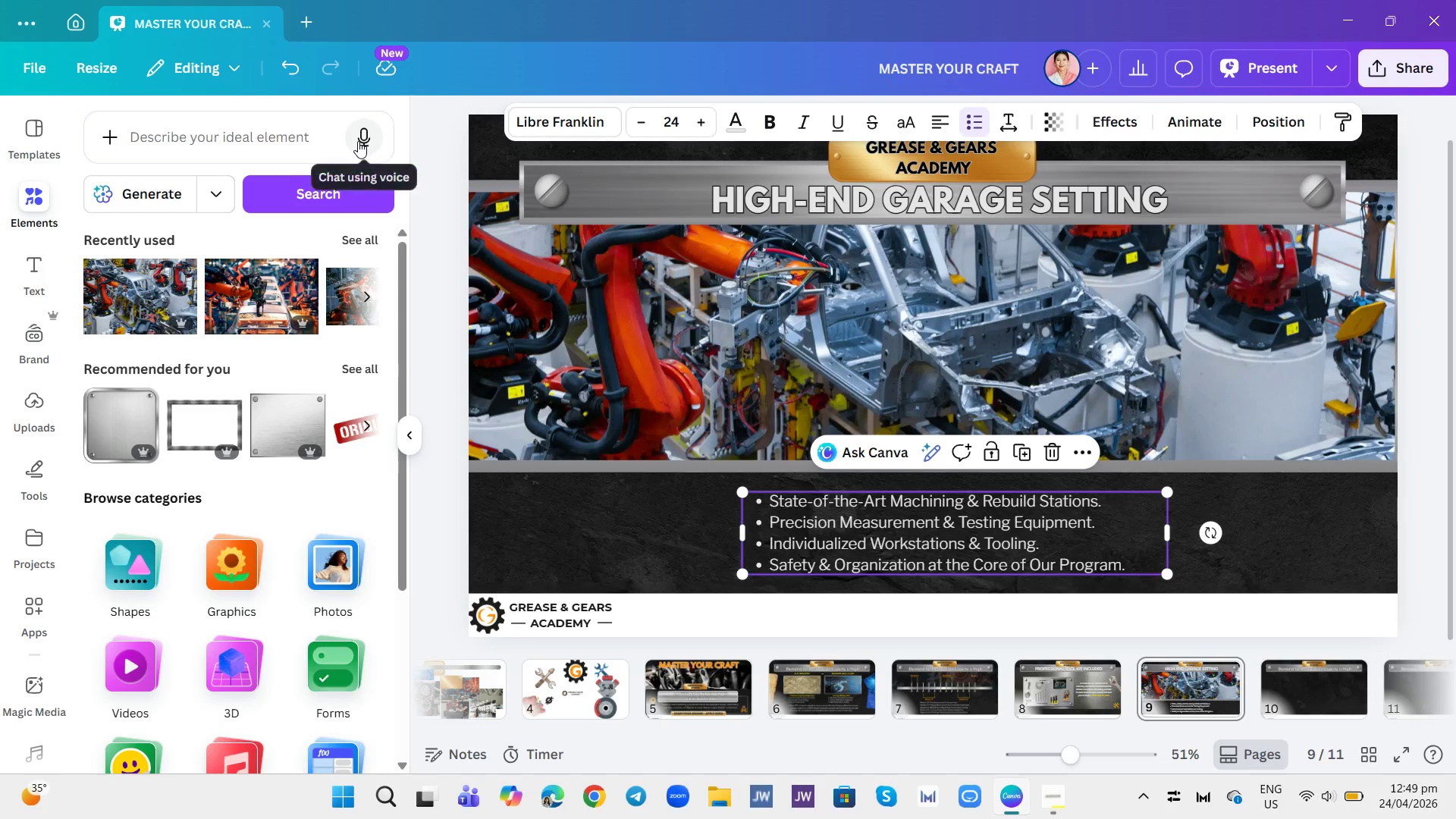 
key(M)
 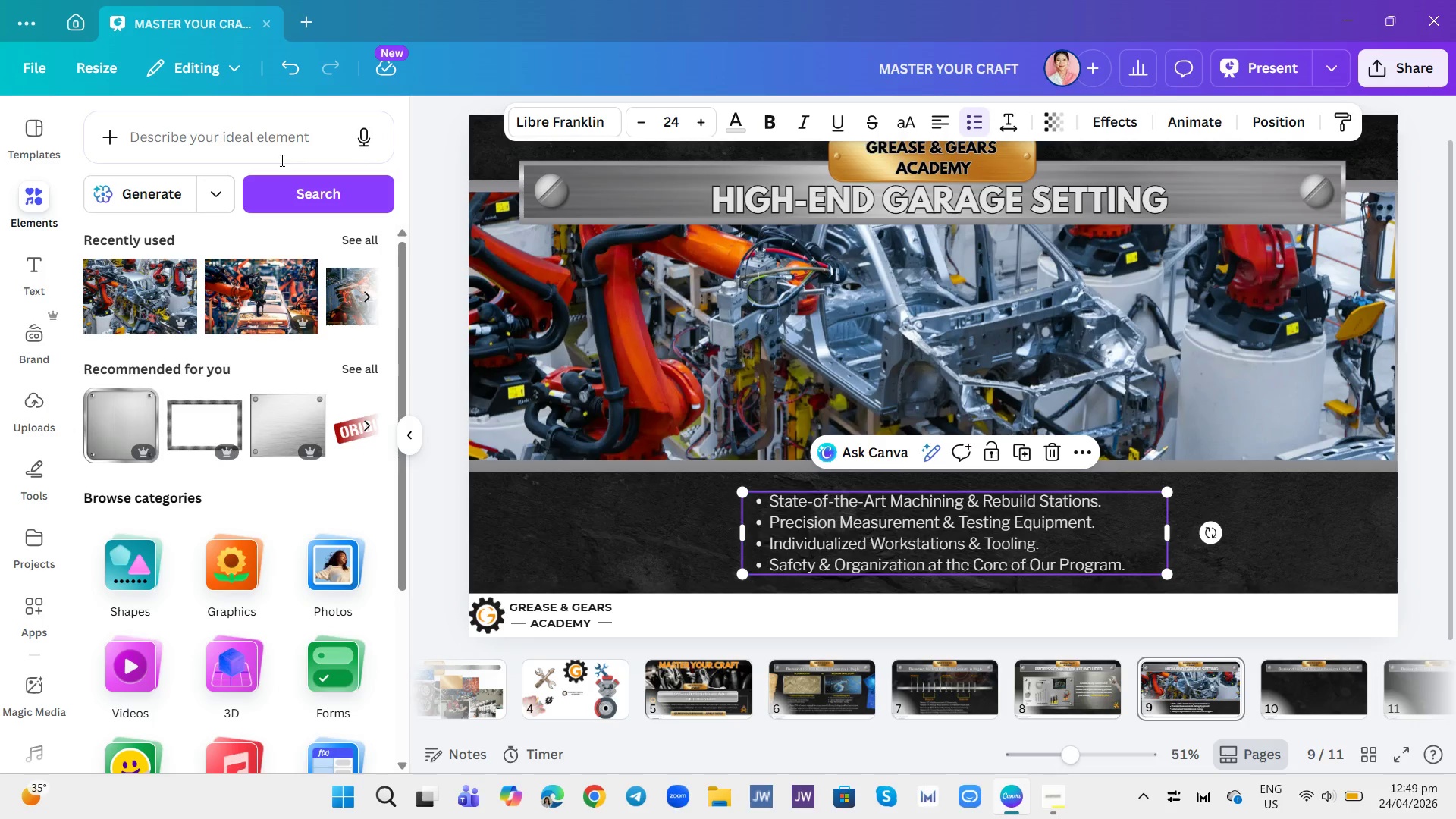 
left_click([311, 138])
 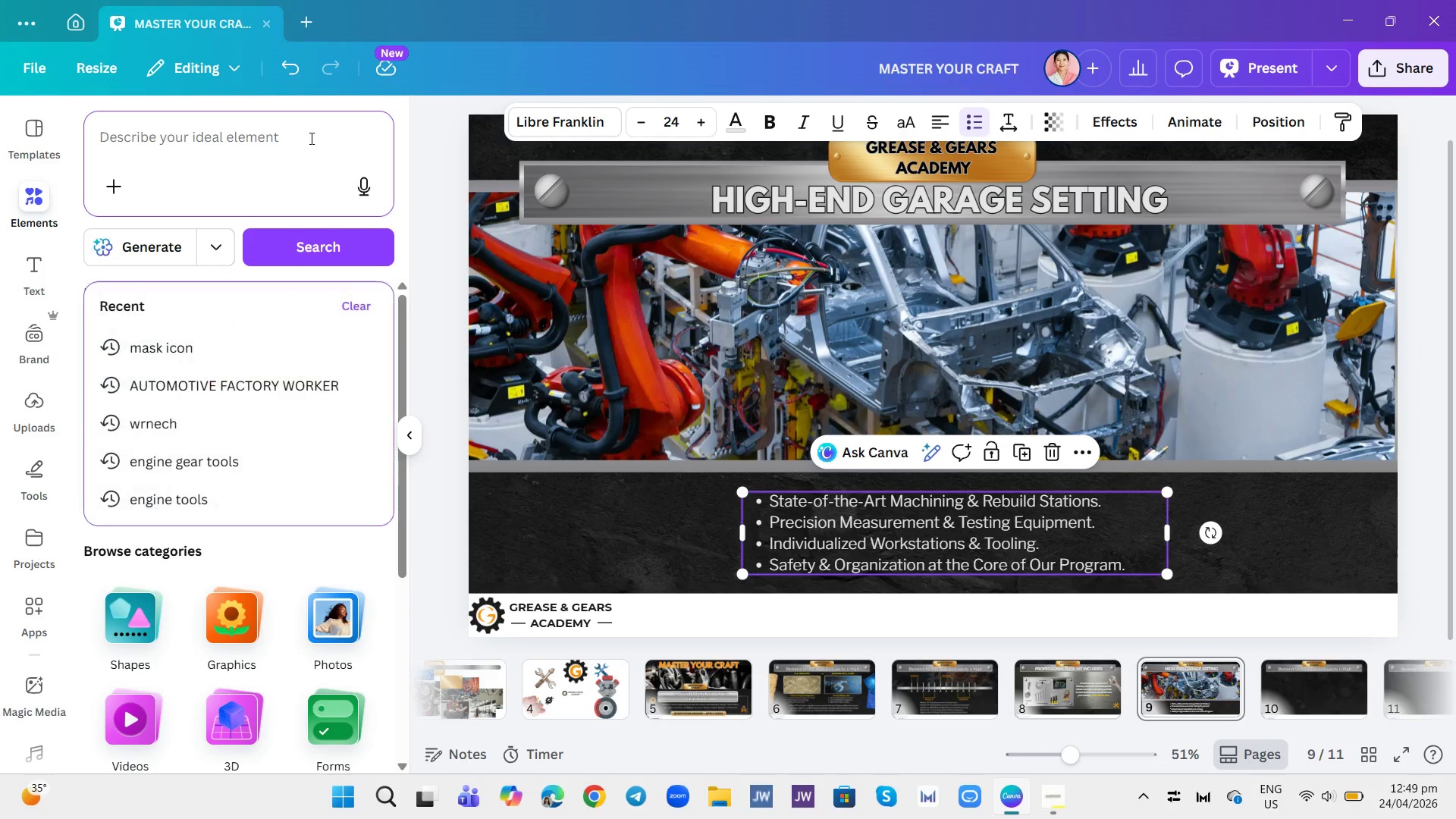 
type(gas a)
key(Backspace)
type(mask iocn)
key(Backspace)
key(Backspace)
type(con)
key(Backspace)
key(Backspace)
key(Backspace)
key(Backspace)
type(con)
 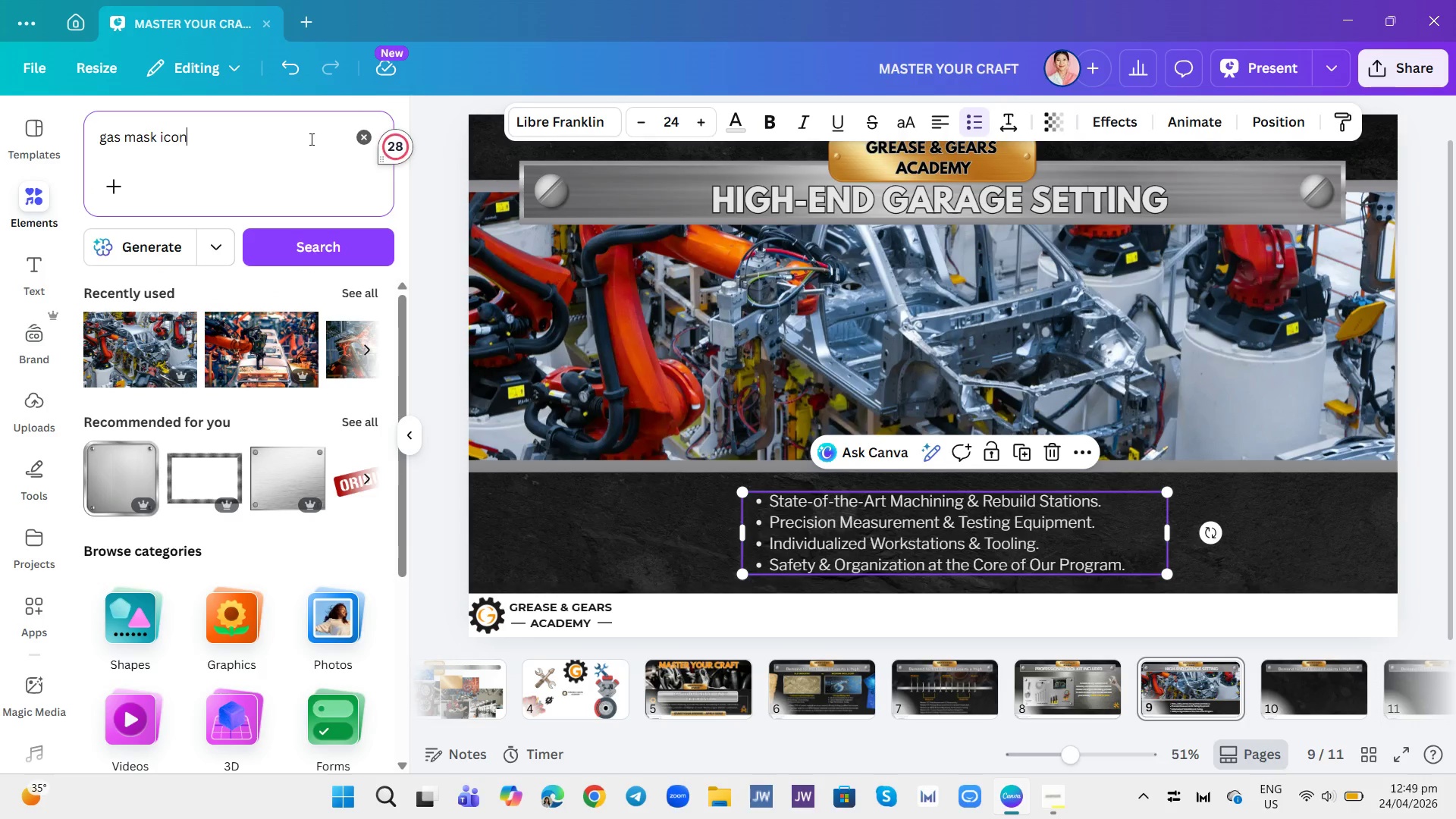 
key(Enter)
 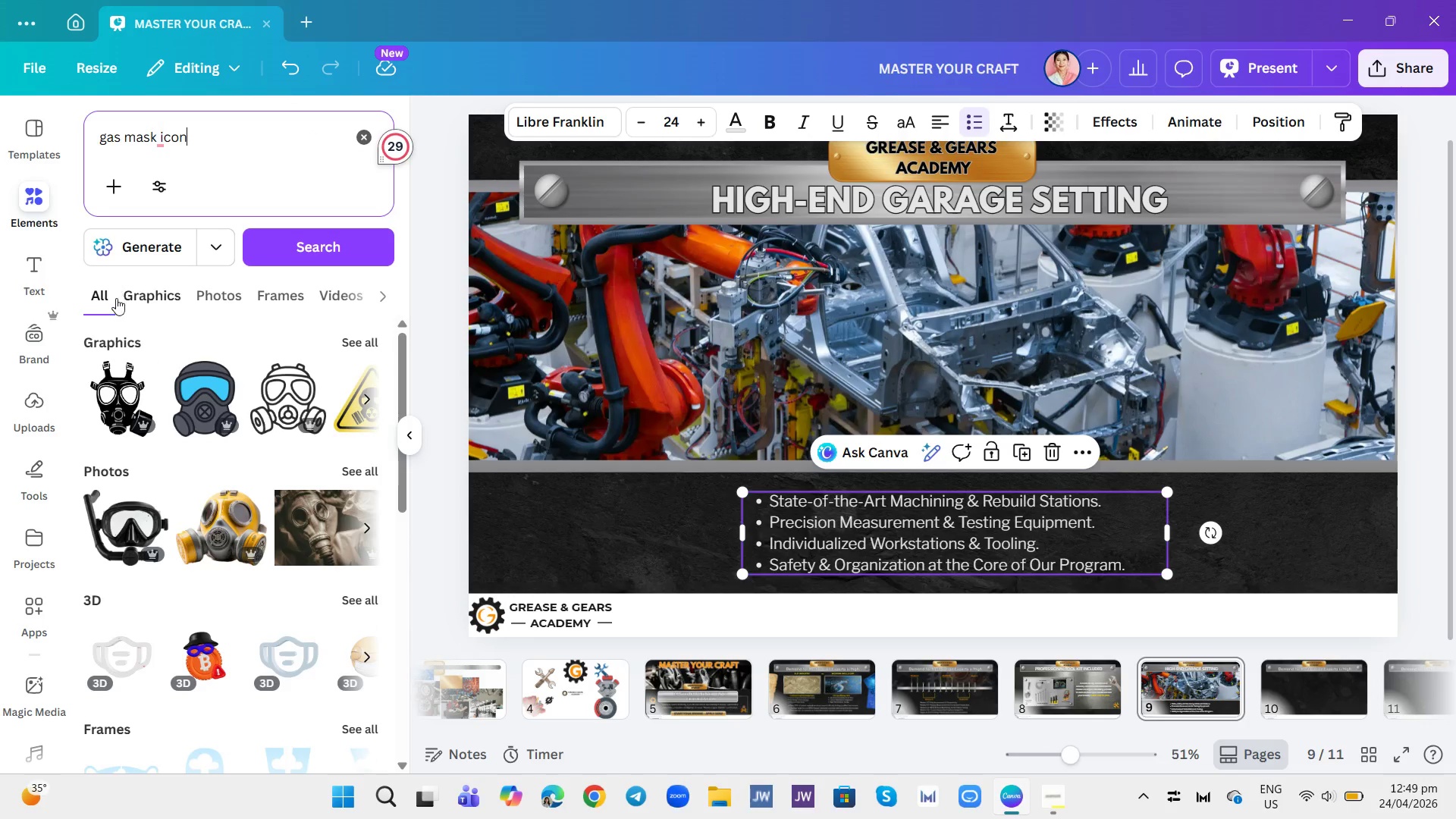 
left_click([148, 308])
 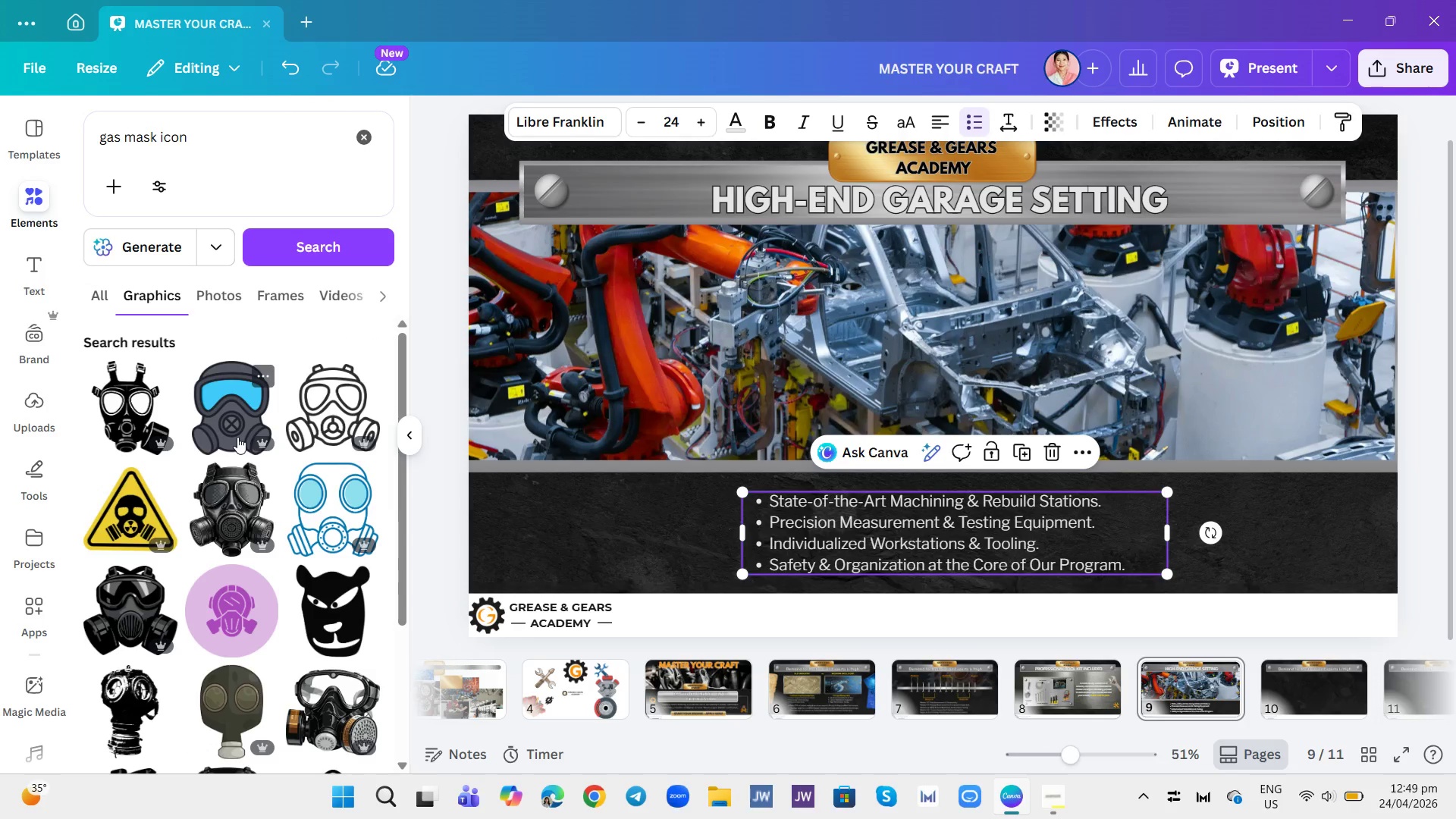 
scroll: coordinate [240, 561], scroll_direction: down, amount: 6.0
 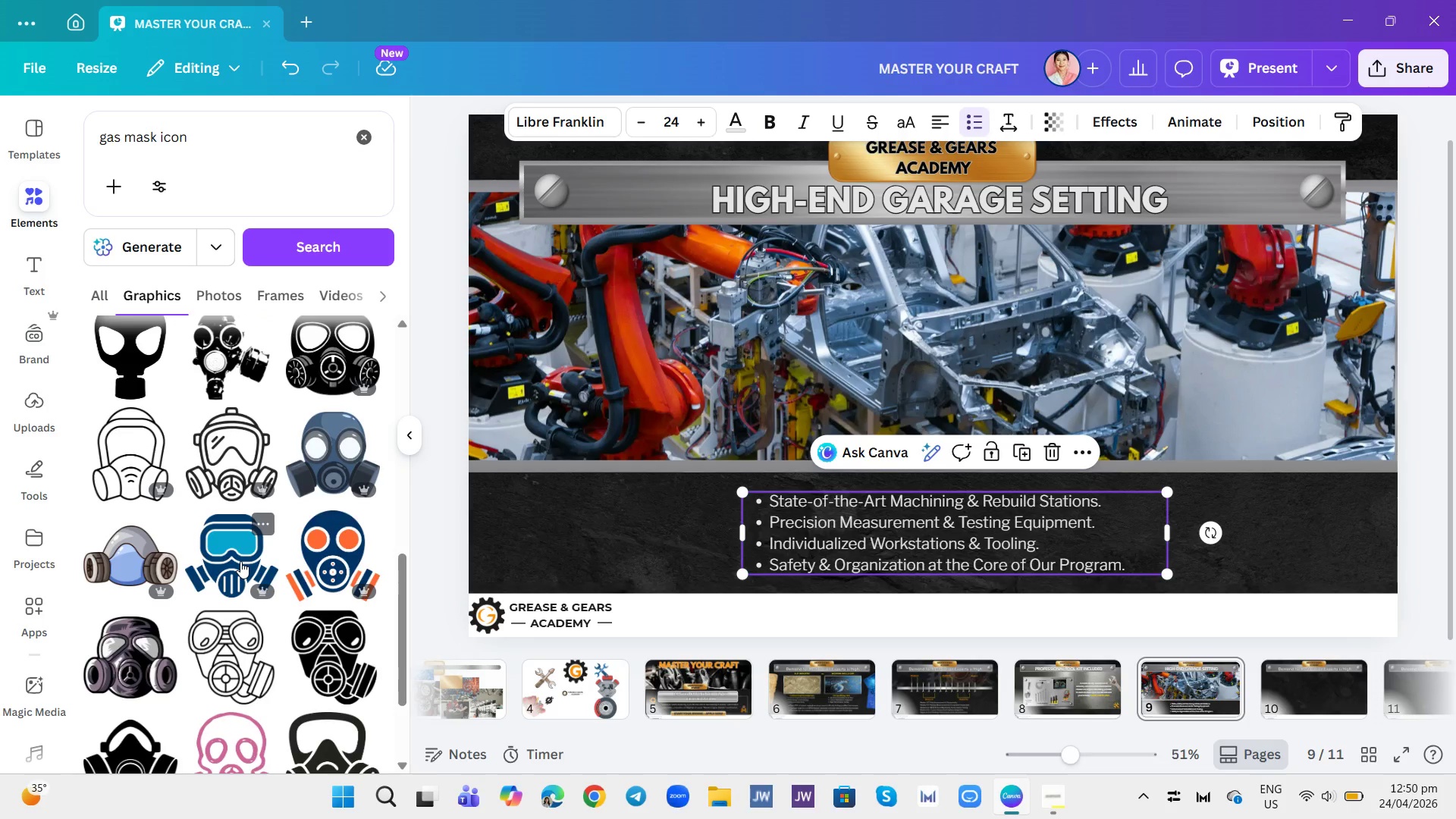 
scroll: coordinate [242, 569], scroll_direction: down, amount: 7.0
 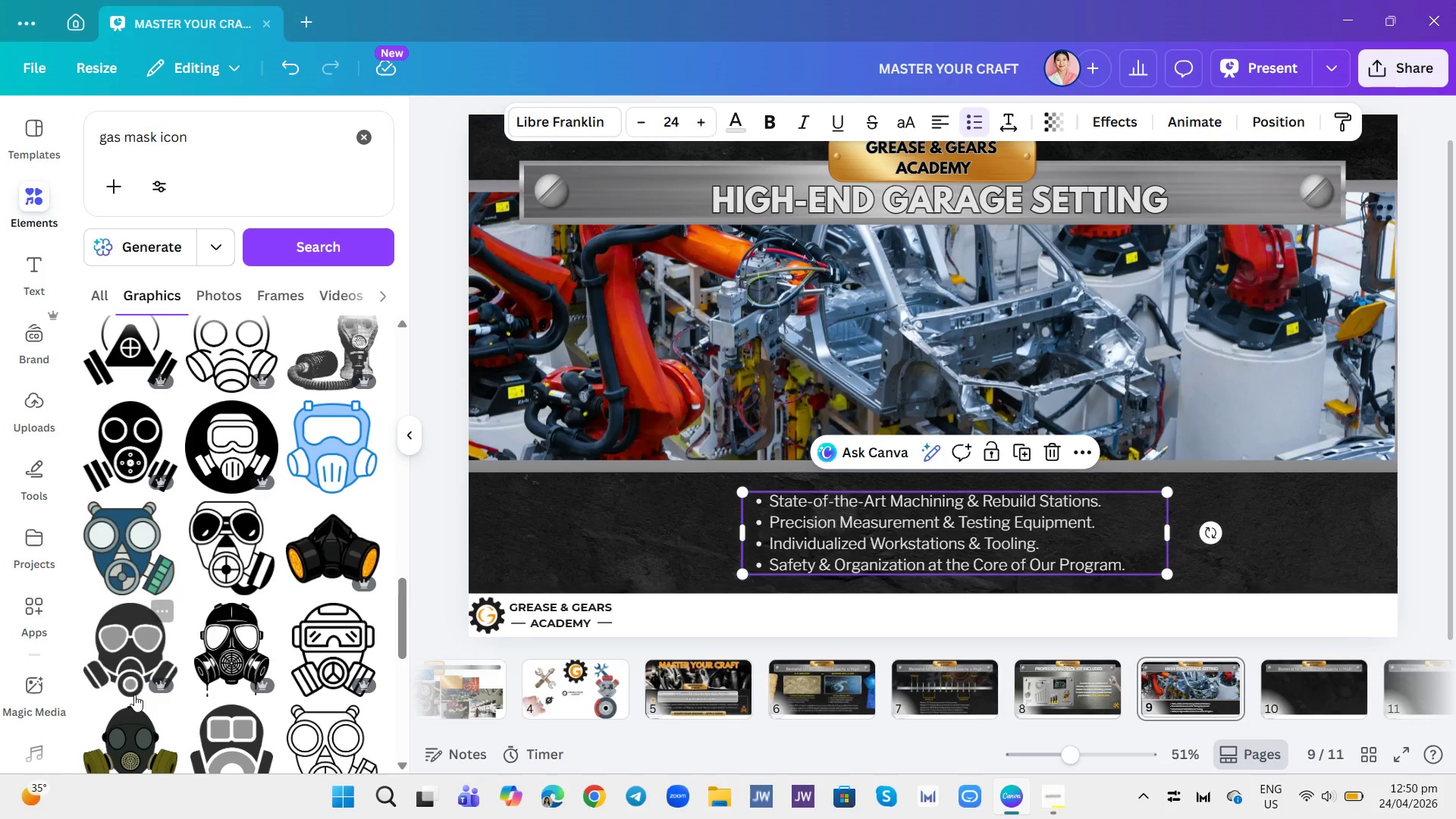 
left_click([143, 676])
 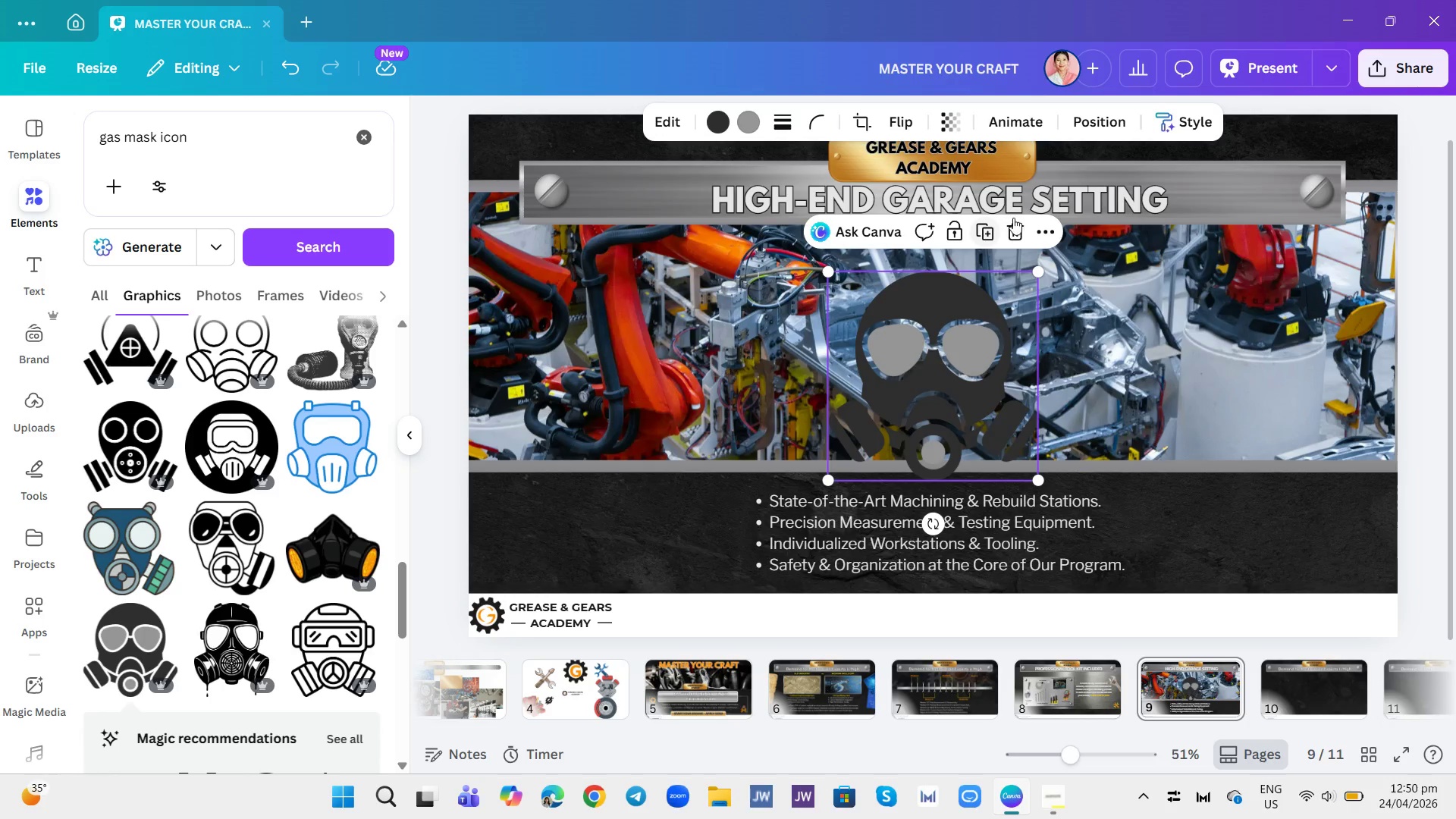 
left_click([1015, 223])
 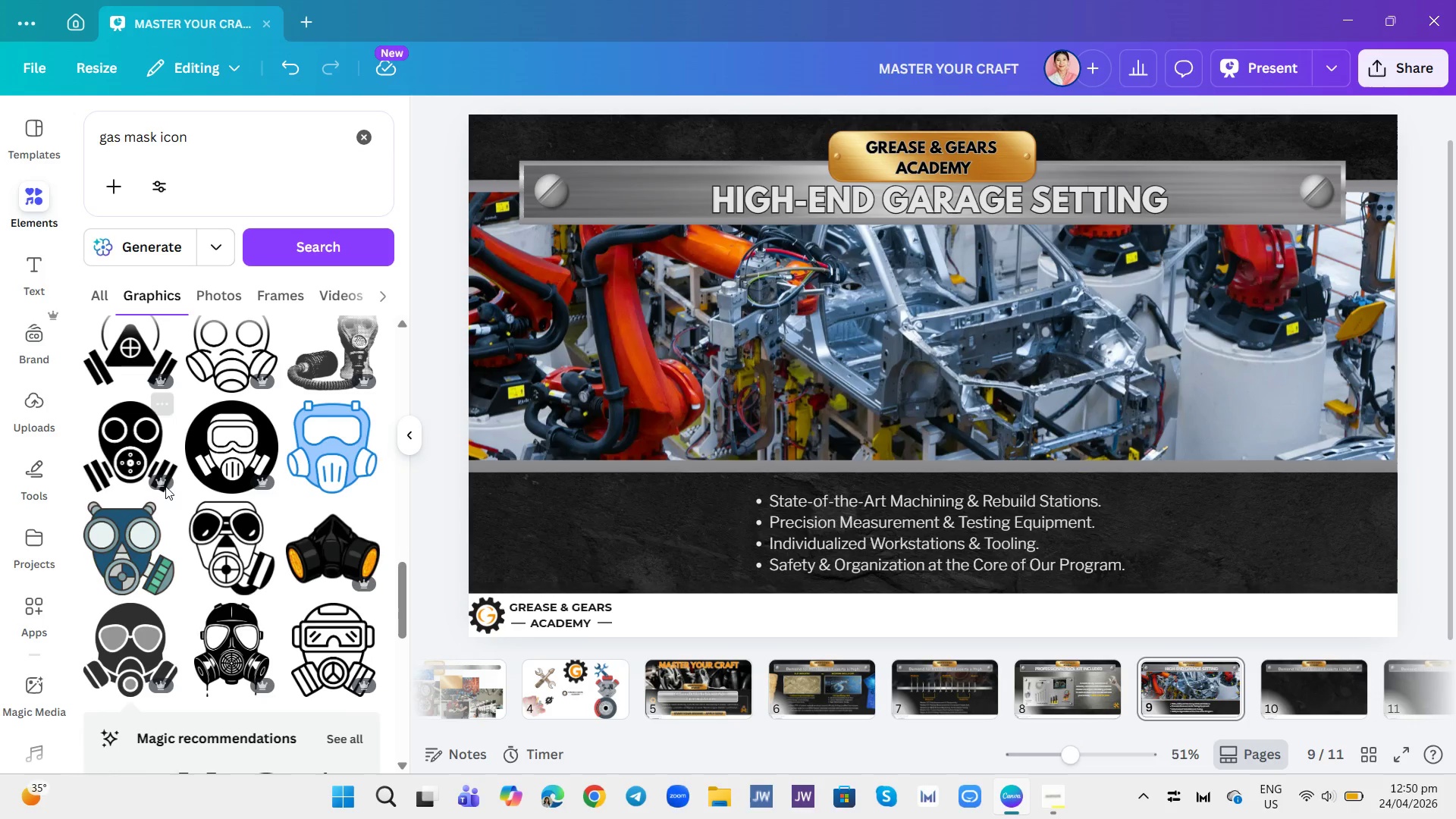 
scroll: coordinate [165, 499], scroll_direction: down, amount: 5.0
 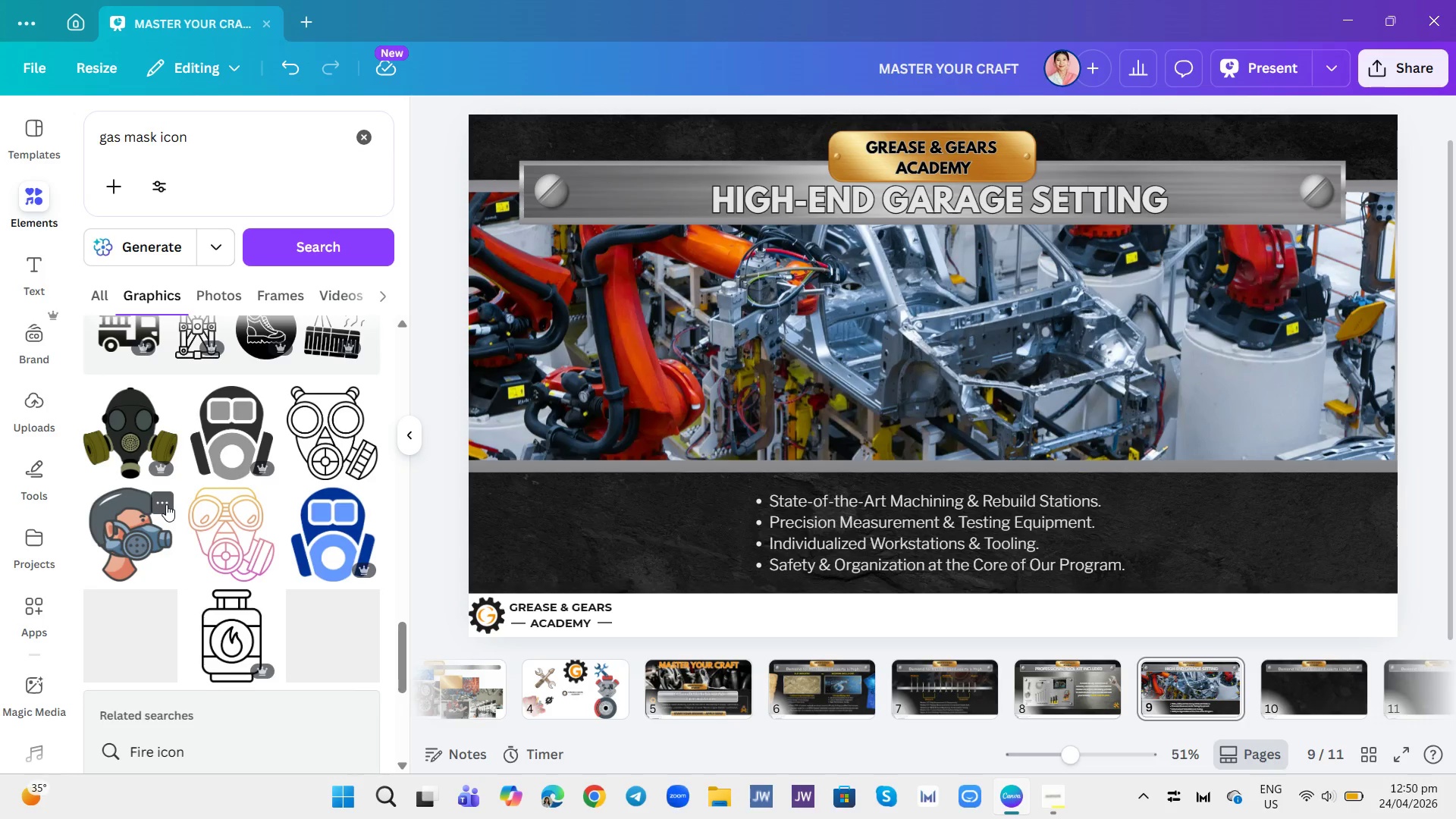 
scroll: coordinate [149, 475], scroll_direction: up, amount: 4.0
 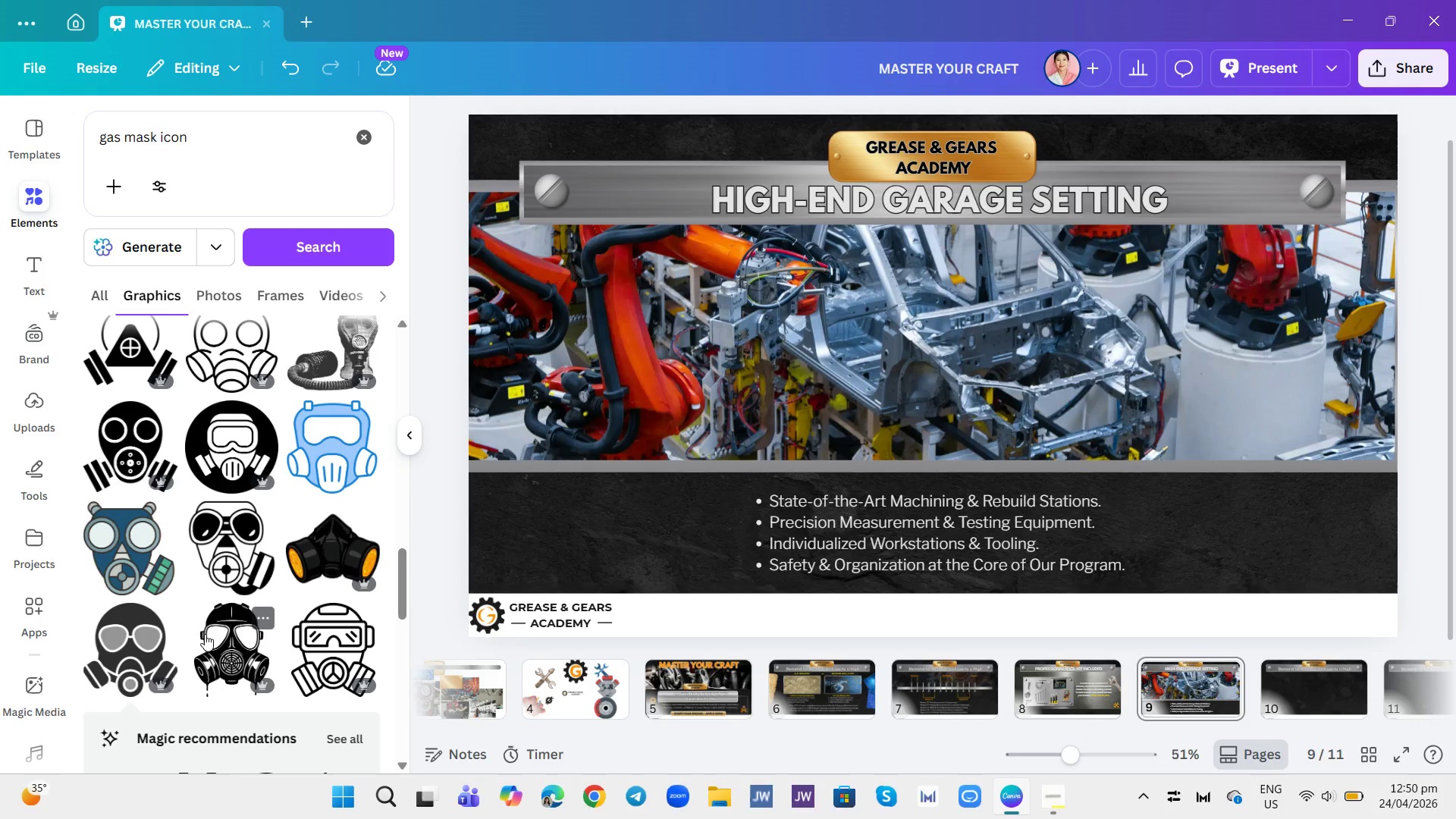 
left_click([162, 664])
 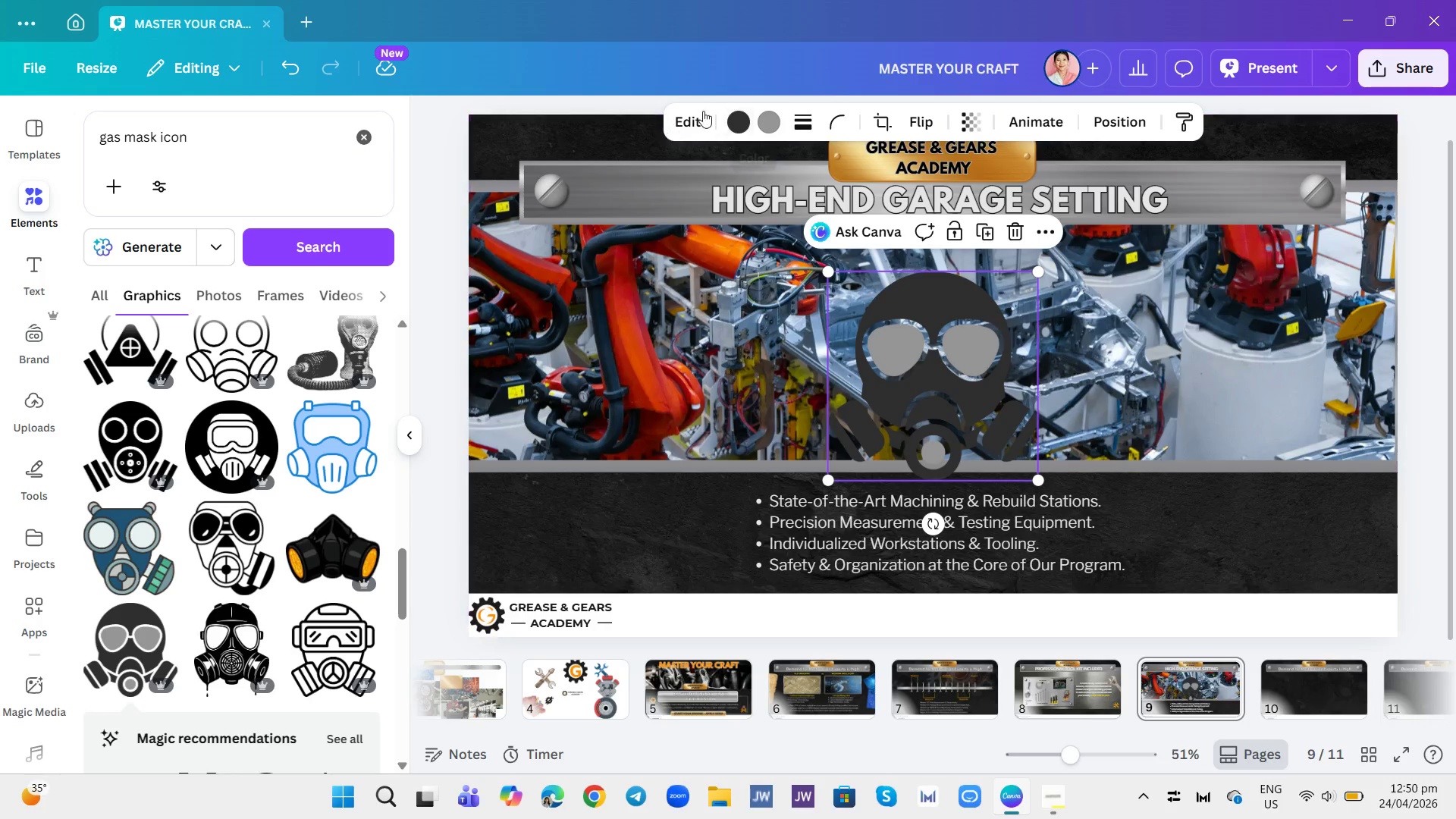 
left_click([730, 120])
 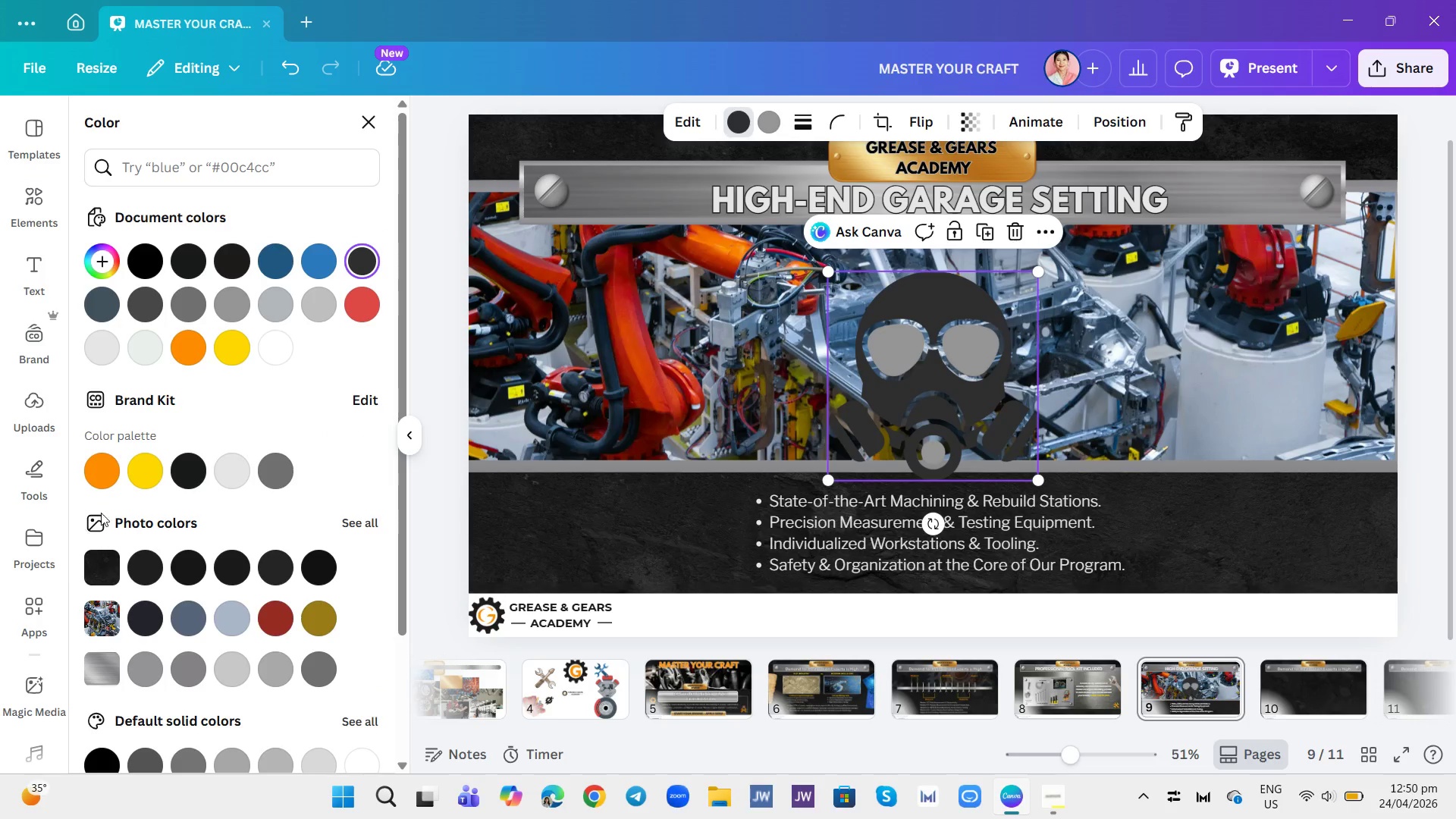 
left_click([145, 480])
 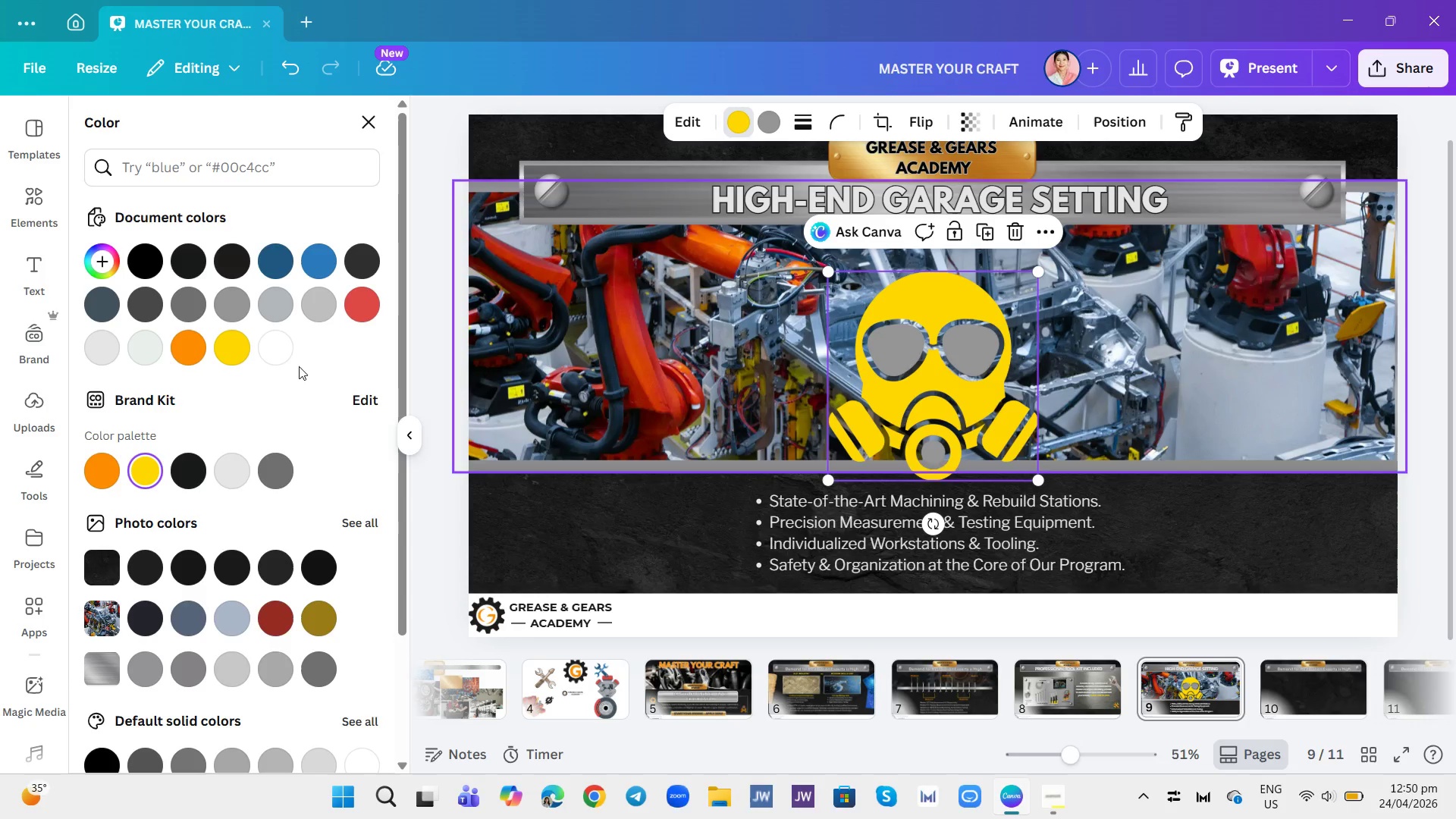 
left_click([115, 460])
 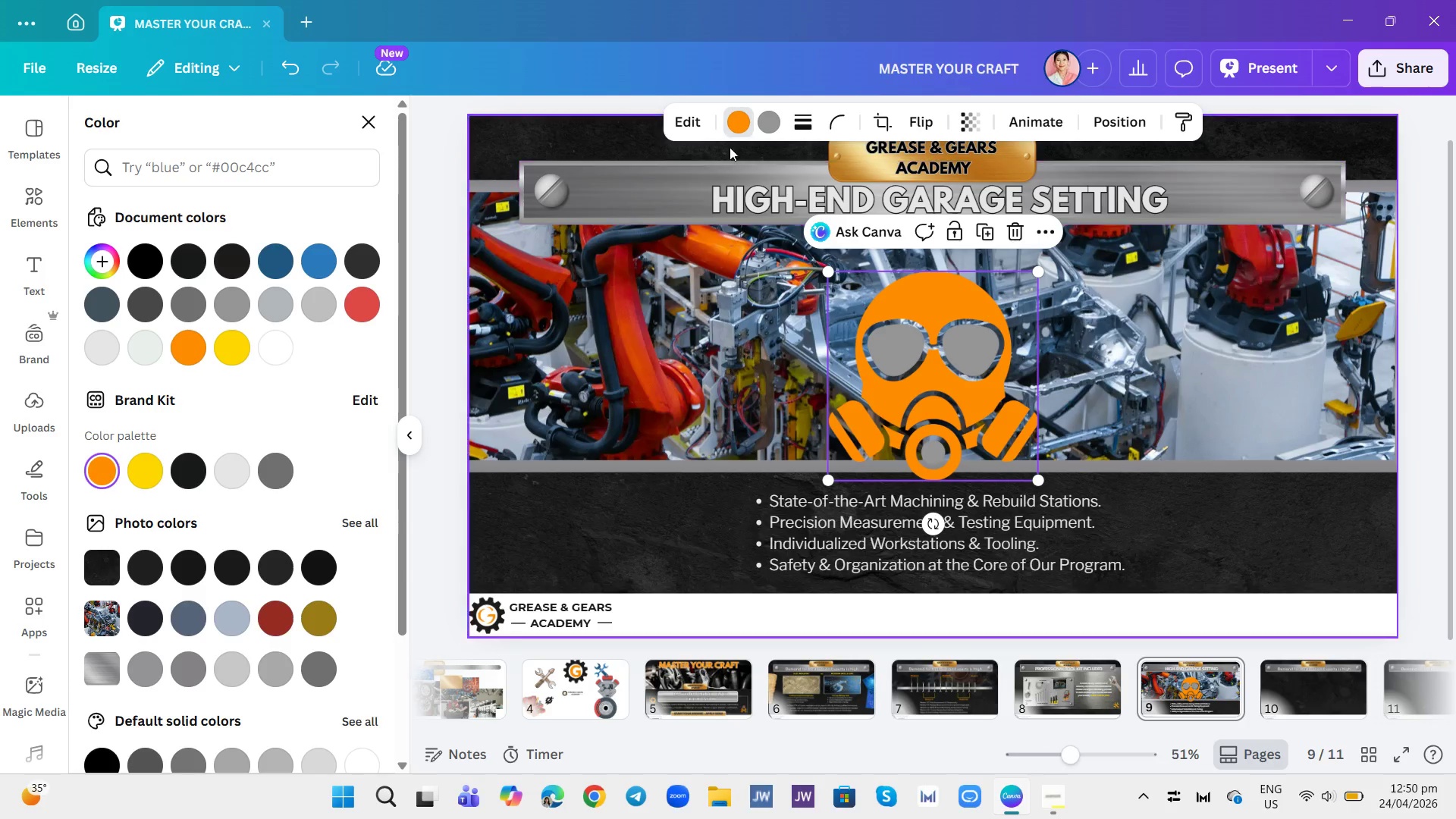 
left_click([764, 131])
 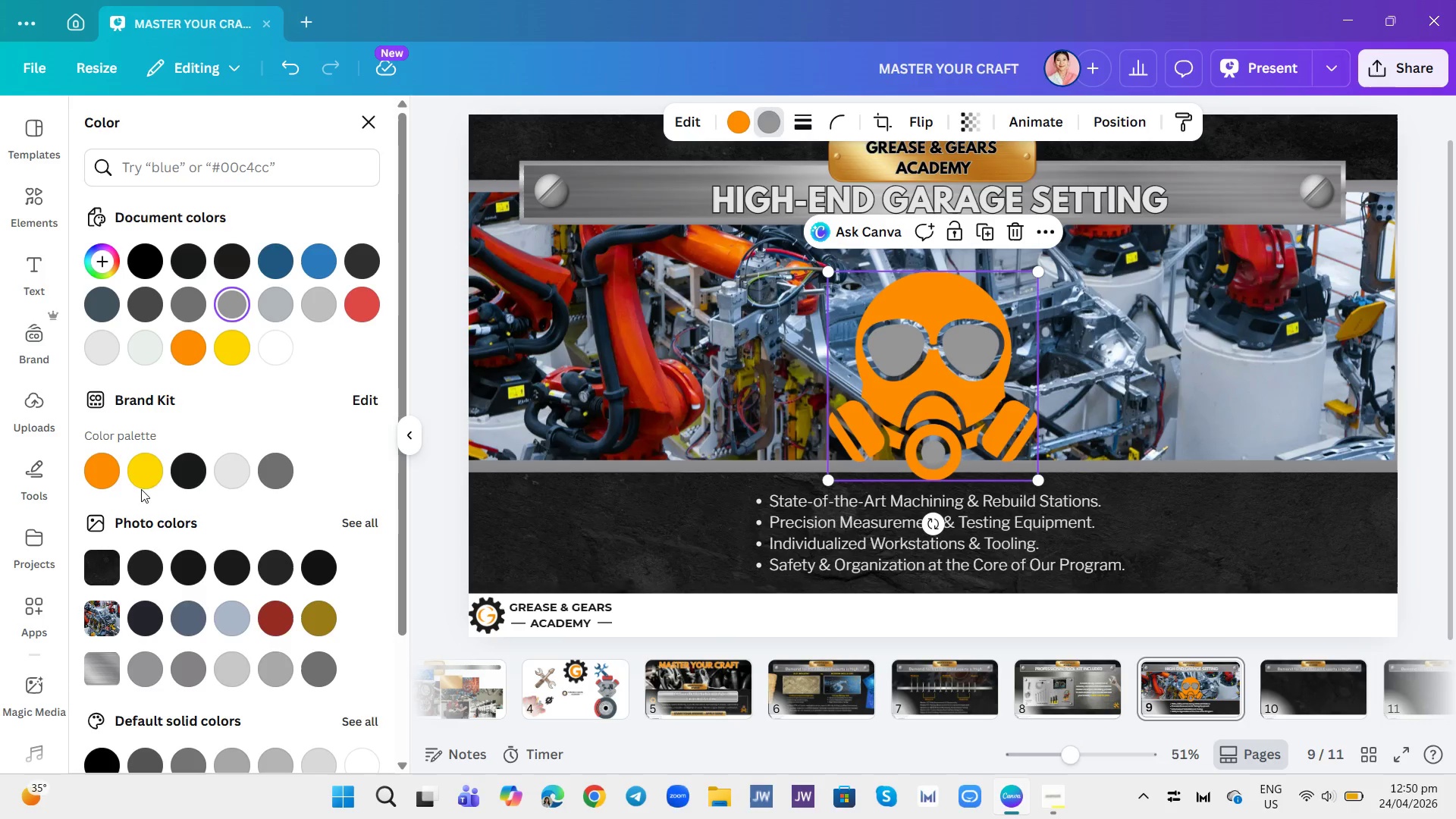 
left_click([141, 486])
 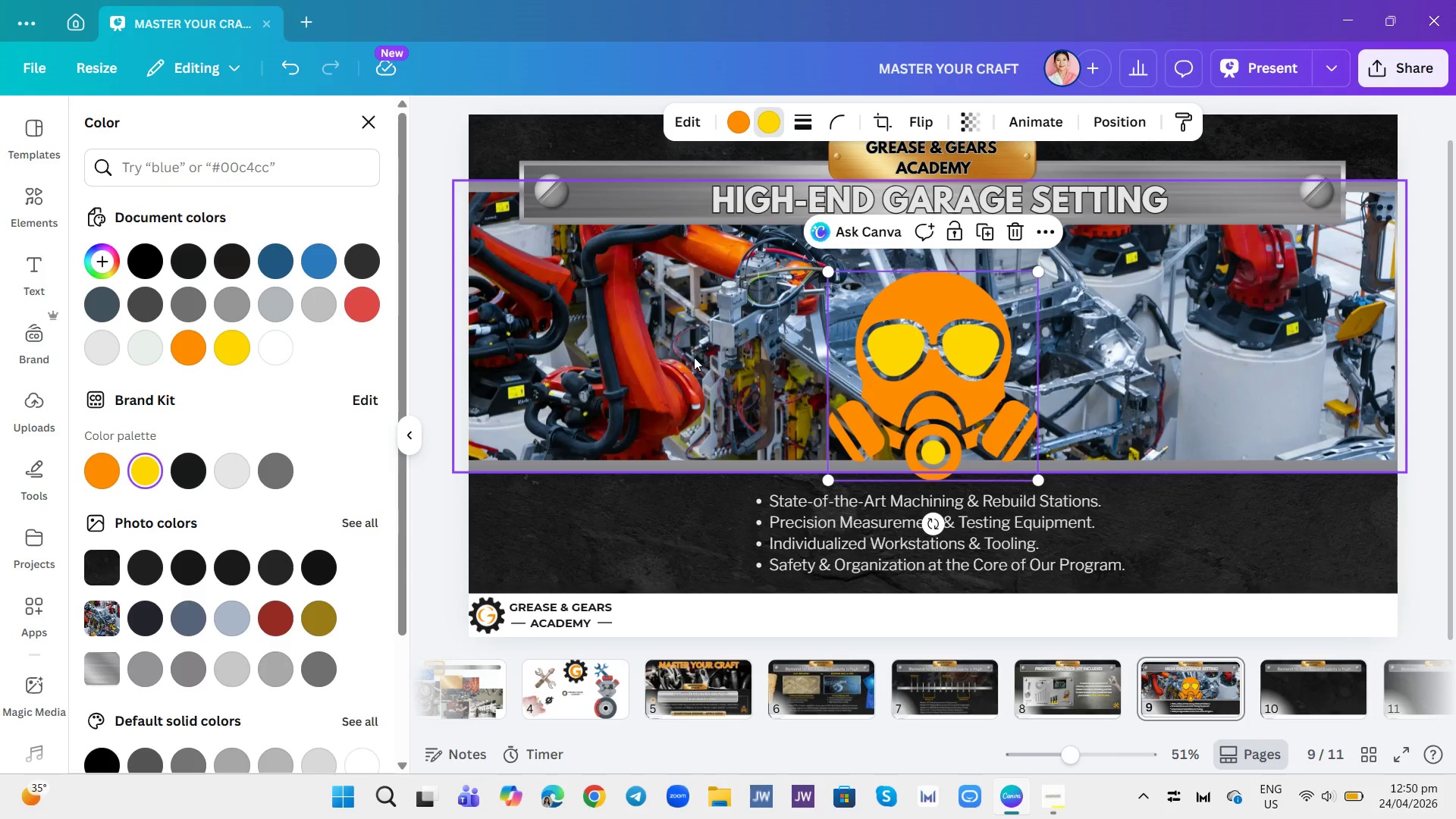 
wait(7.0)
 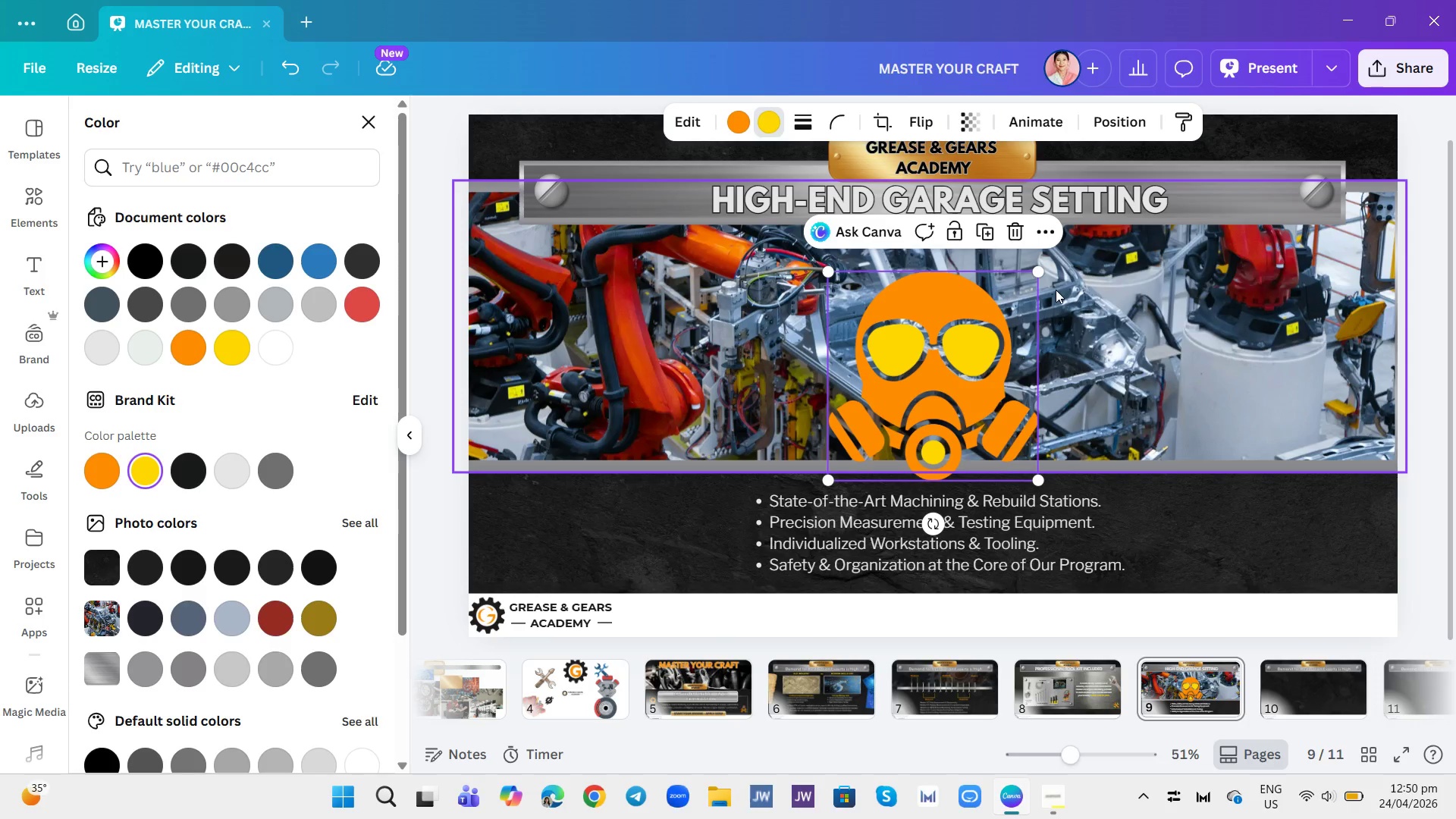 
scroll: coordinate [146, 450], scroll_direction: down, amount: 2.0
 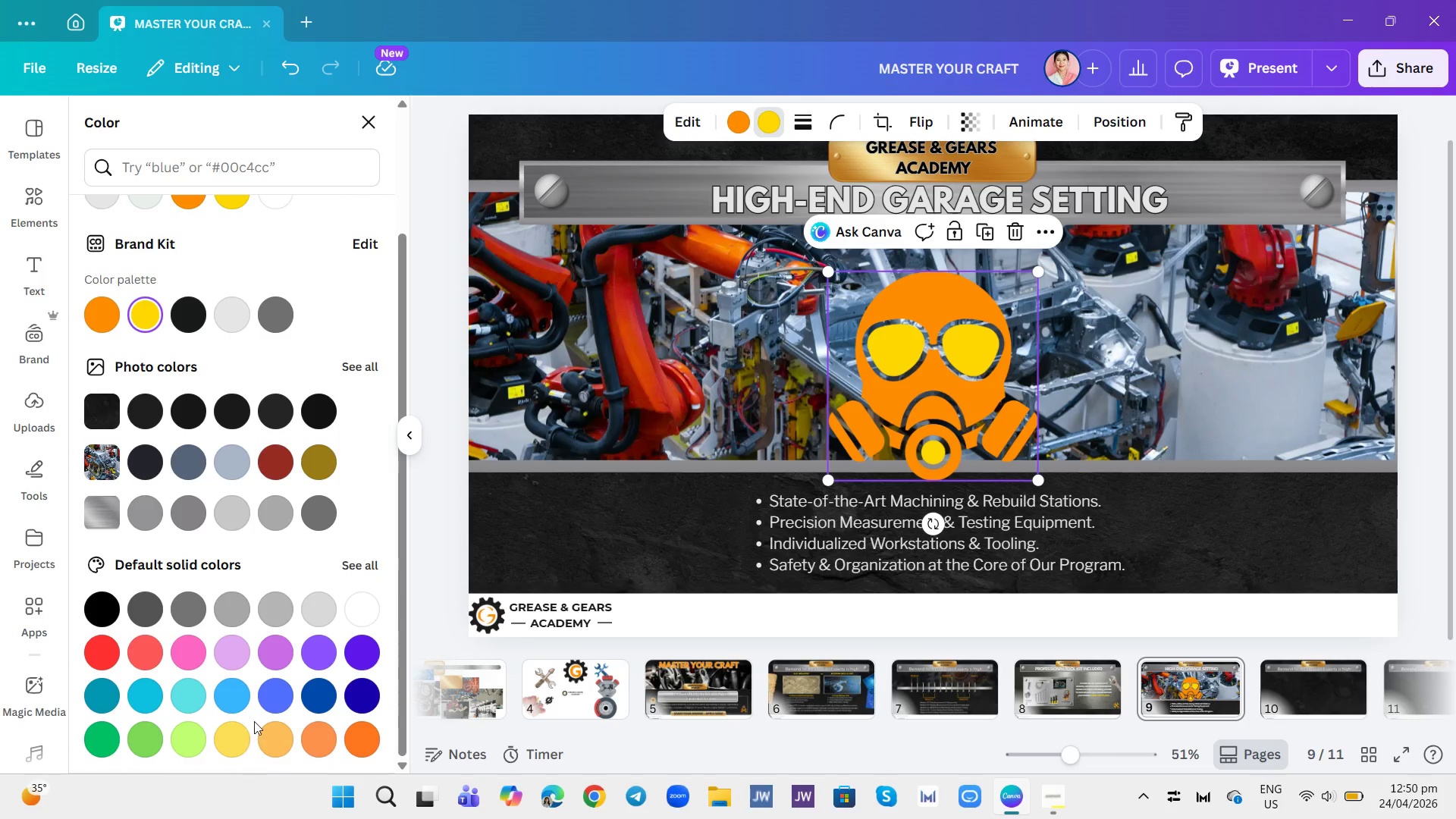 
scroll: coordinate [263, 693], scroll_direction: up, amount: 3.0
 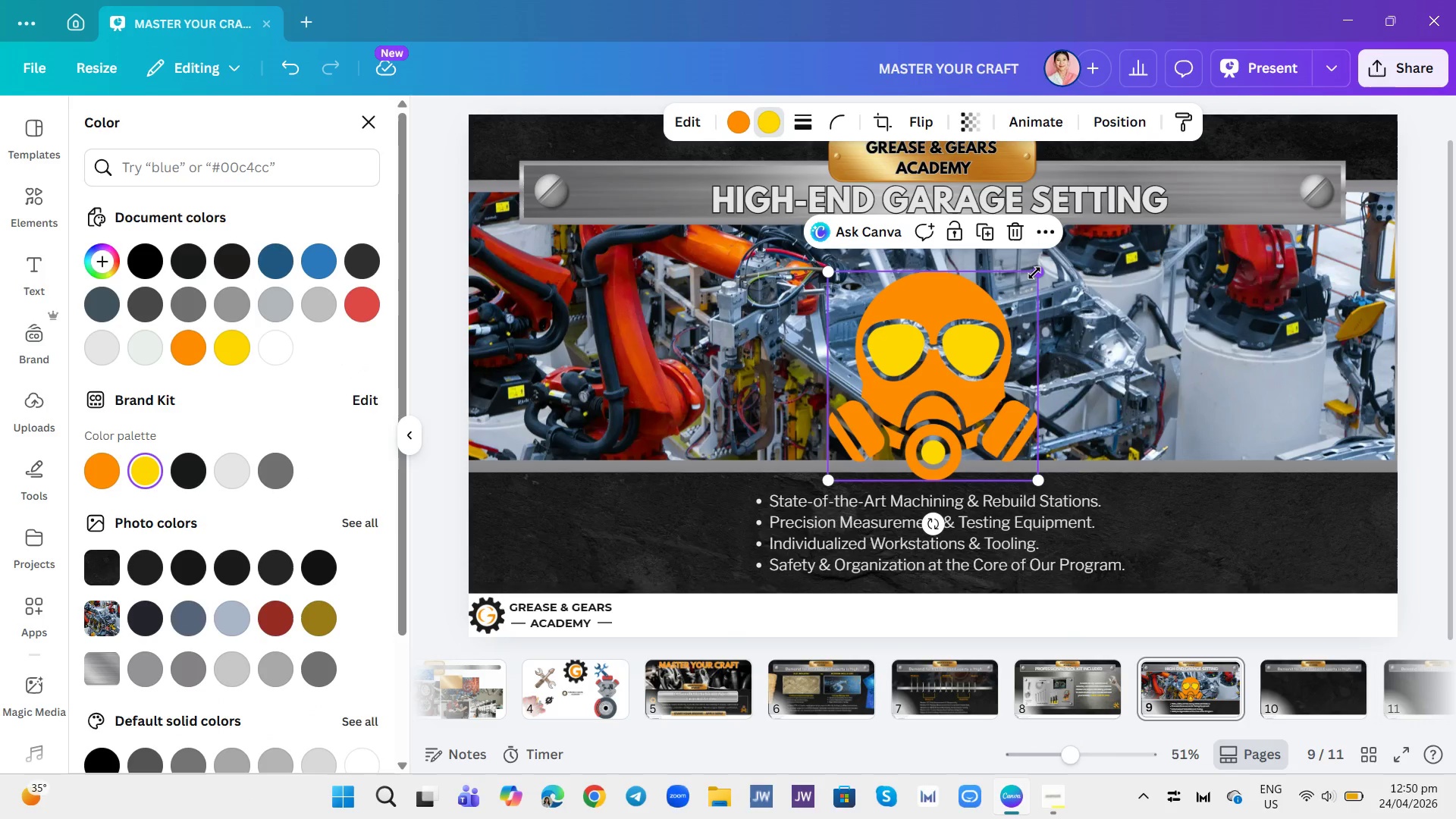 
left_click_drag(start_coordinate=[1037, 274], to_coordinate=[892, 432])
 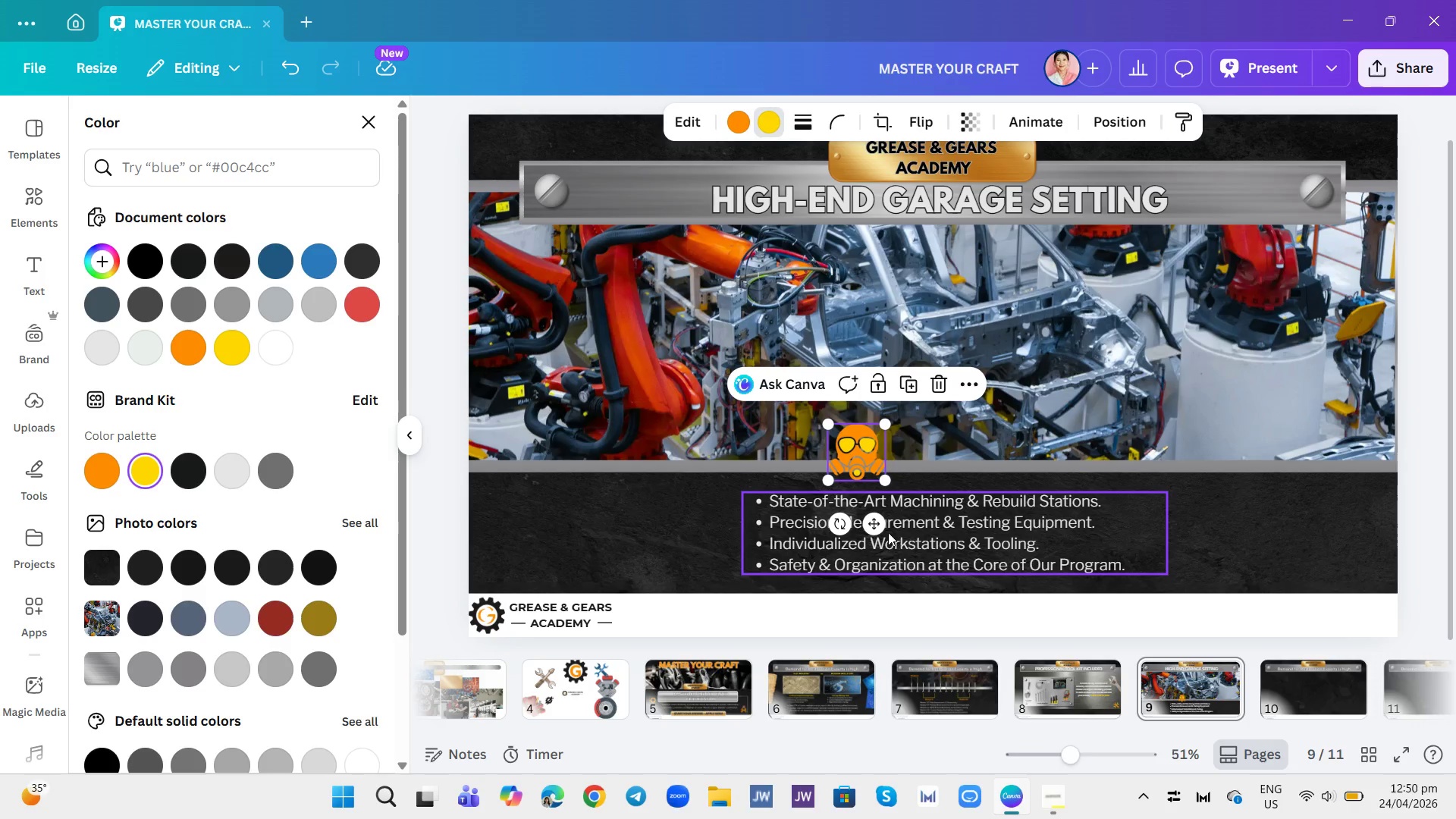 
left_click_drag(start_coordinate=[874, 522], to_coordinate=[526, 601])
 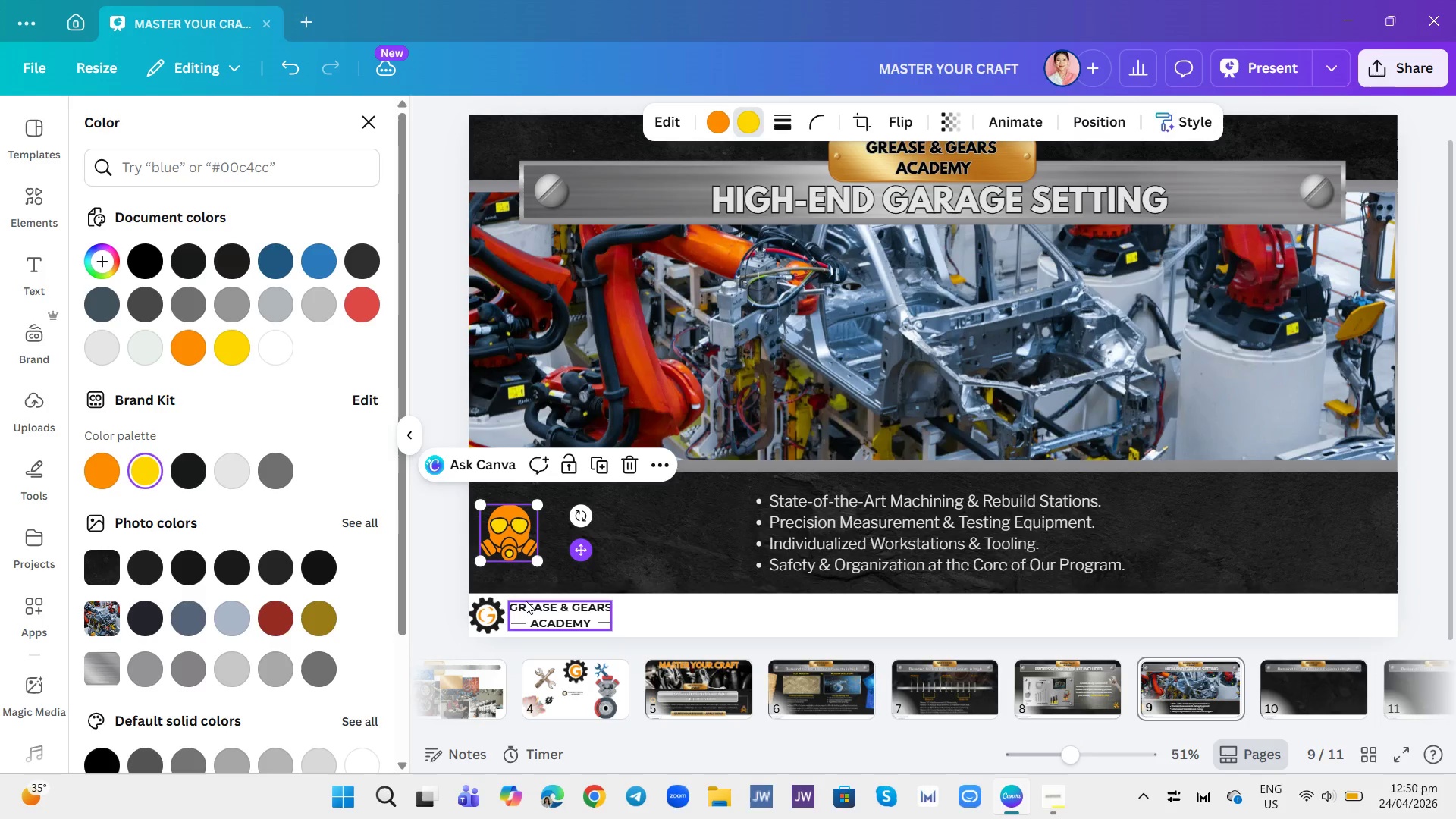 
left_click([526, 601])
 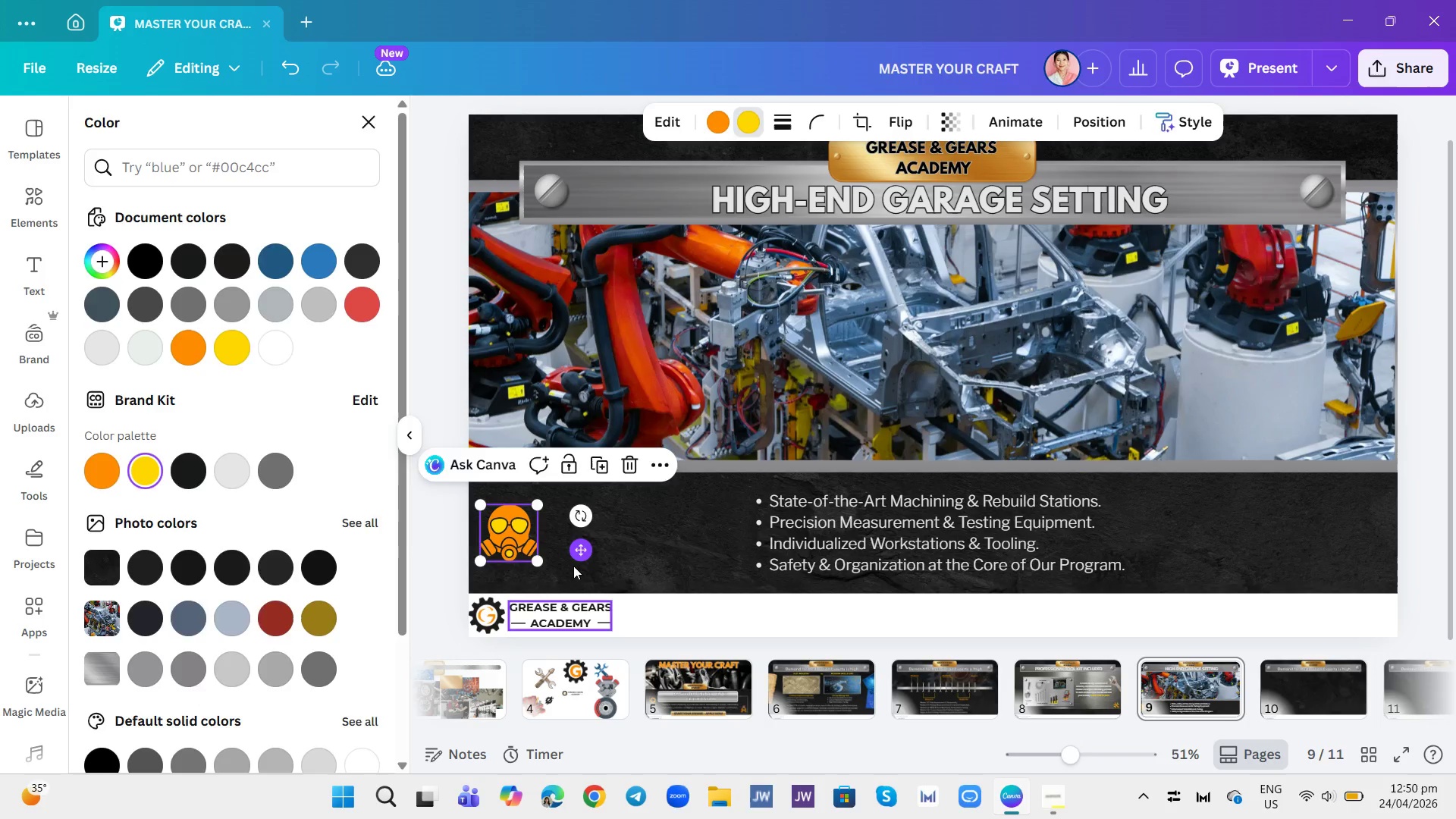 
left_click([578, 566])
 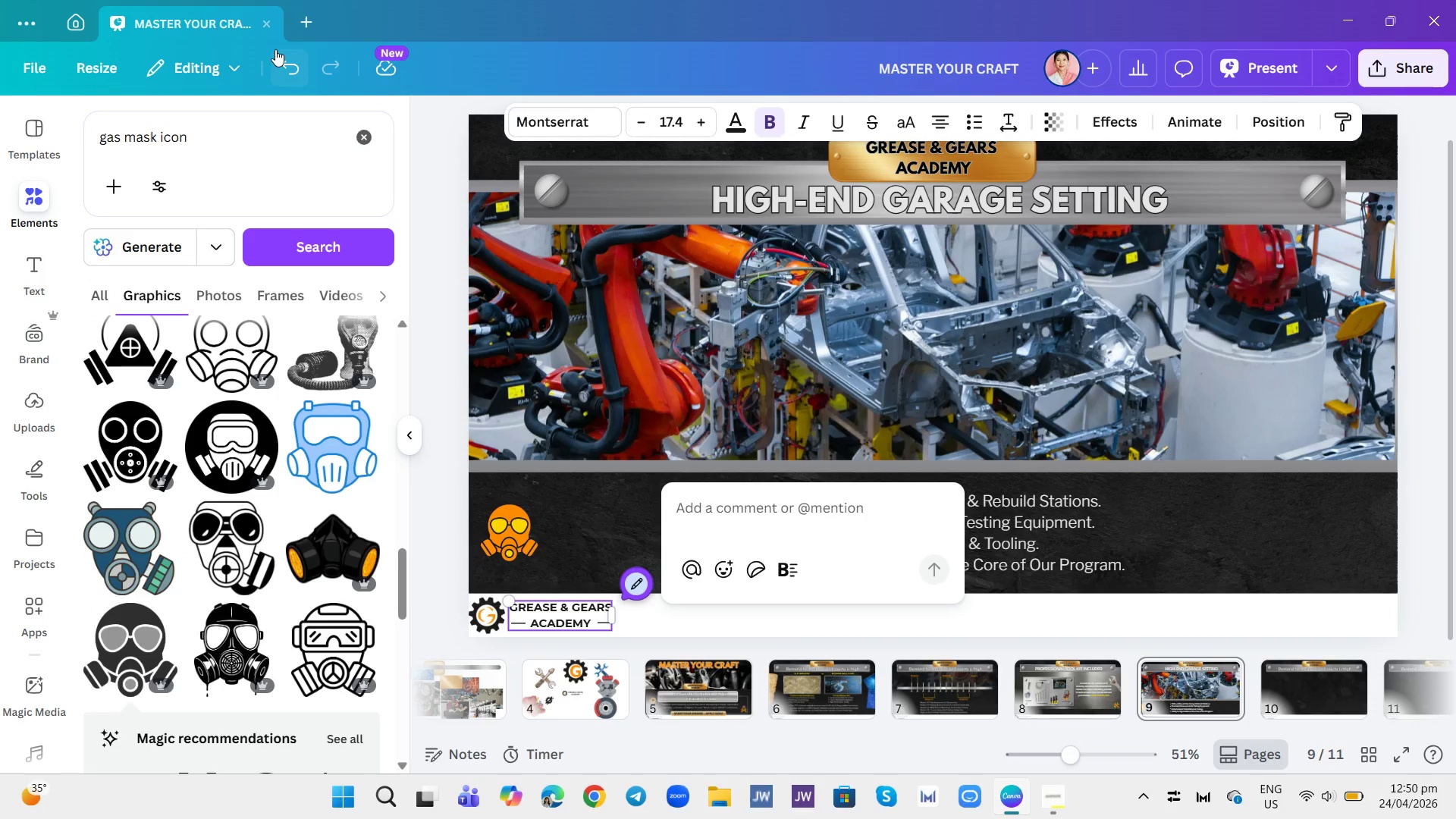 
left_click([279, 51])
 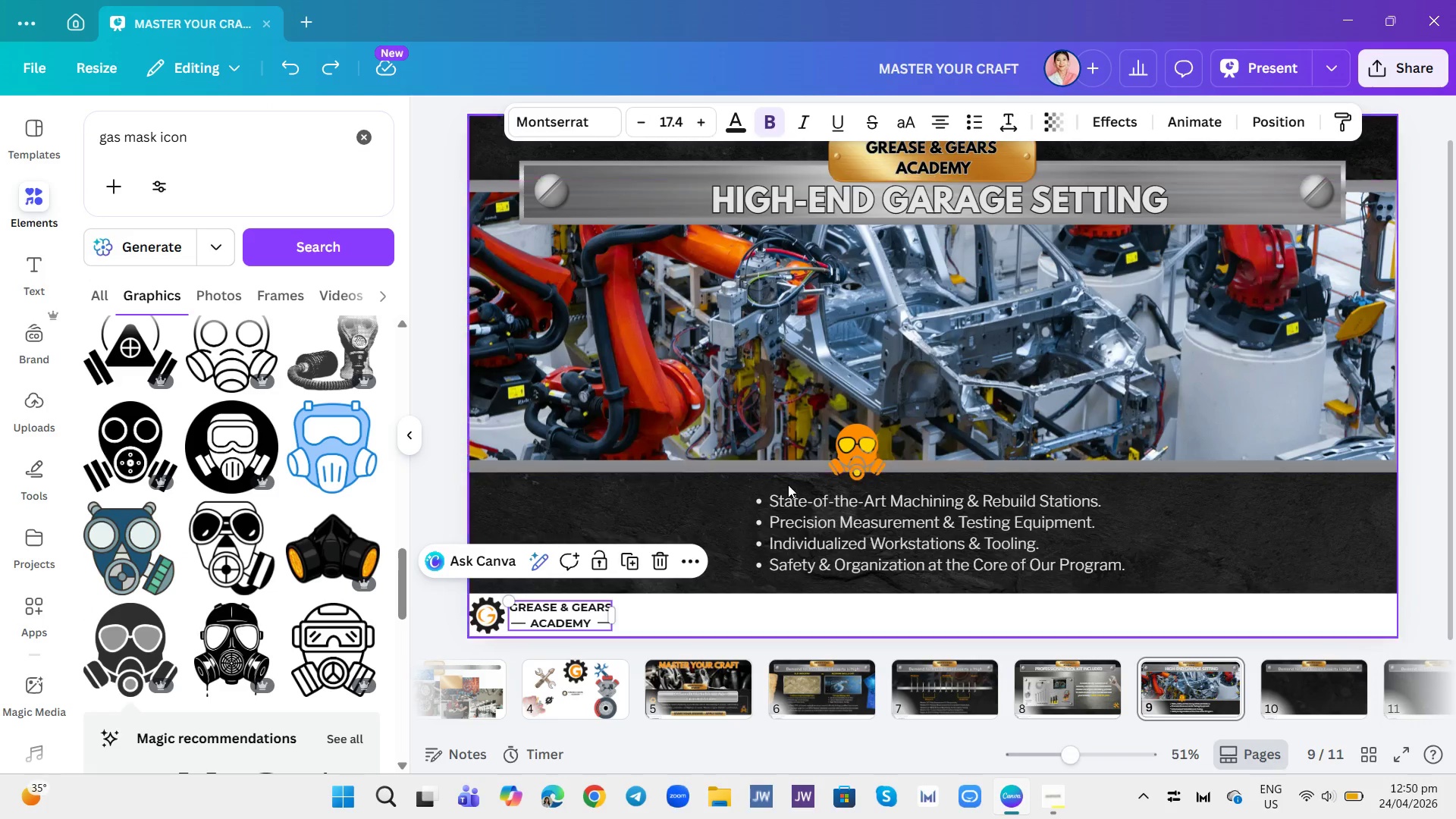 
left_click([846, 444])
 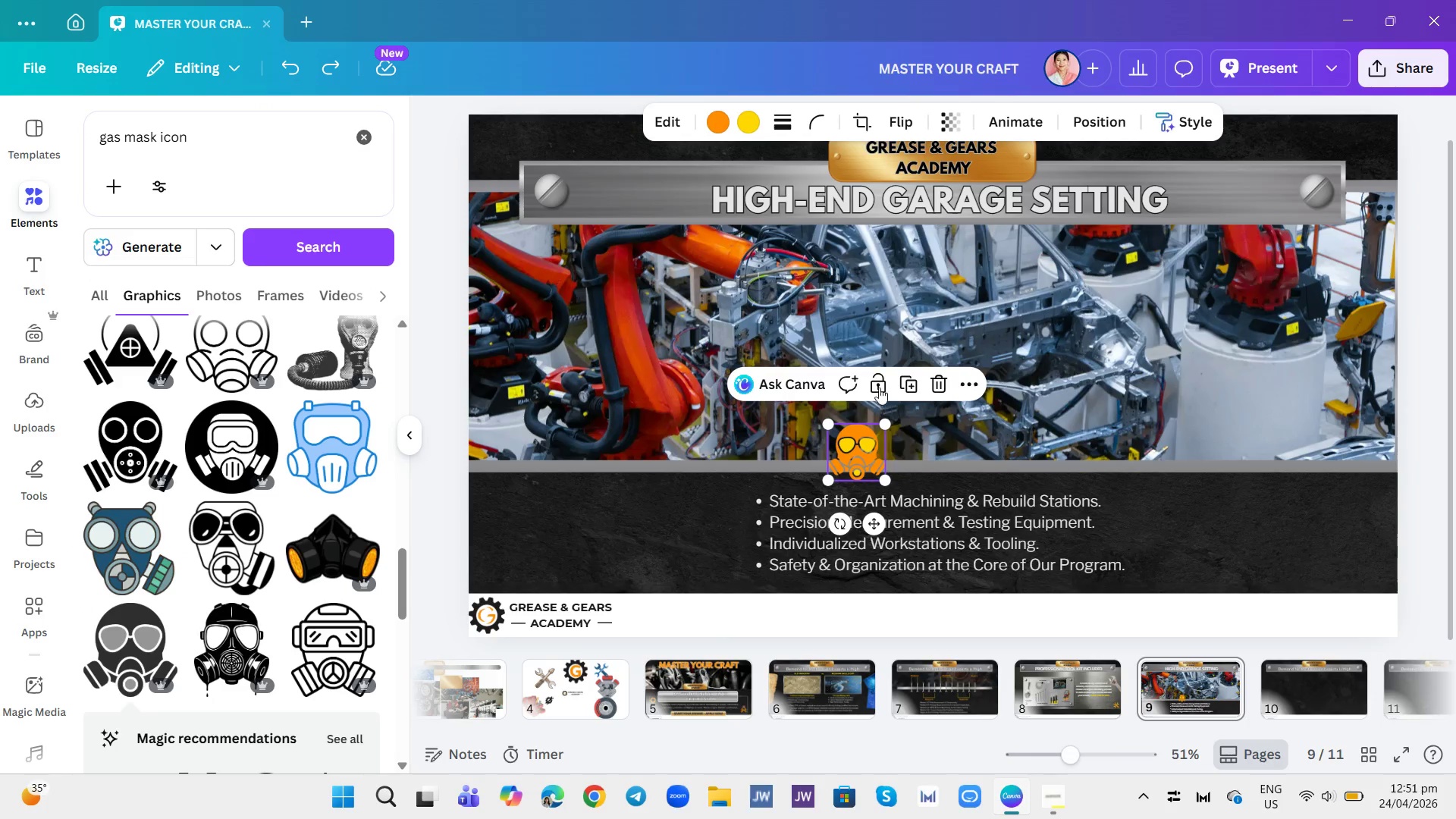 
left_click([927, 384])
 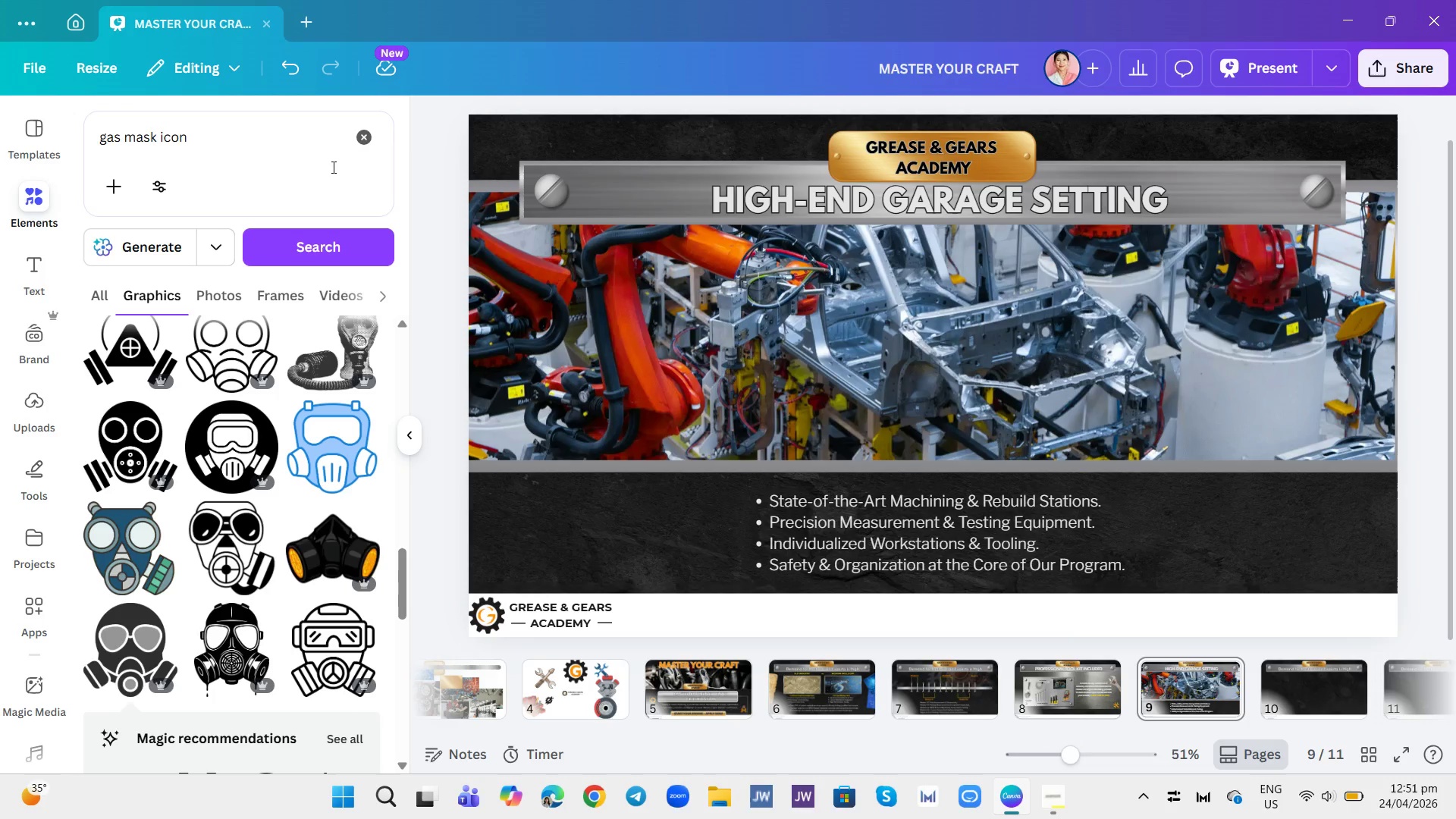 
left_click([362, 150])
 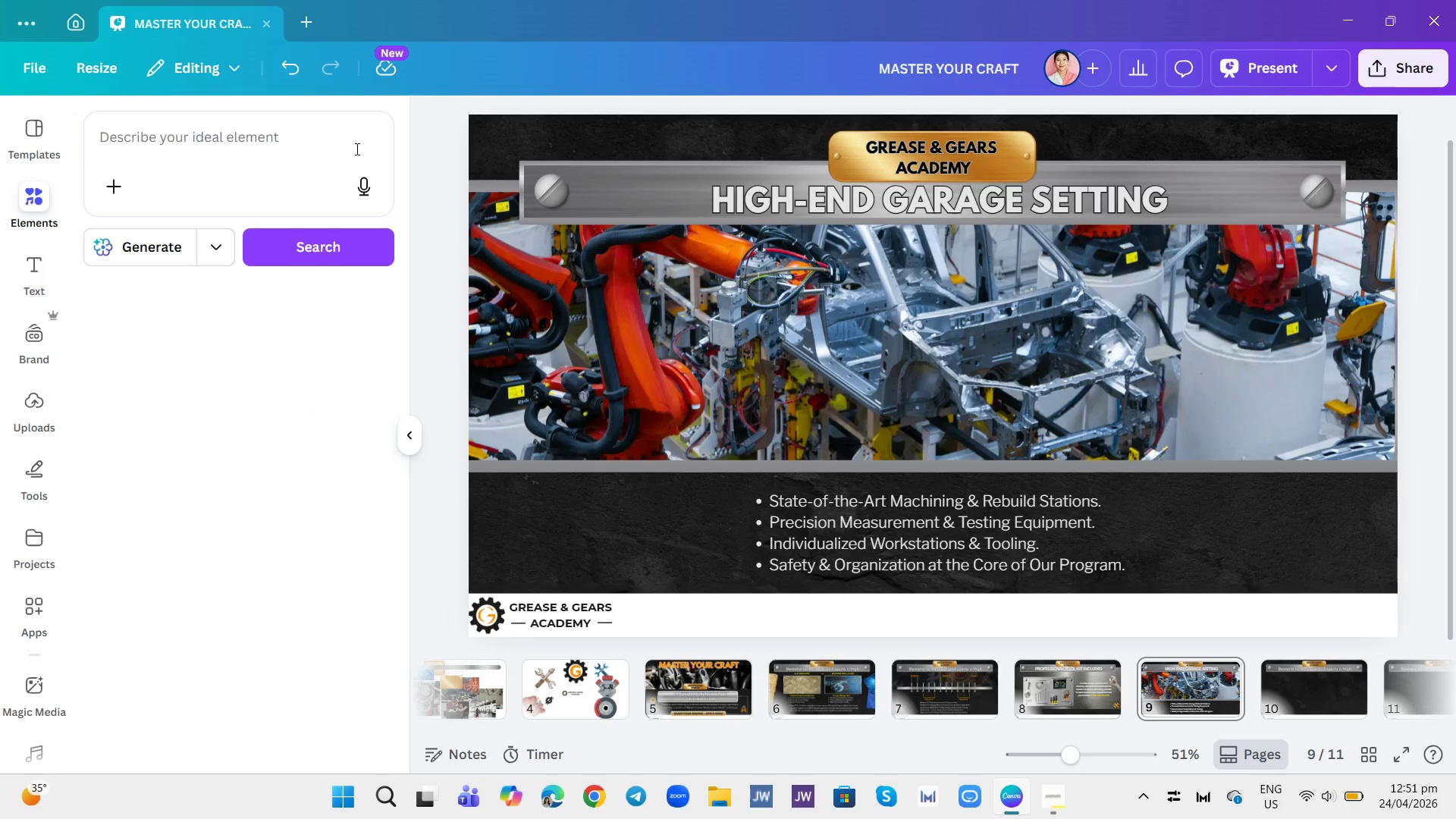 
left_click([320, 124])
 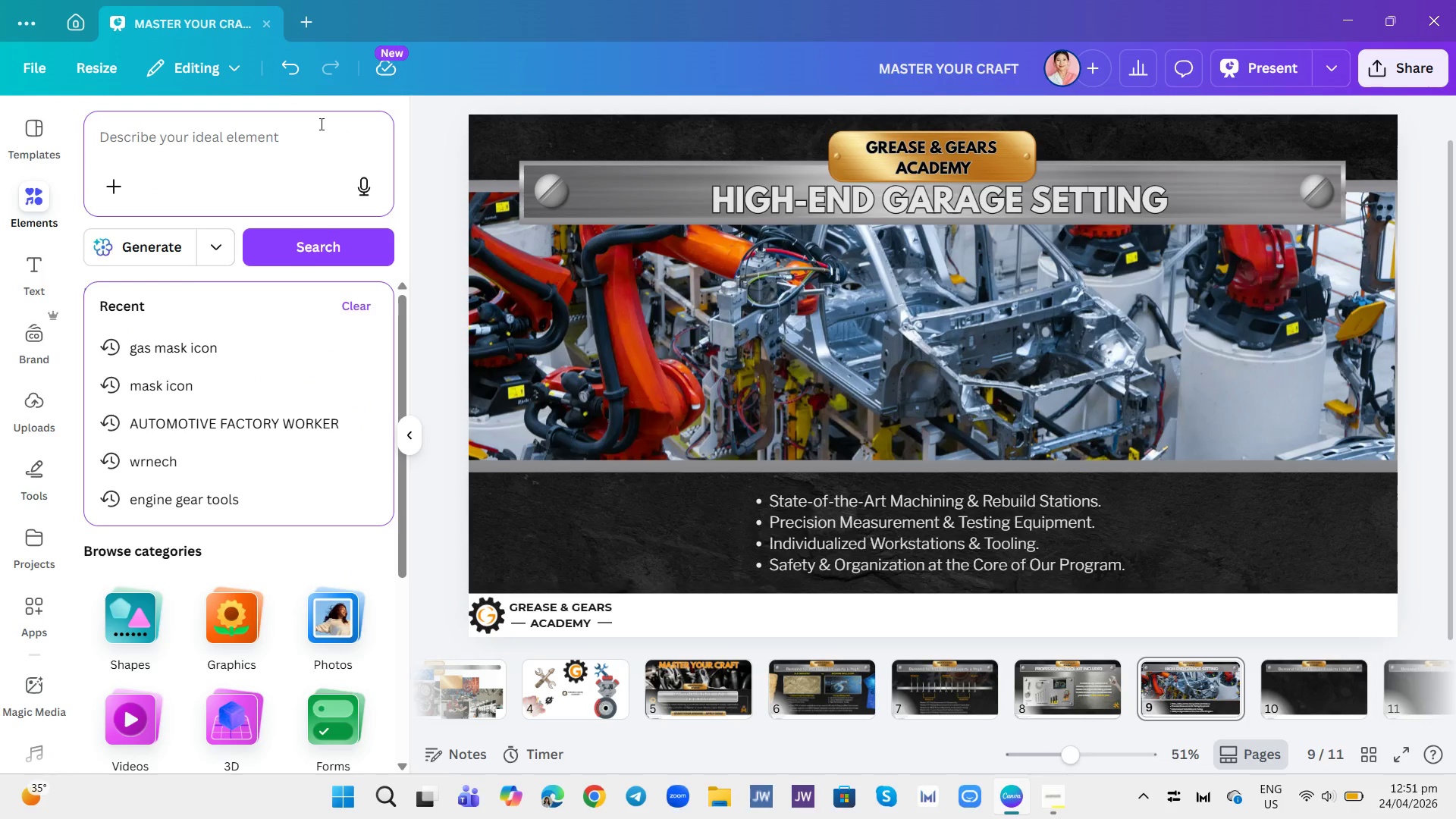 
type(men icob)
key(Backspace)
key(Backspace)
key(Backspace)
key(Backspace)
type(gru)
key(Backspace)
type(oup icon)
 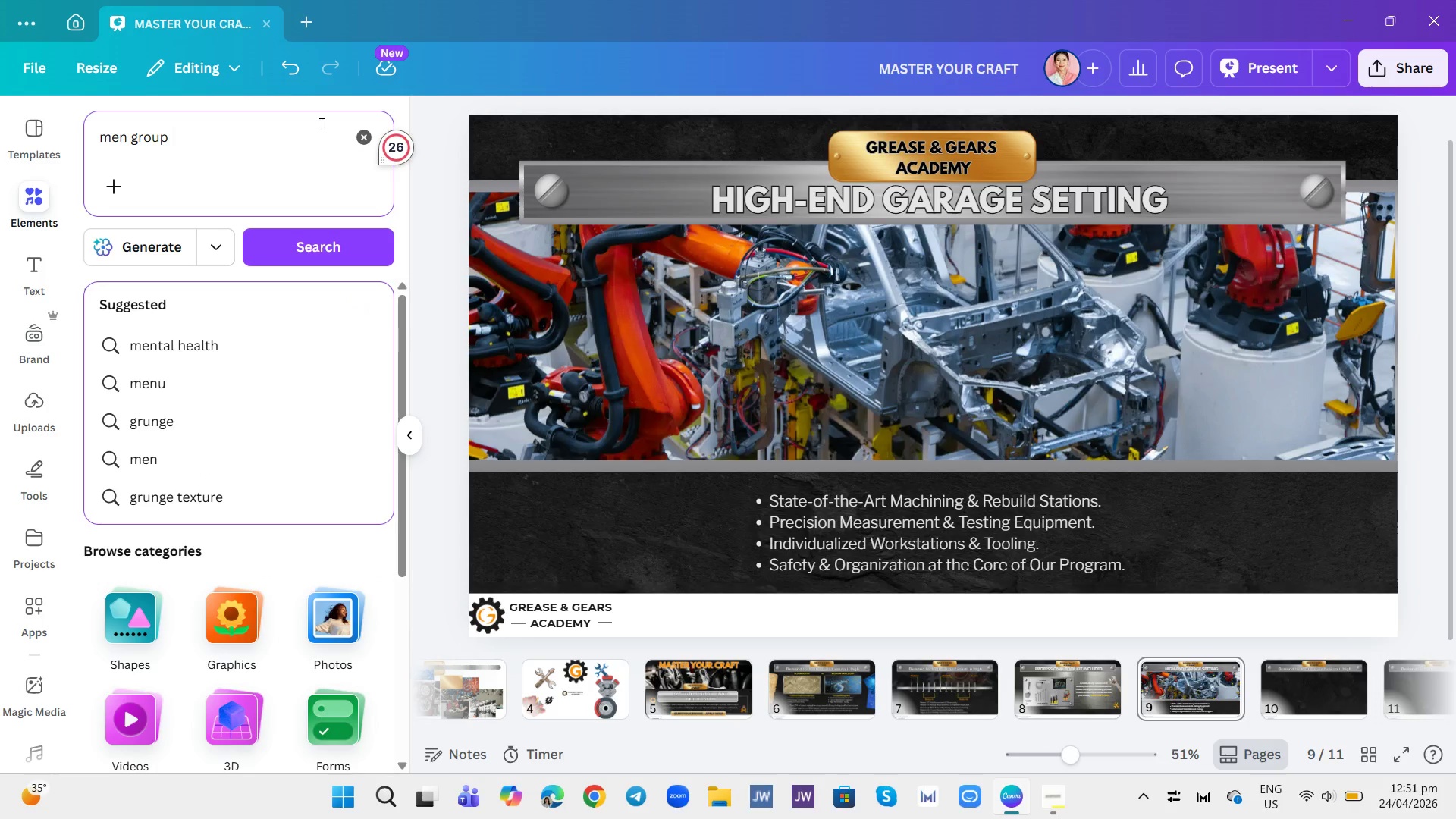 
key(Enter)
 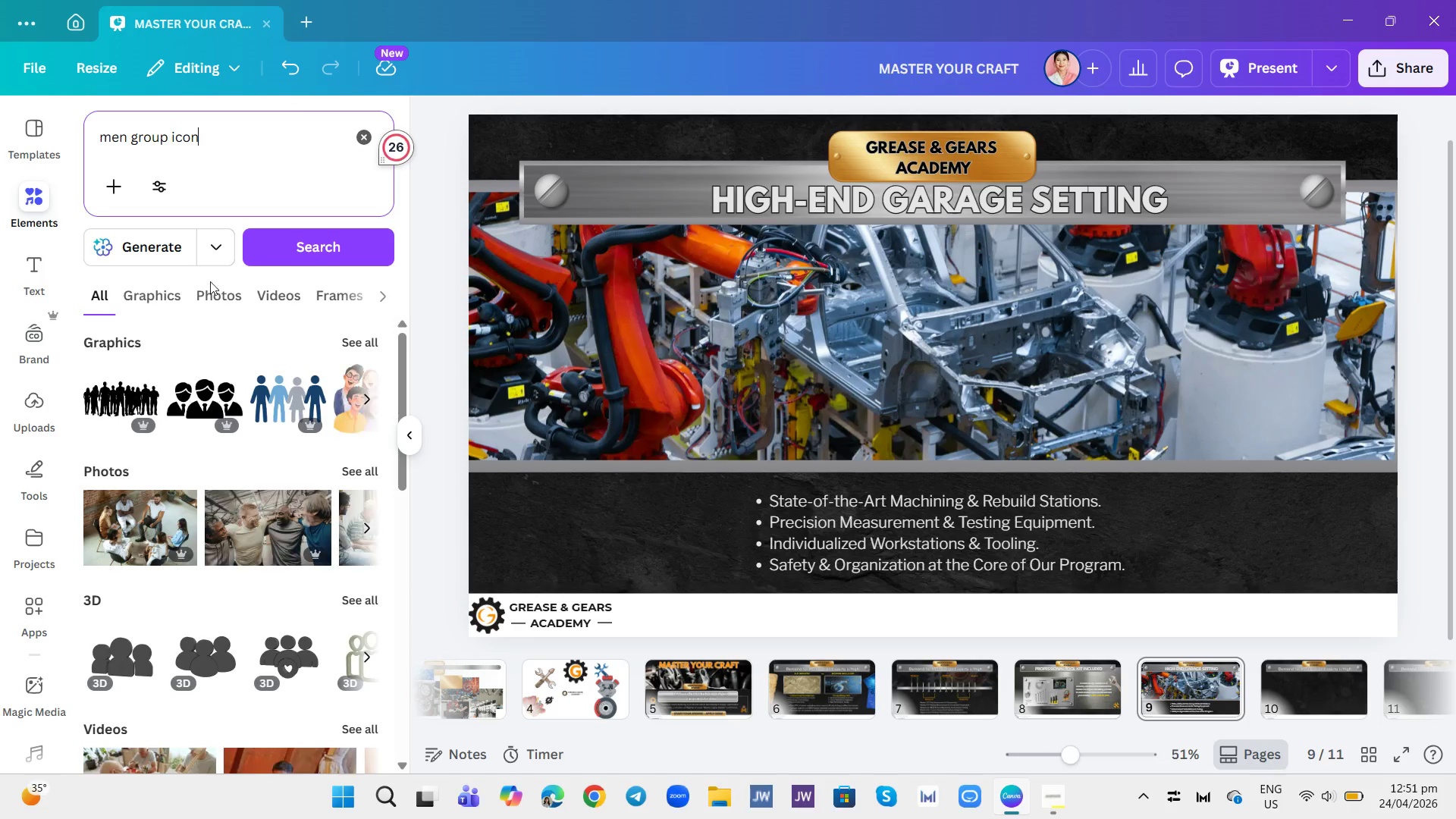 
left_click([185, 300])
 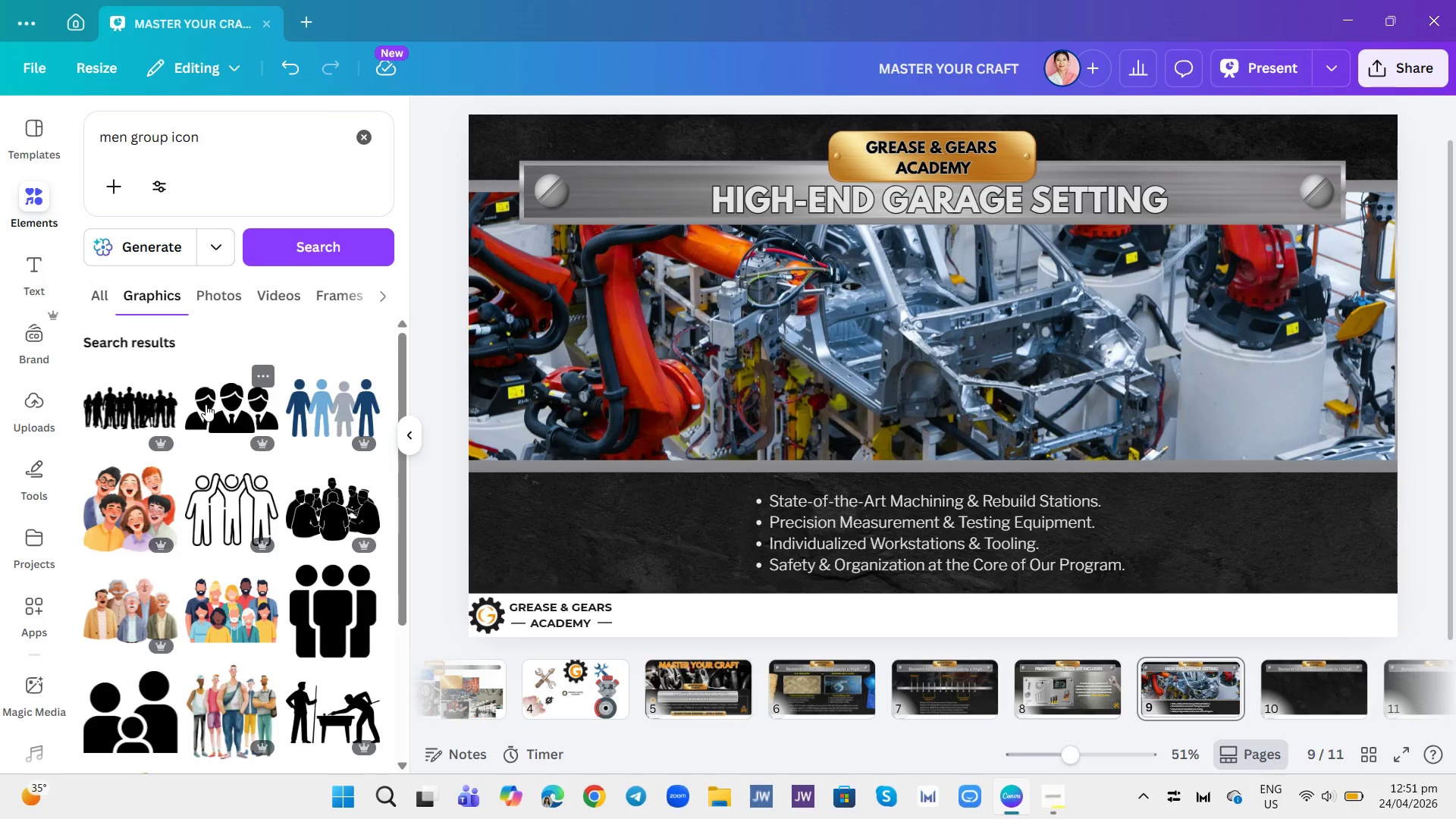 
scroll: coordinate [202, 554], scroll_direction: down, amount: 3.0
 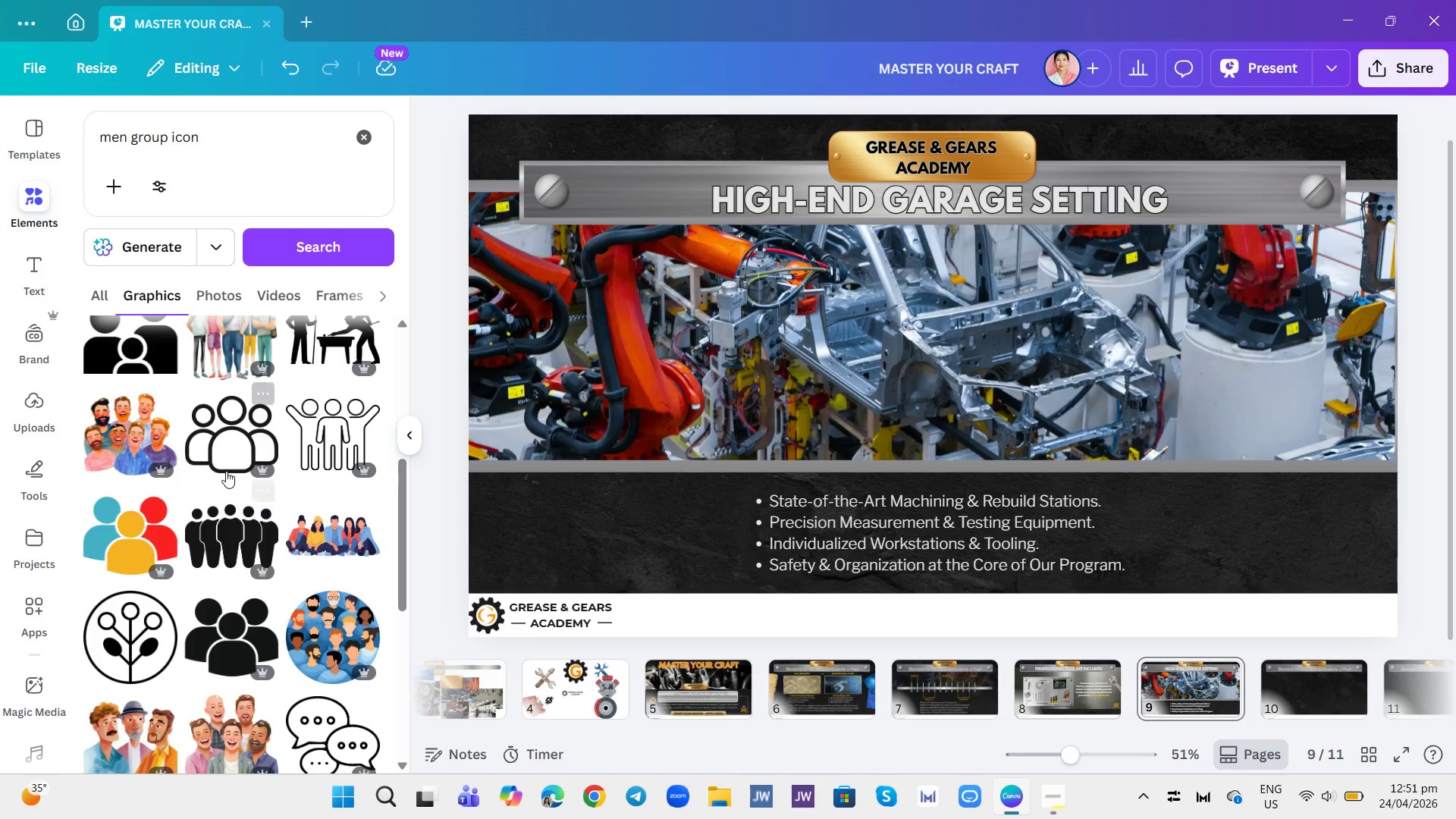 
left_click([215, 662])
 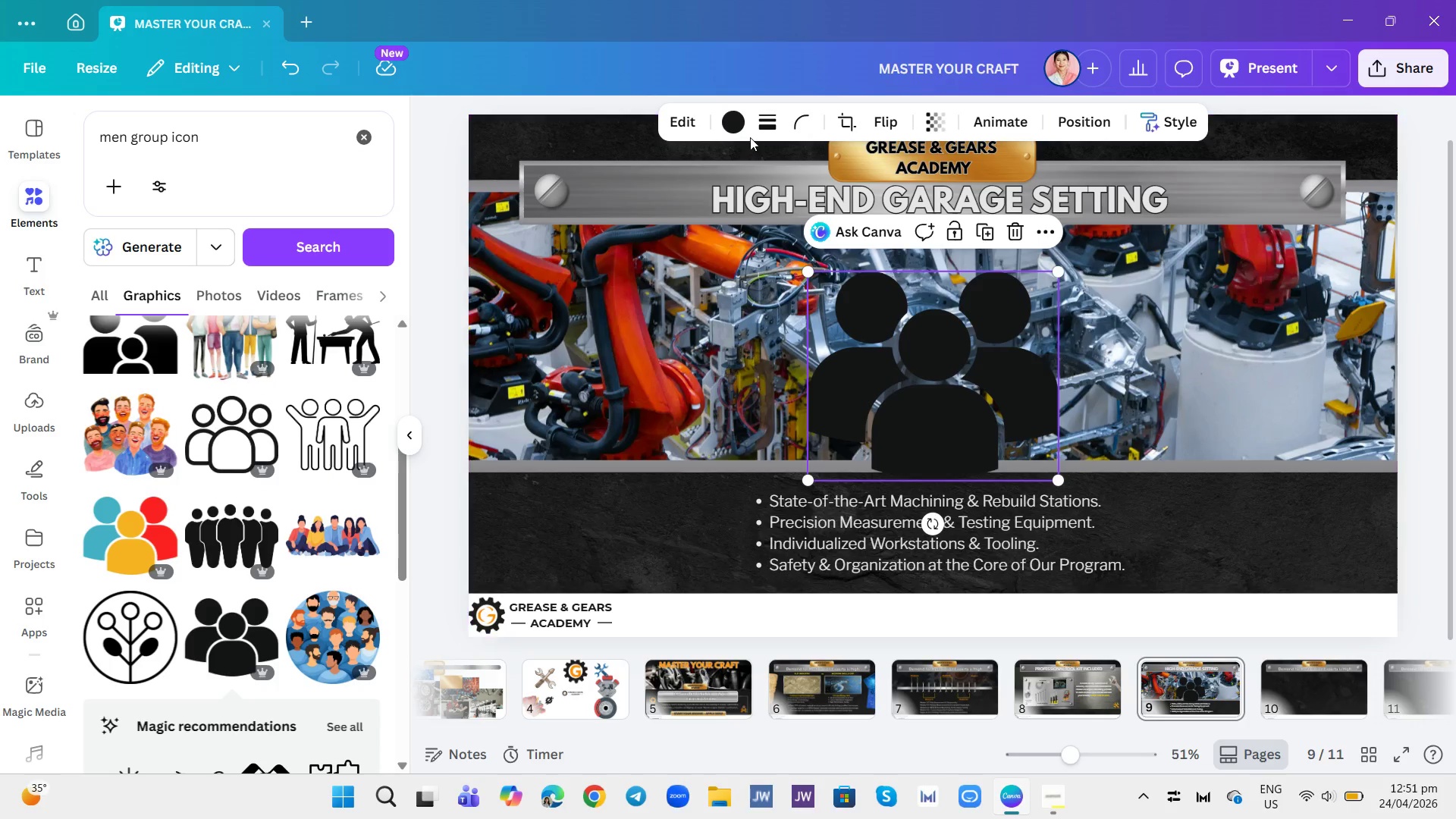 
double_click([741, 129])
 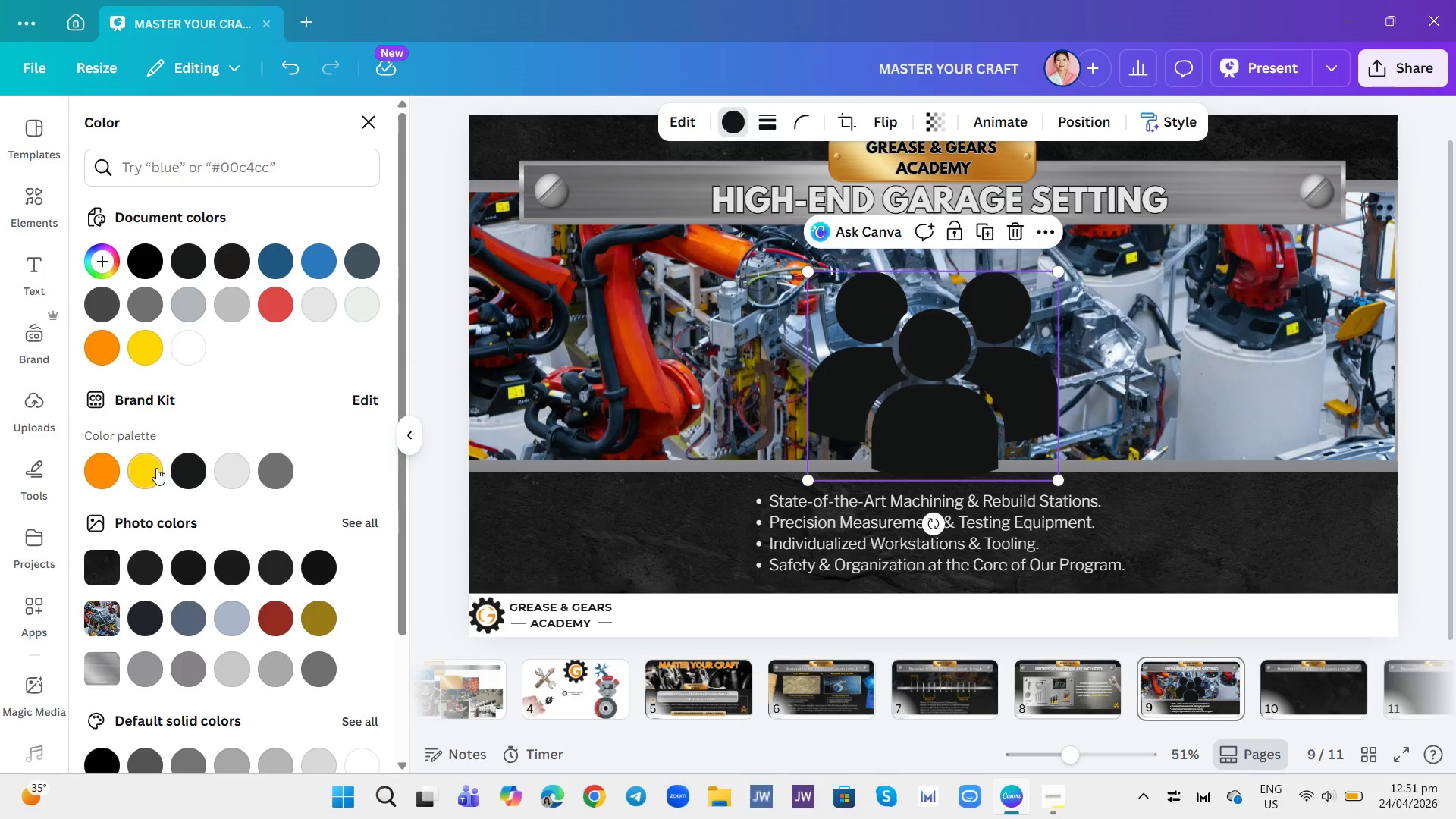 
scroll: coordinate [143, 480], scroll_direction: down, amount: 8.0
 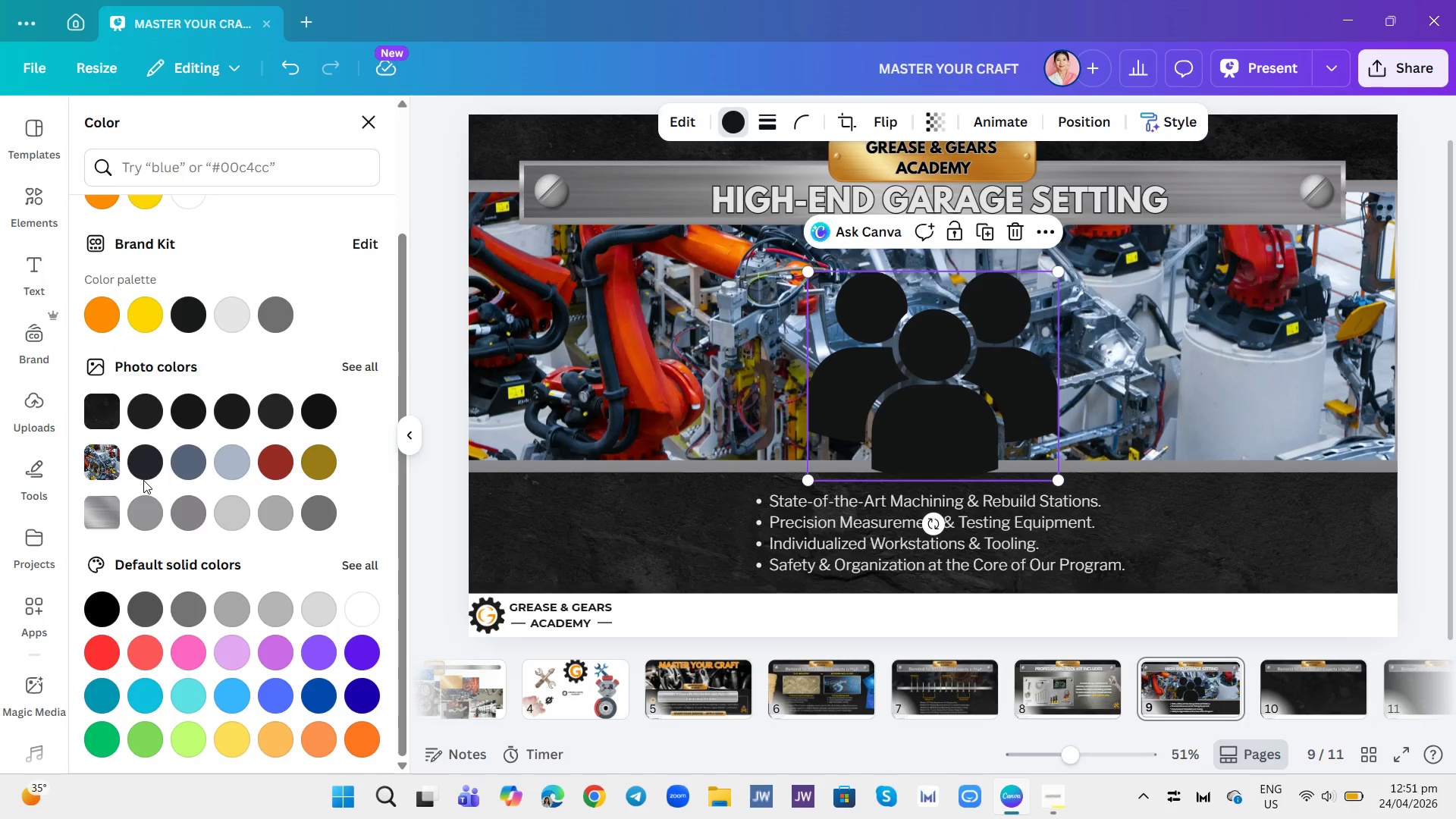 
scroll: coordinate [143, 480], scroll_direction: up, amount: 3.0
 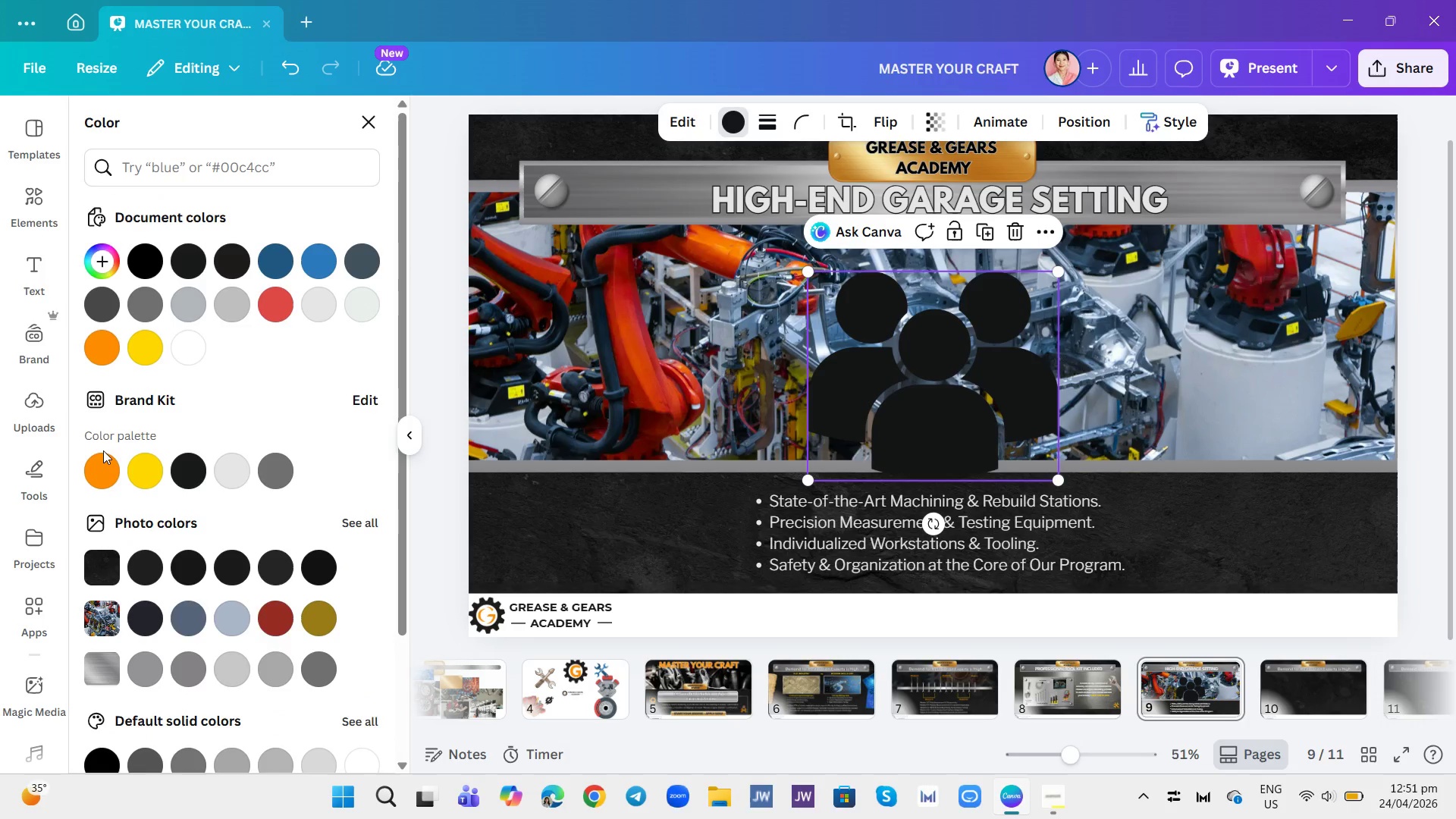 
double_click([103, 450])
 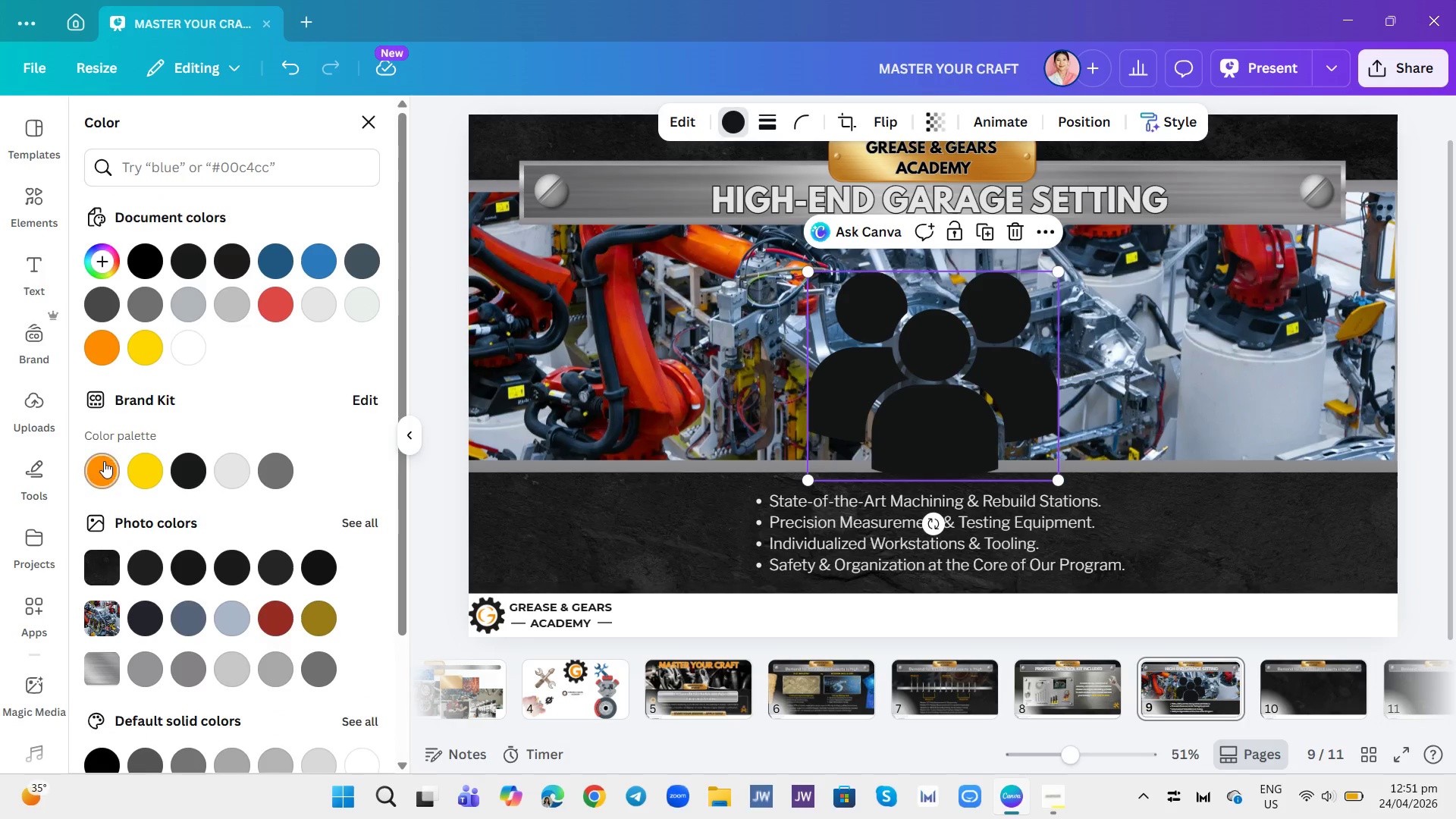 
triple_click([104, 461])
 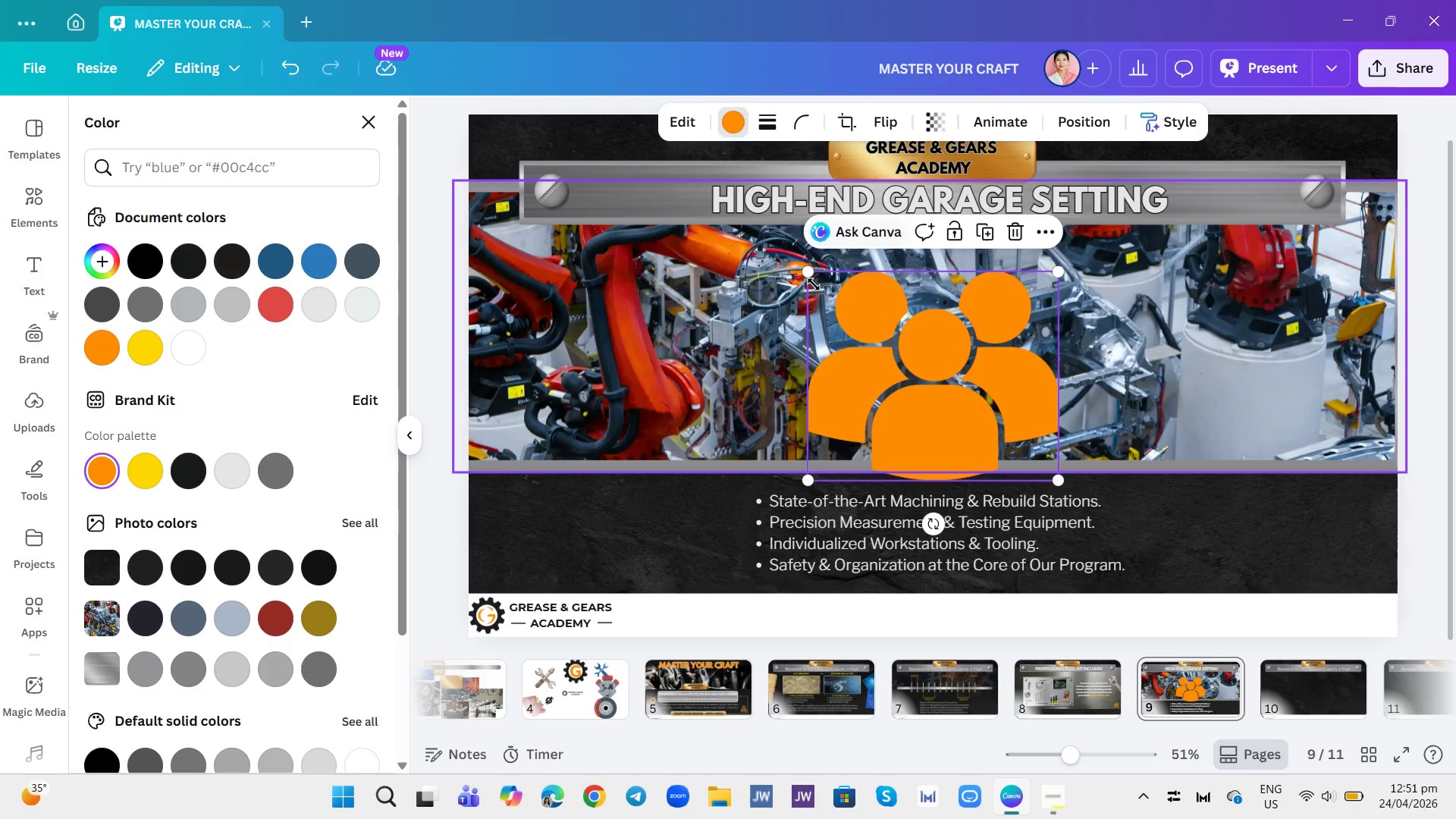 
left_click_drag(start_coordinate=[813, 275], to_coordinate=[925, 412])
 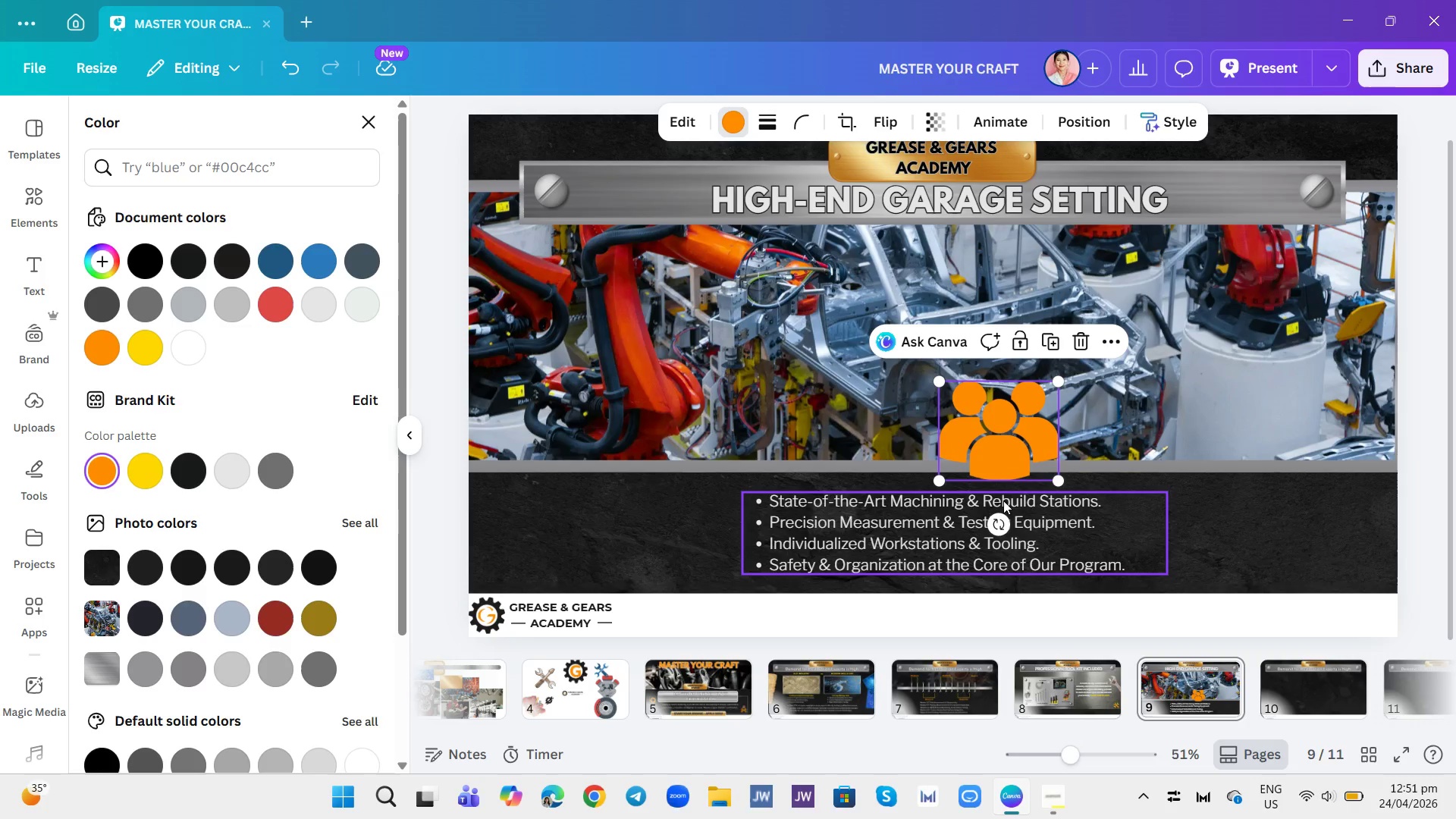 
left_click_drag(start_coordinate=[1017, 453], to_coordinate=[1348, 561])
 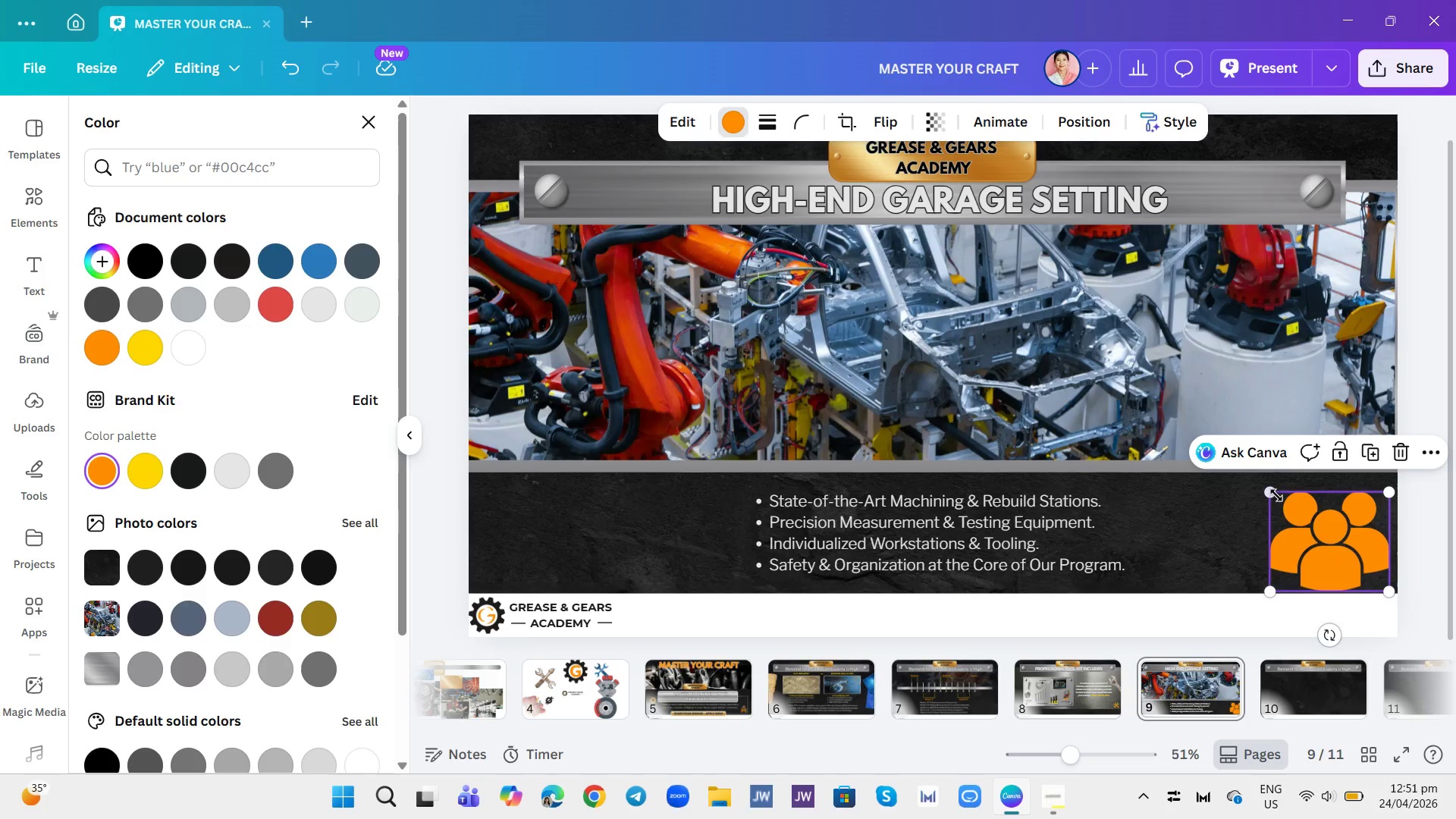 
left_click_drag(start_coordinate=[1273, 494], to_coordinate=[1280, 498])
 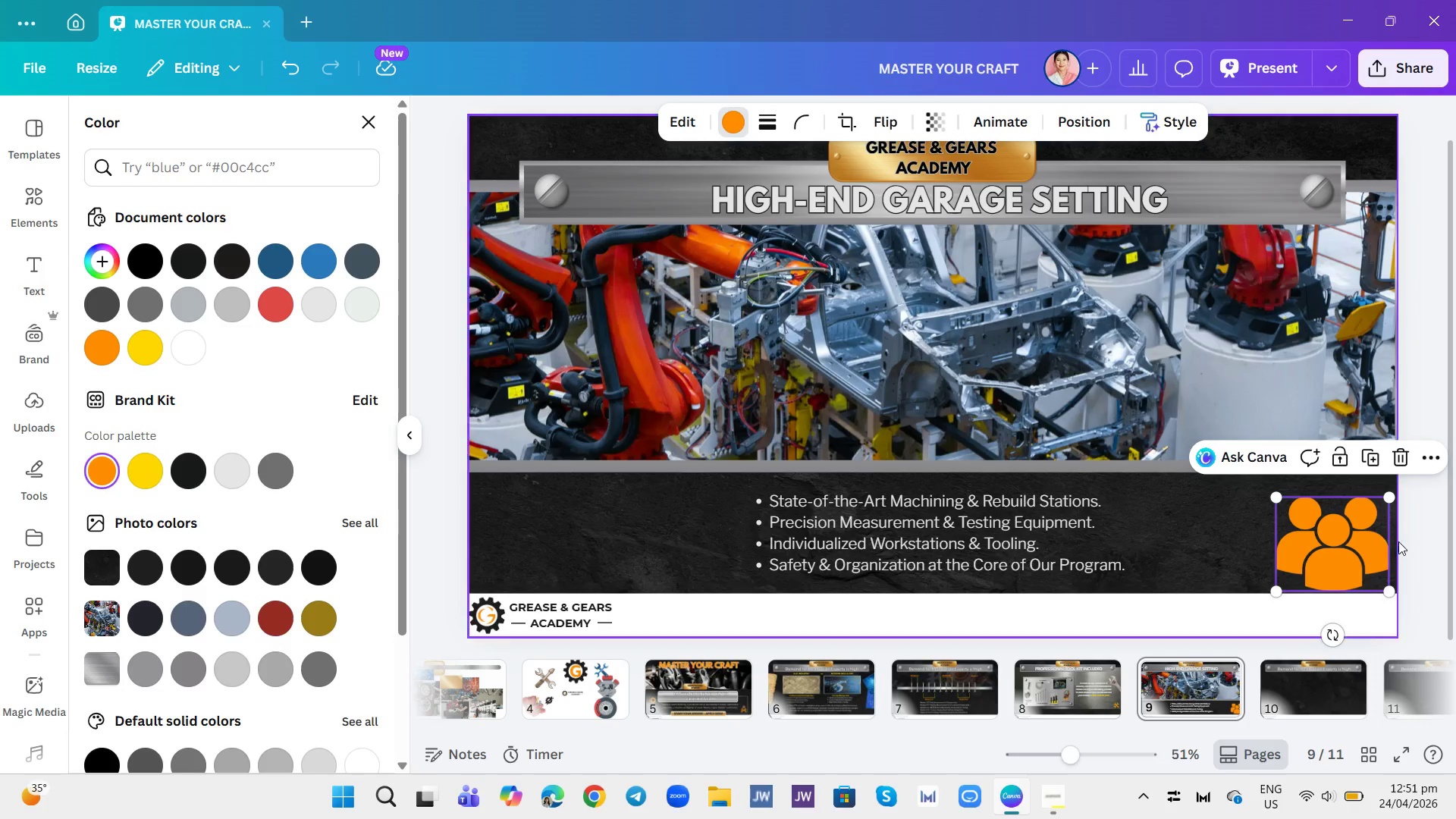 
left_click([1402, 544])
 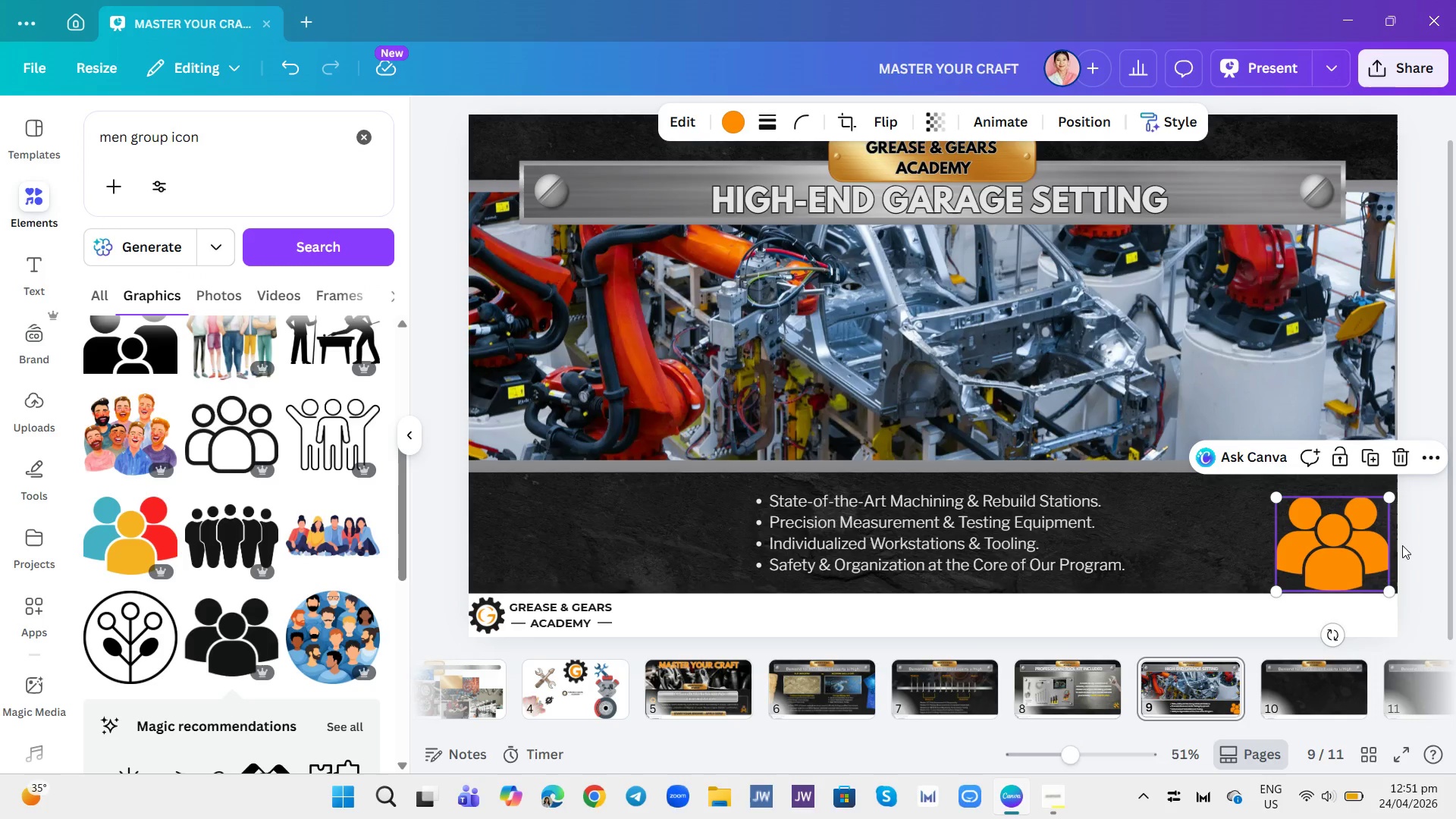 
left_click([1402, 548])
 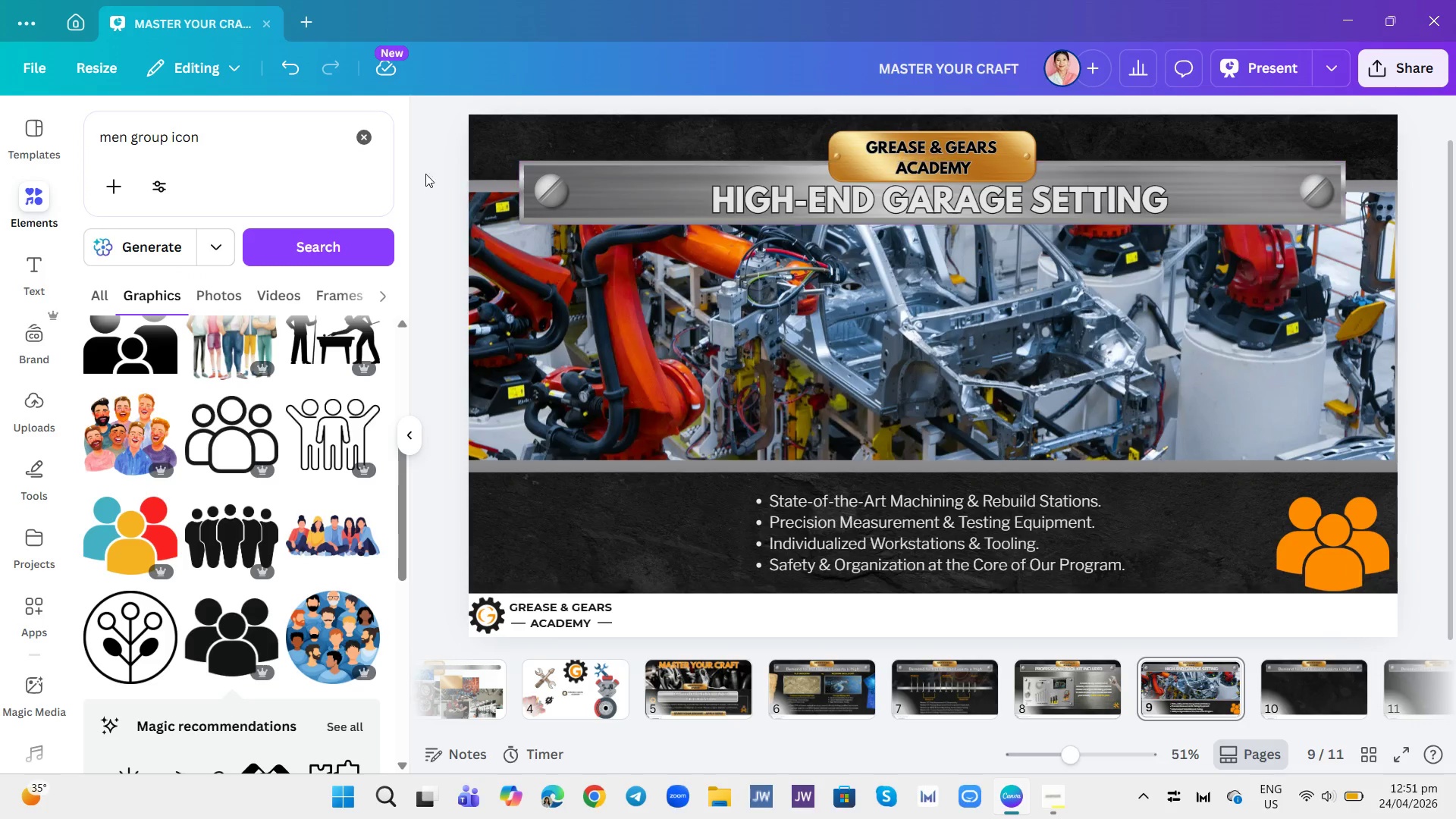 
left_click([365, 129])
 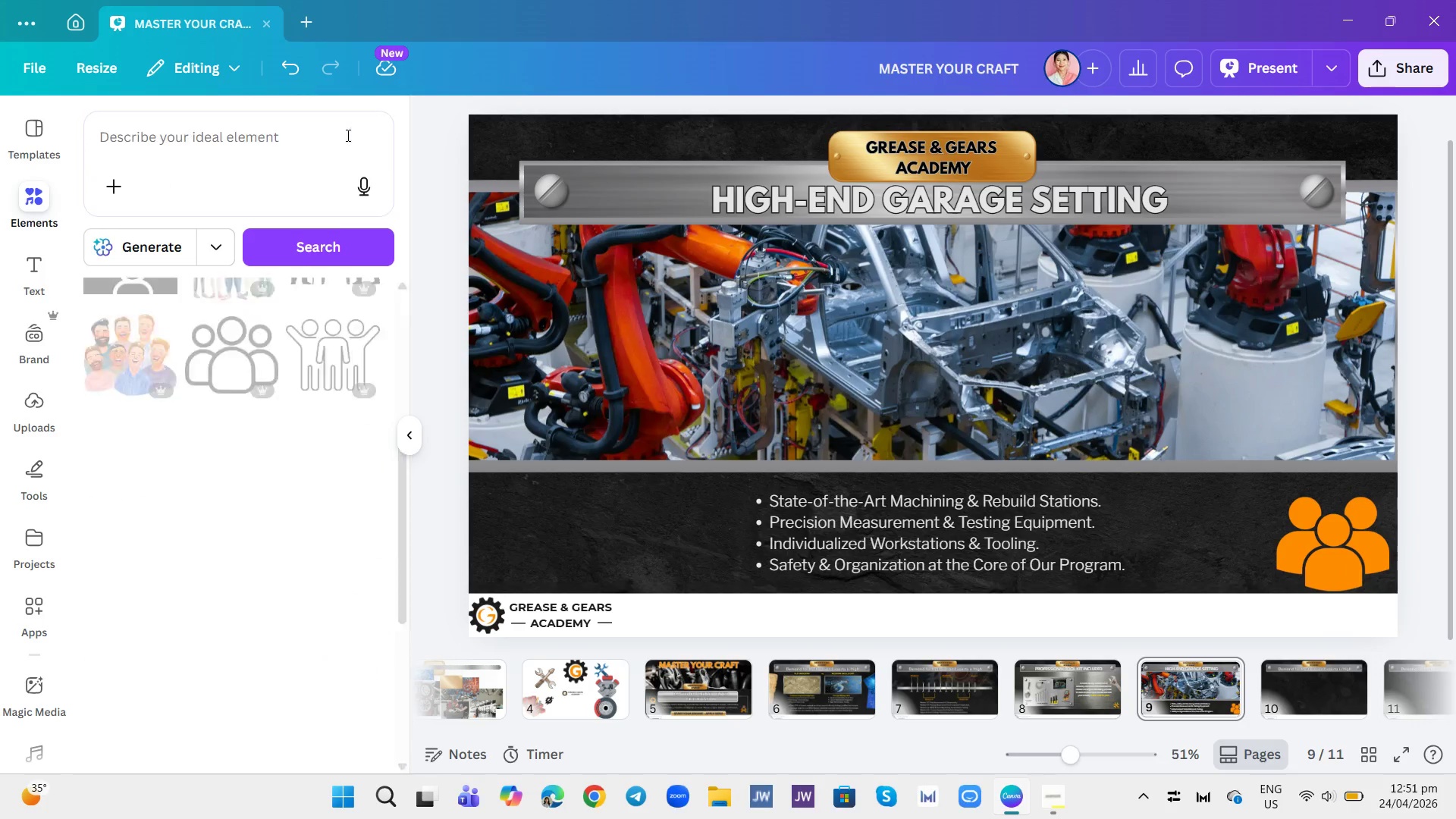 
left_click([347, 135])
 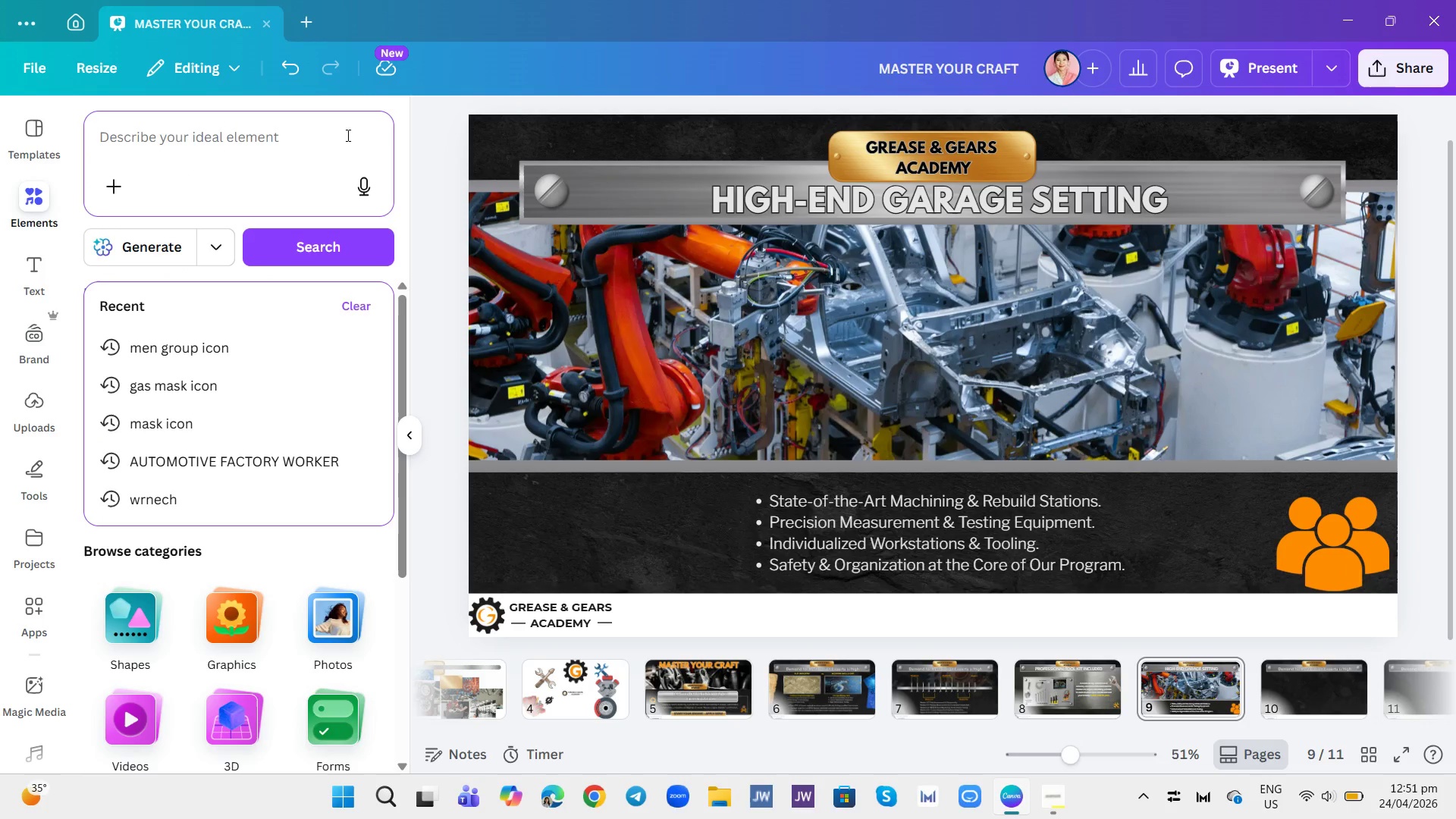 
type(shield )
 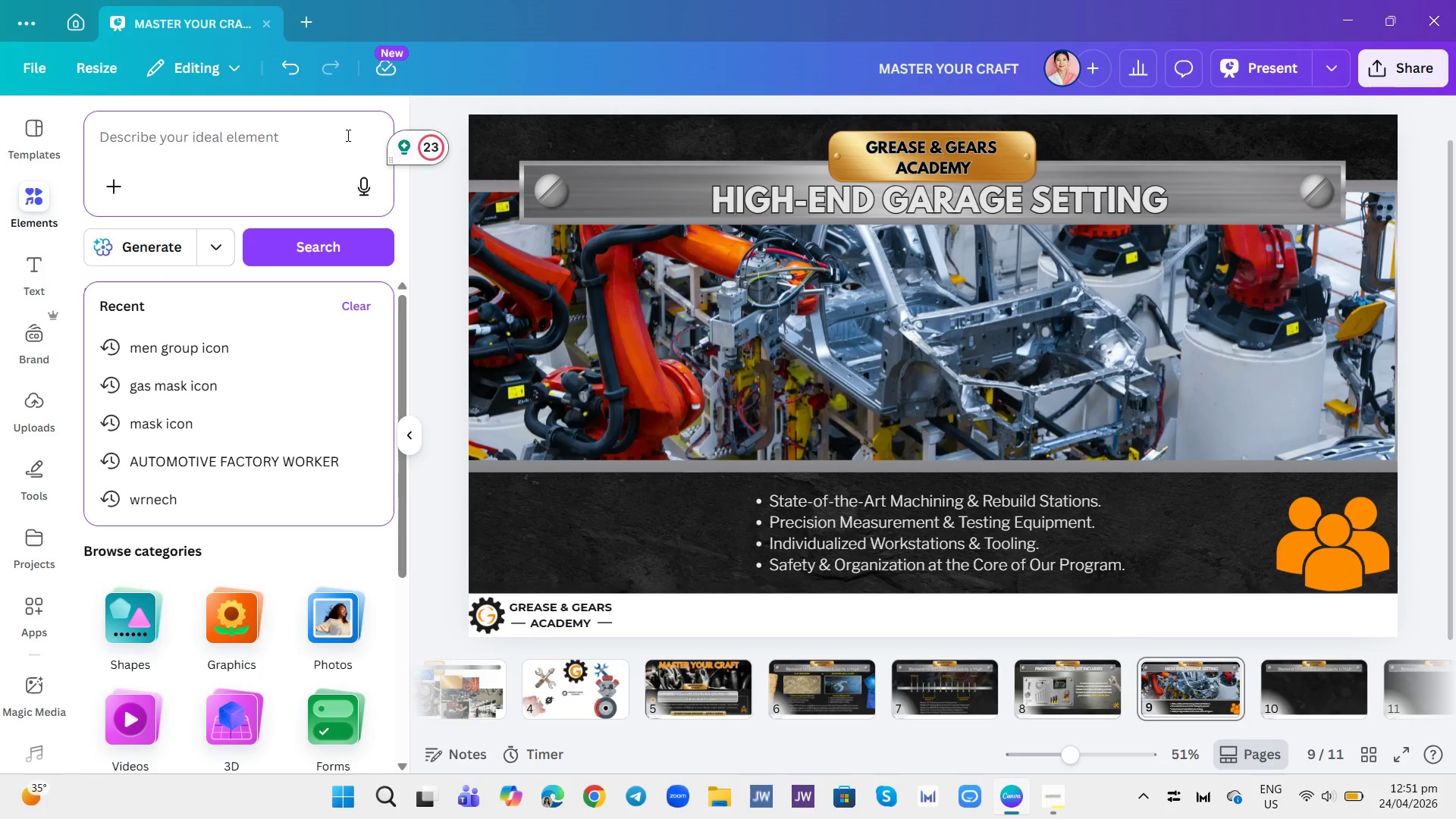 
left_click([347, 135])
 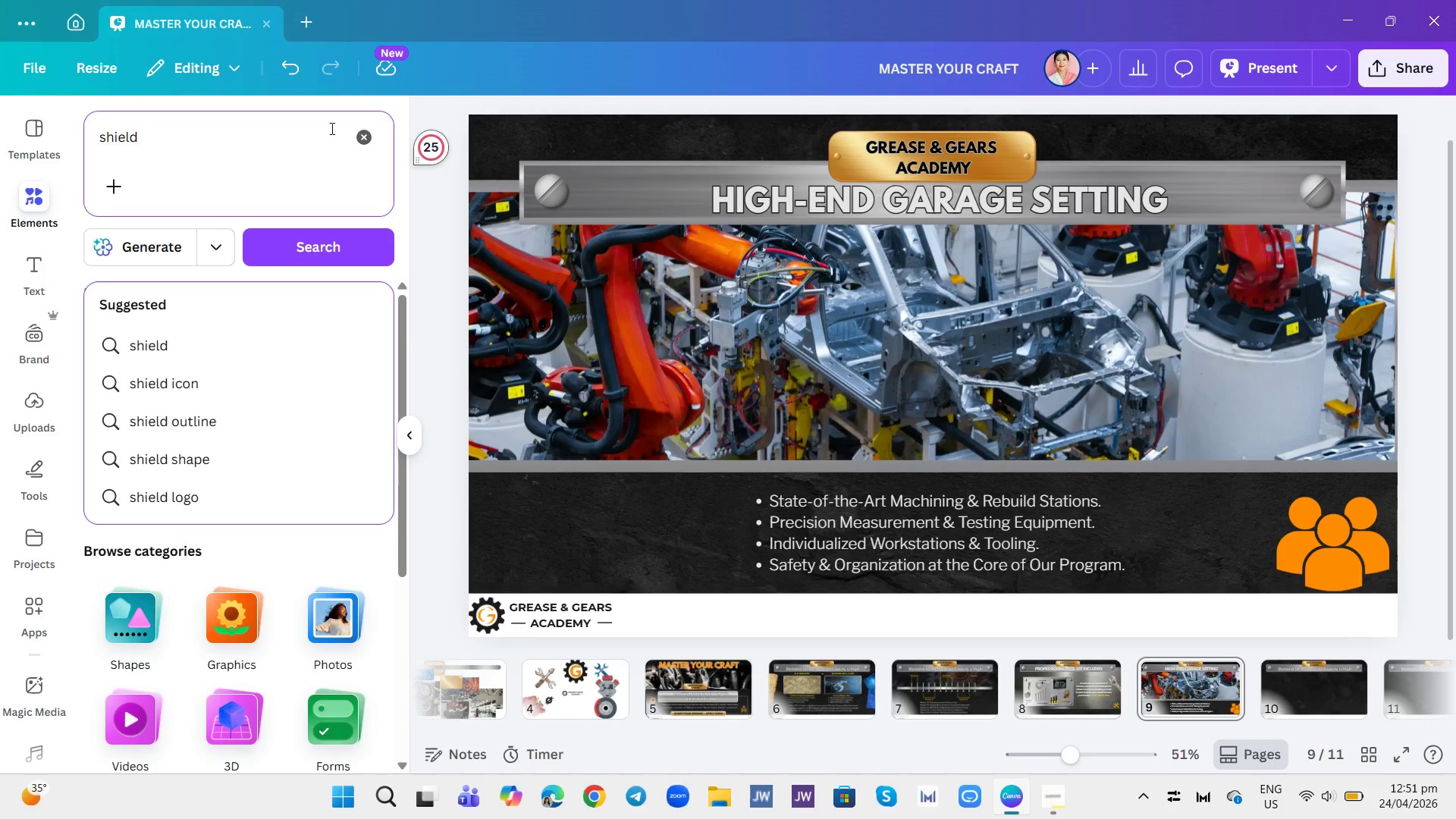 
type(with check)
 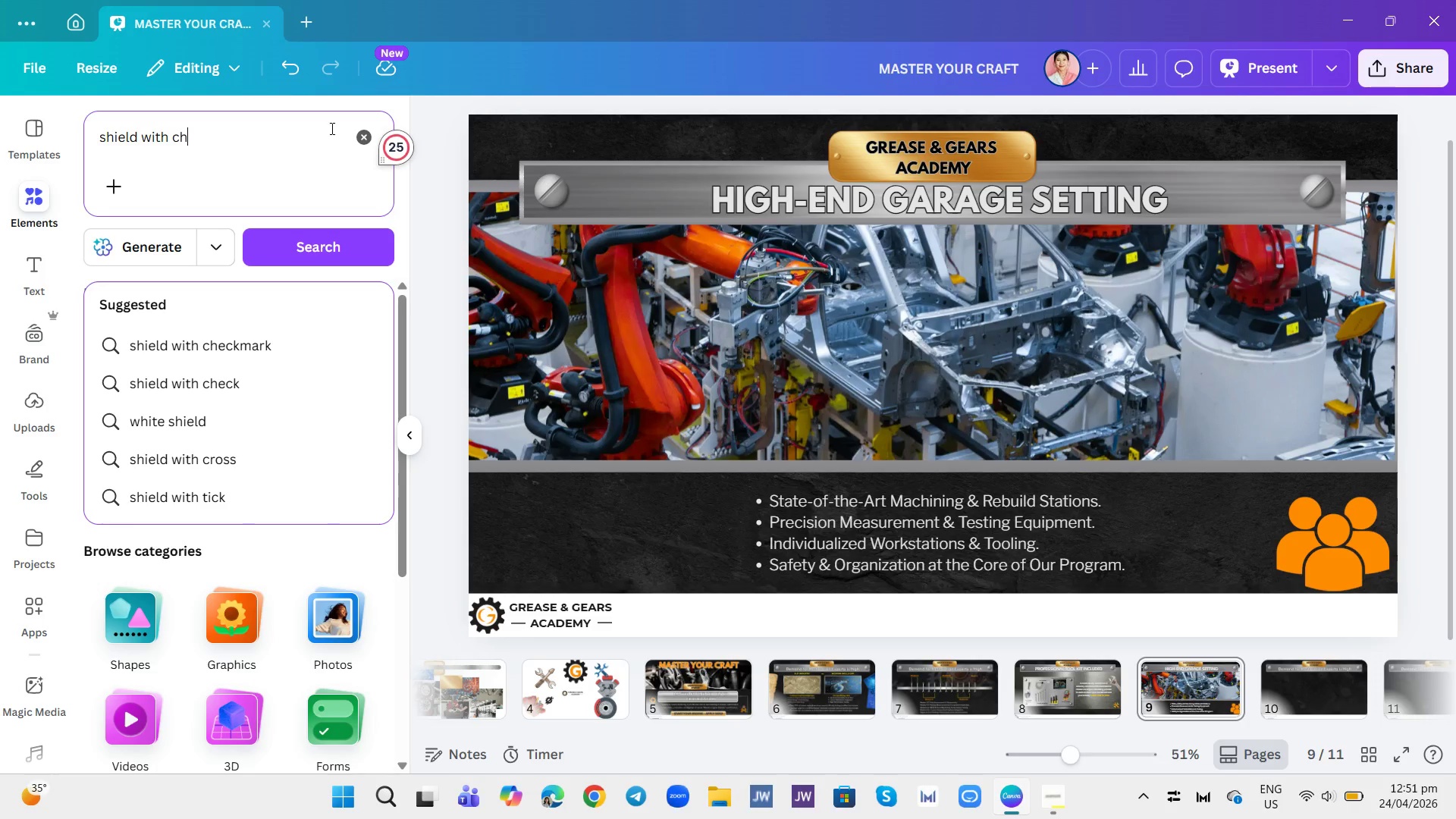 
key(Enter)
 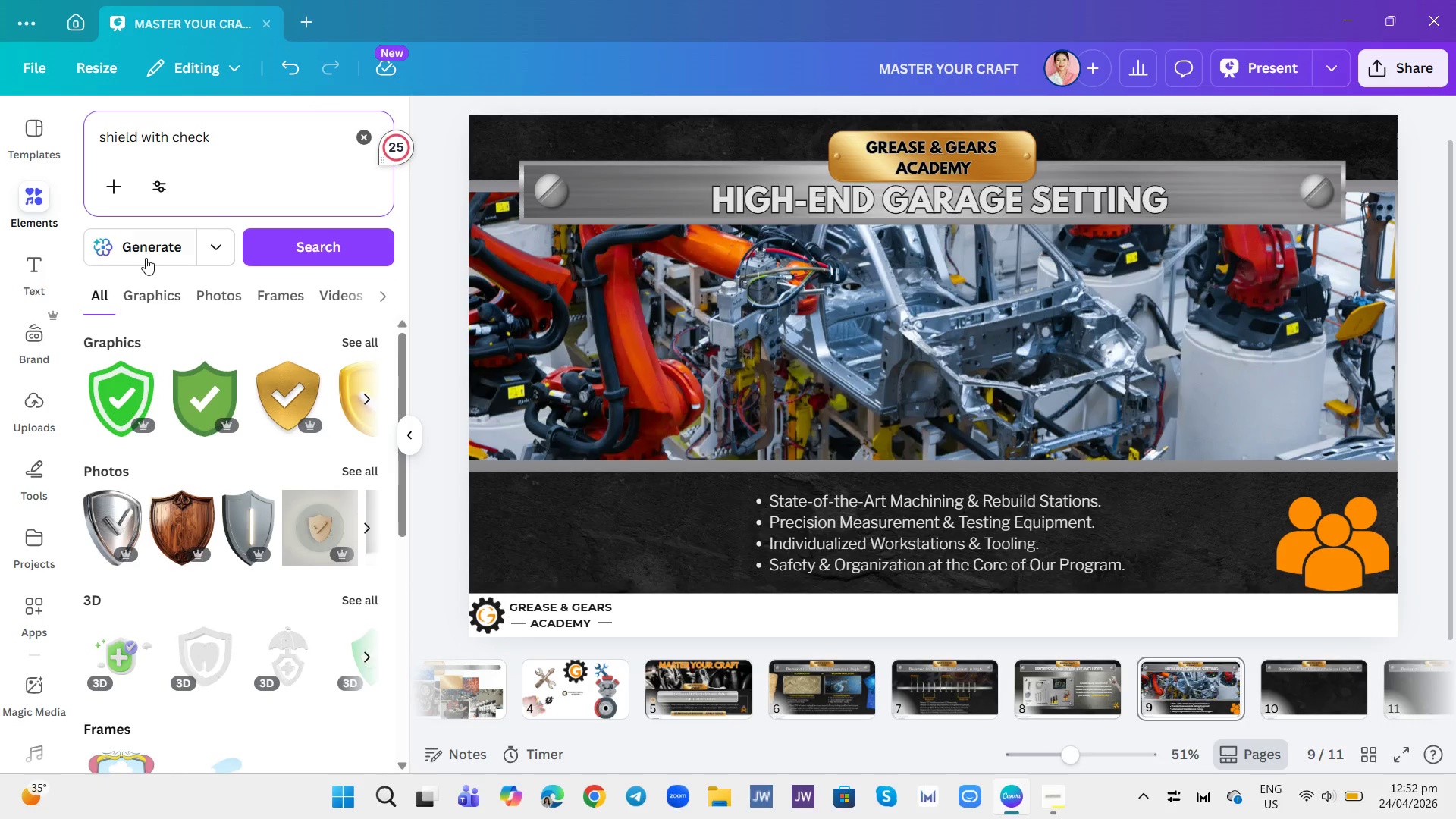 
left_click([143, 302])
 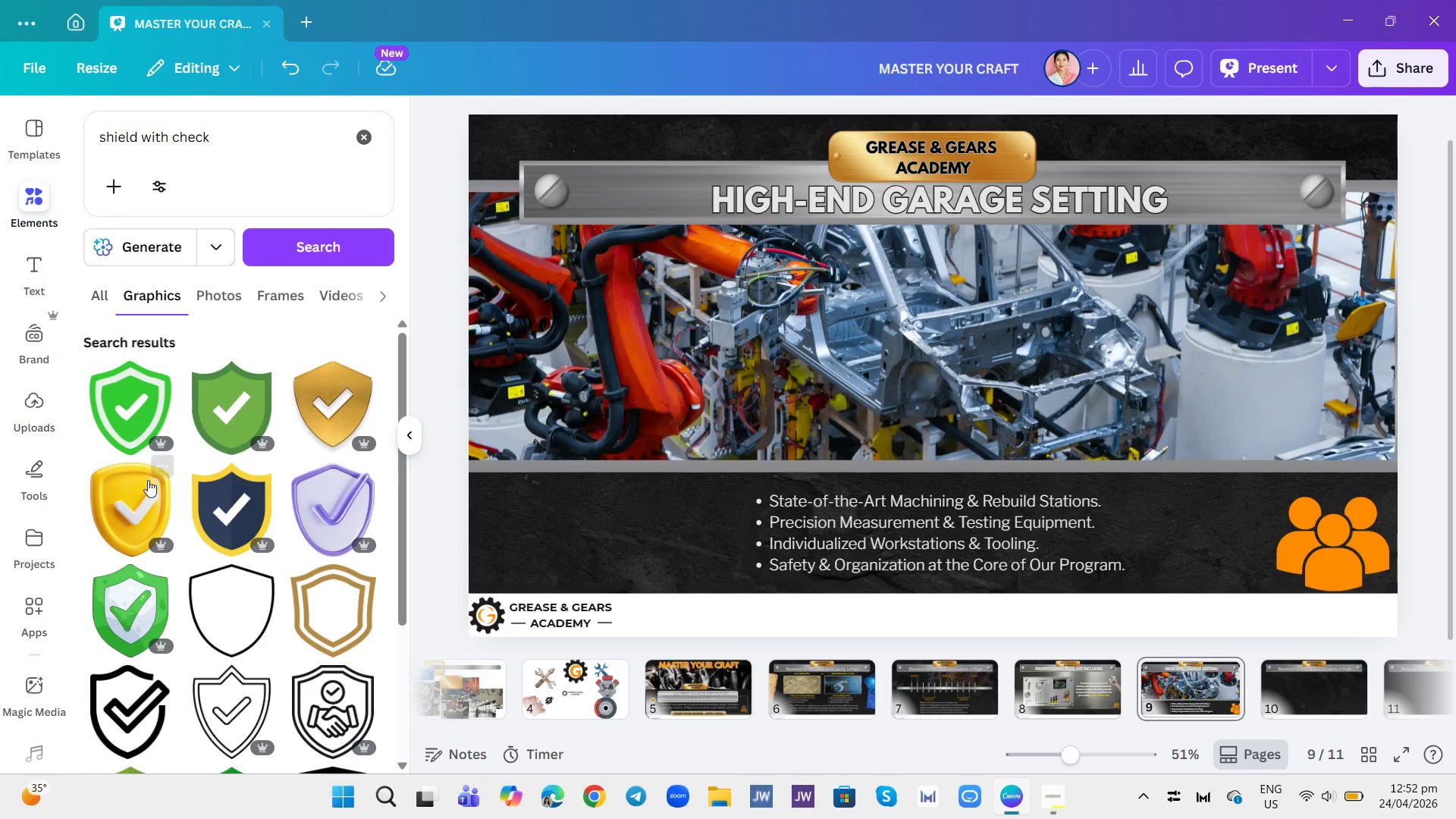 
scroll: coordinate [231, 581], scroll_direction: down, amount: 9.0
 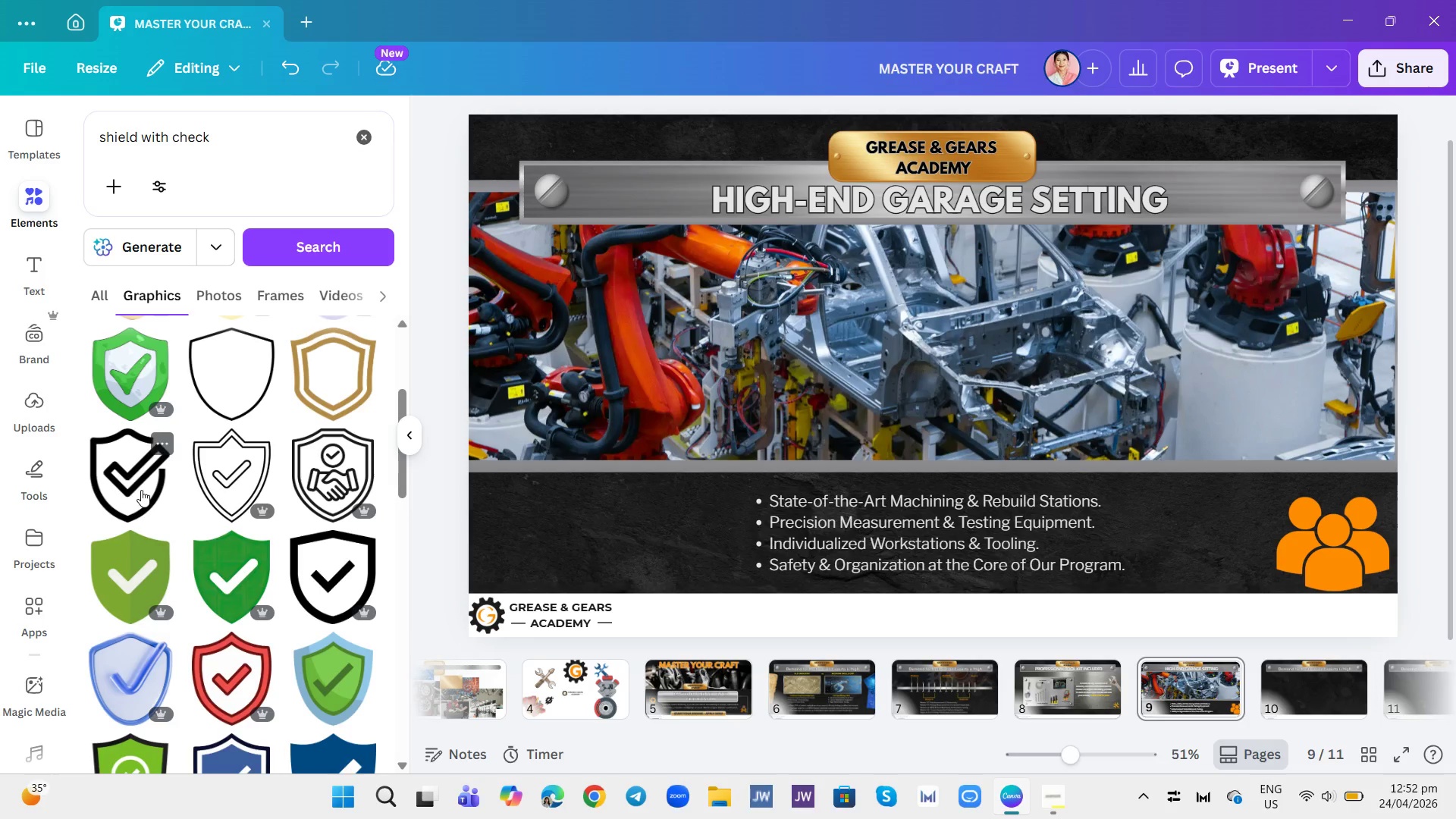 
double_click([141, 490])
 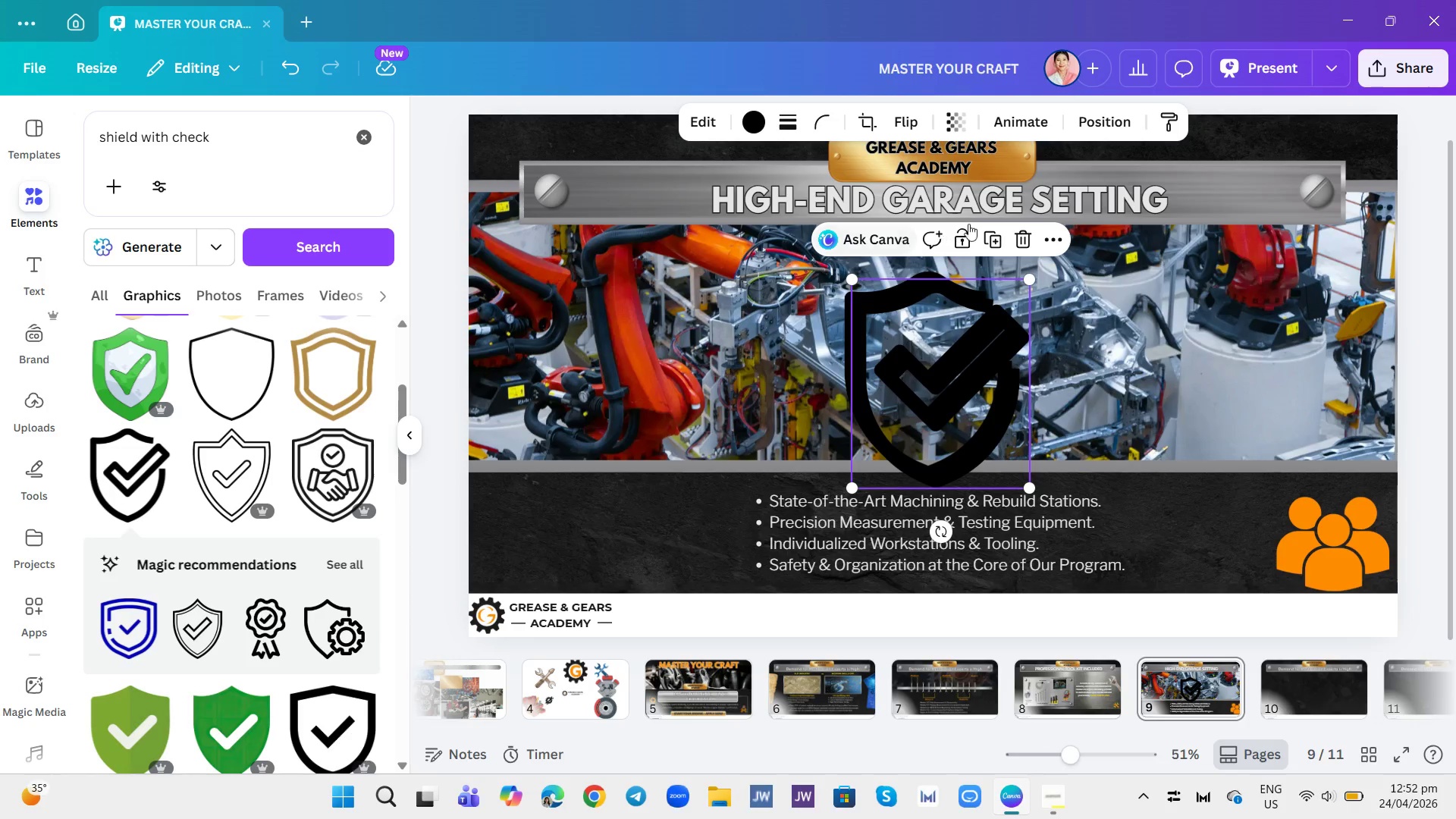 
left_click([1011, 241])
 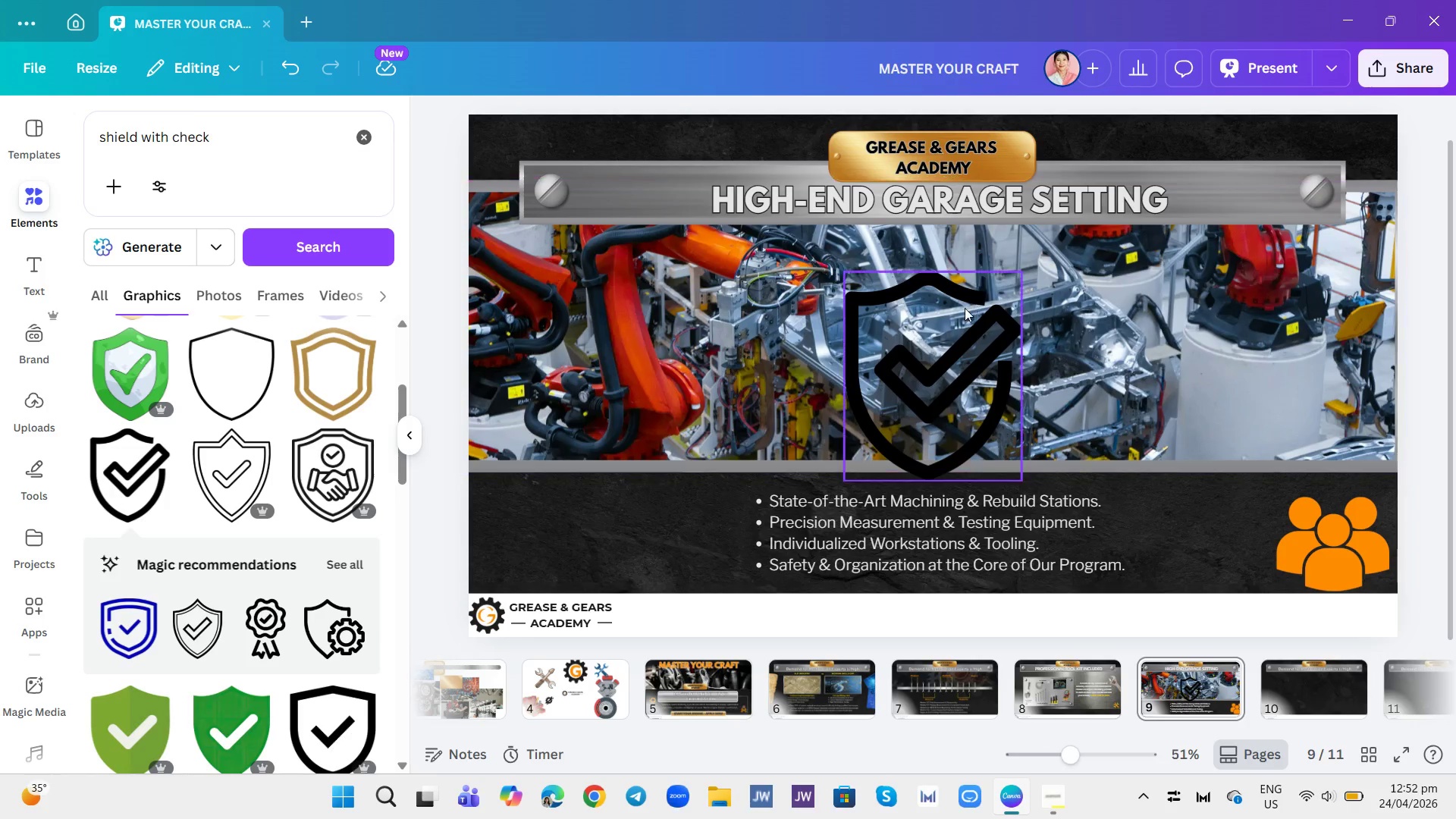 
left_click([965, 308])
 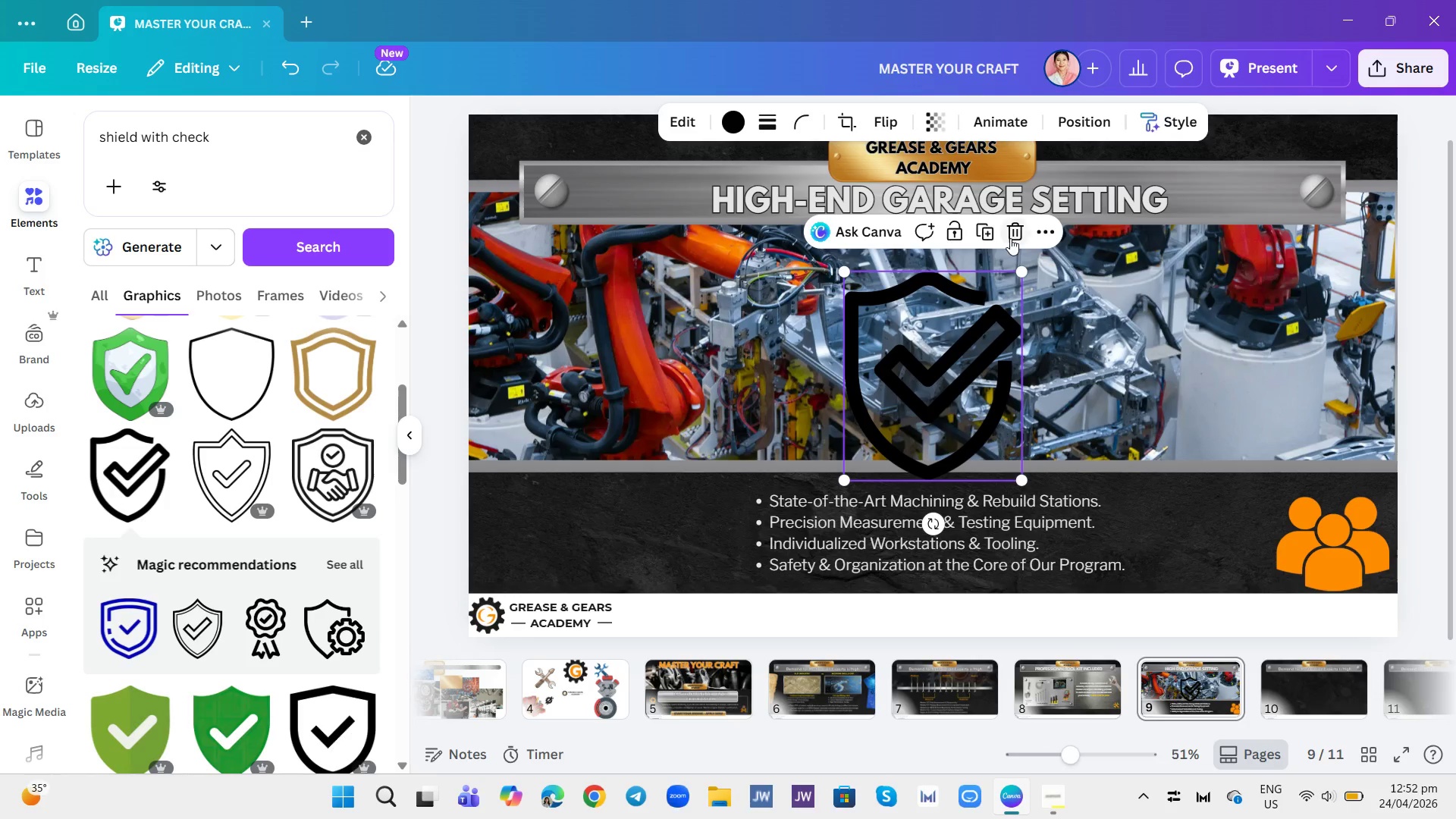 
left_click([1010, 238])
 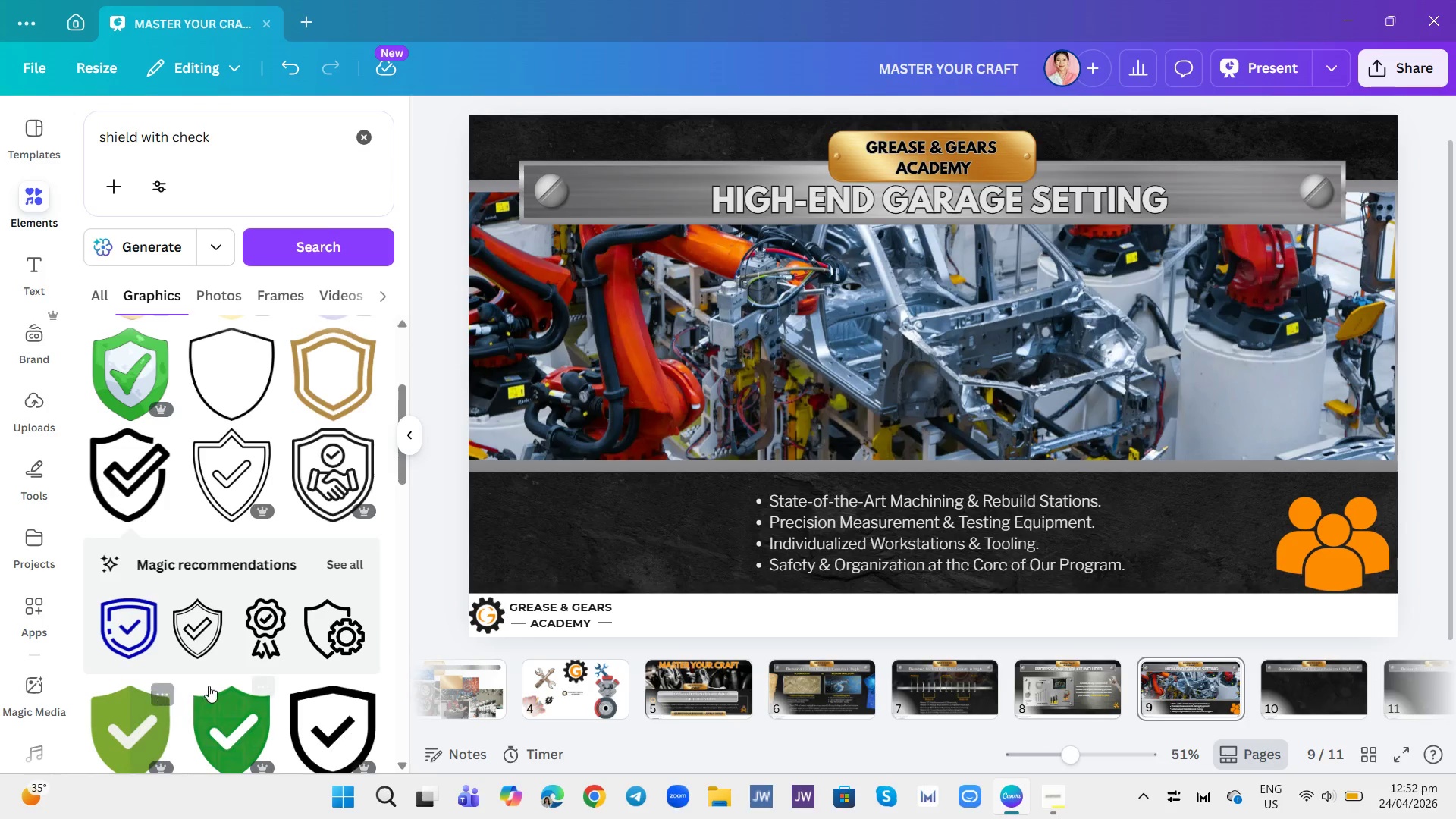 
left_click([222, 708])
 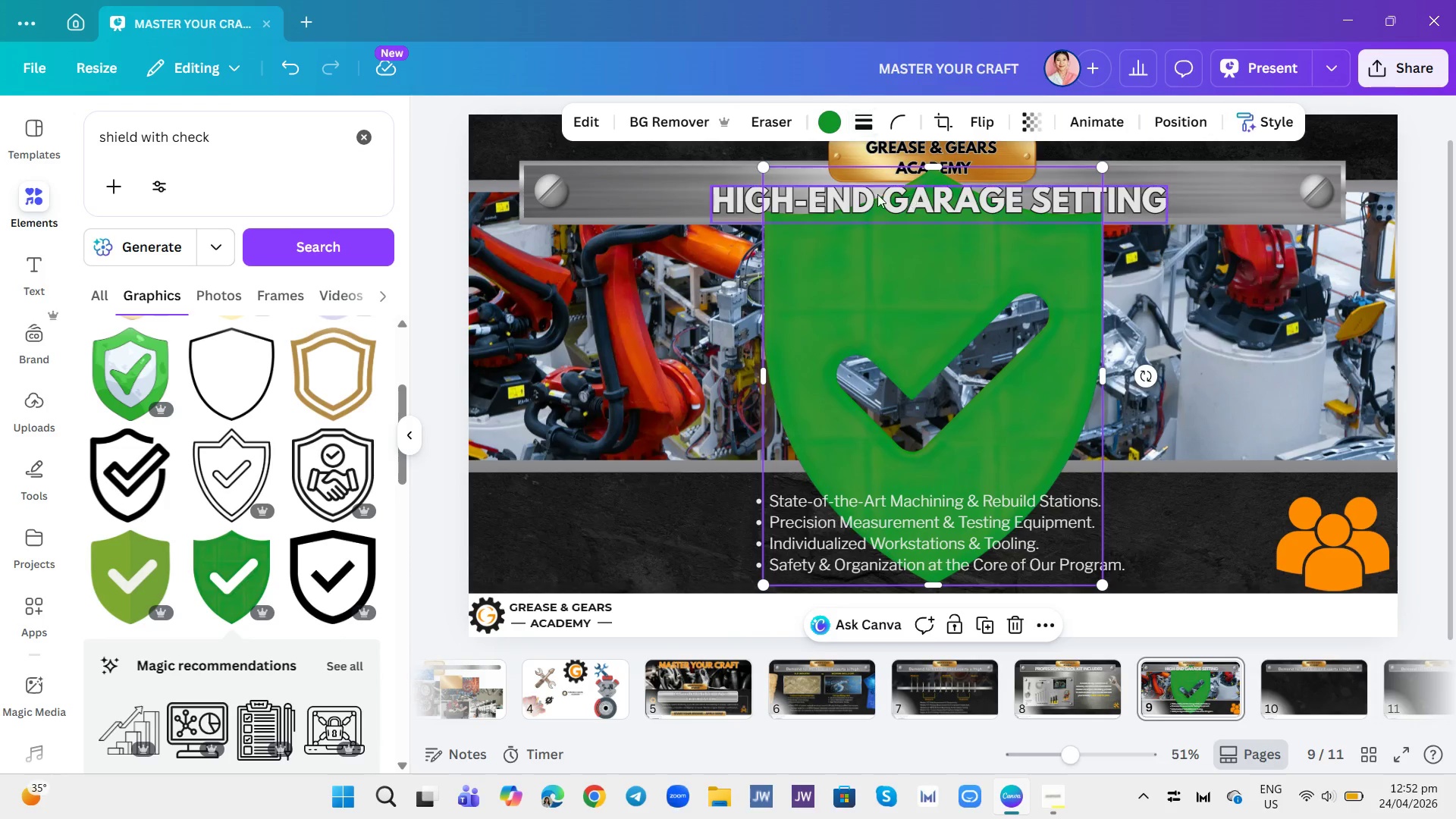 
left_click([842, 133])
 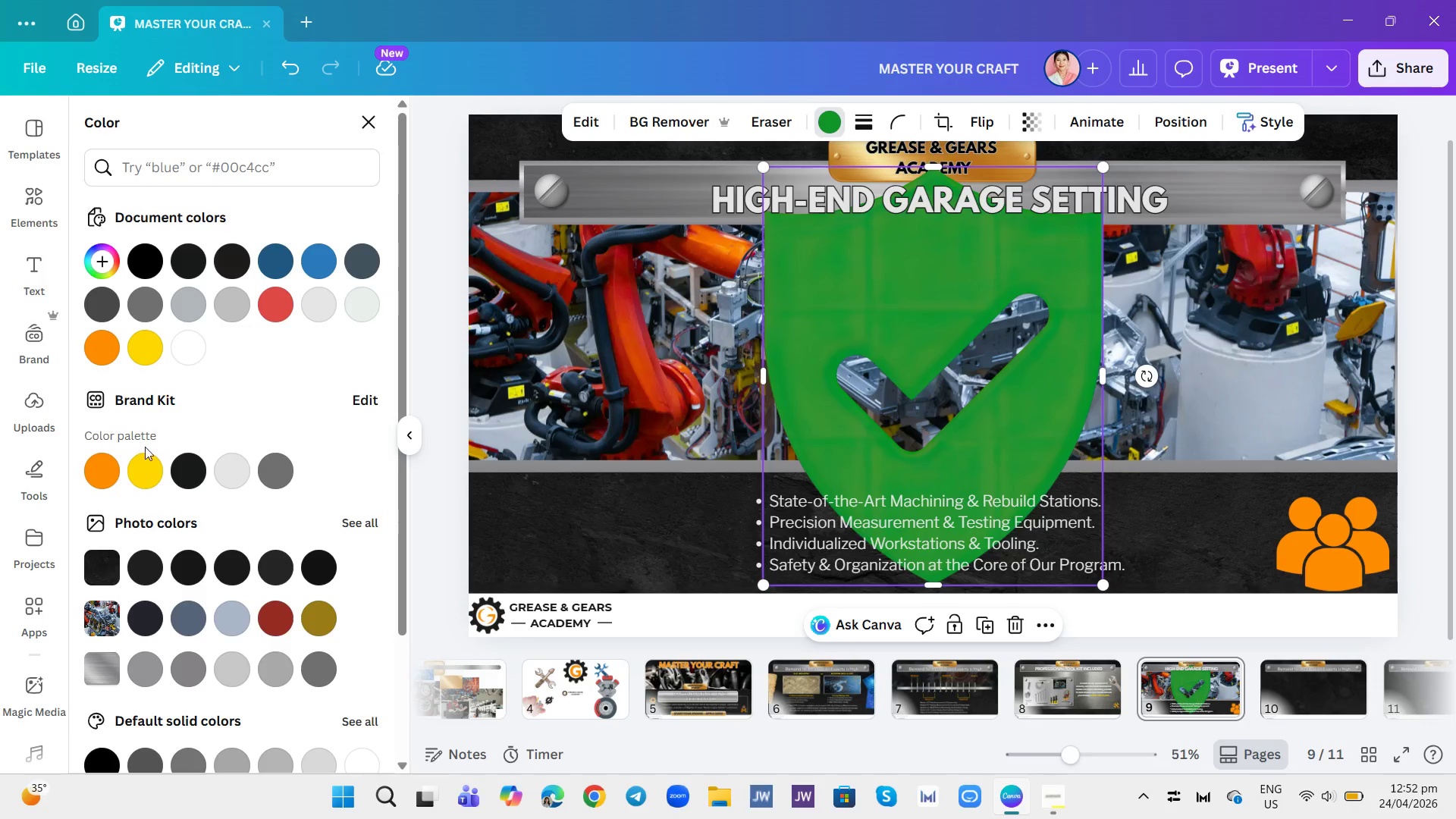 
left_click([146, 460])
 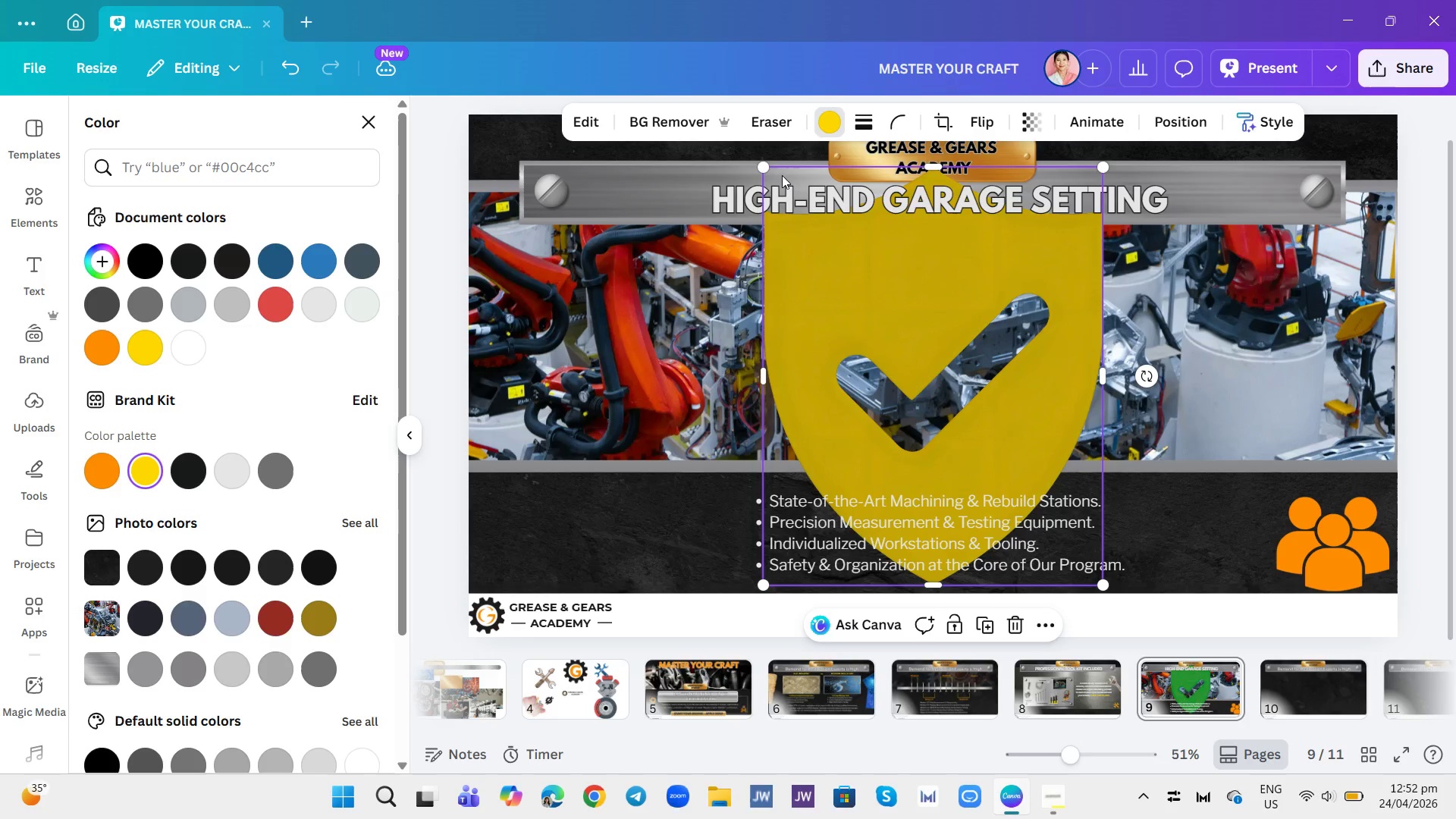 
left_click_drag(start_coordinate=[767, 168], to_coordinate=[997, 464])
 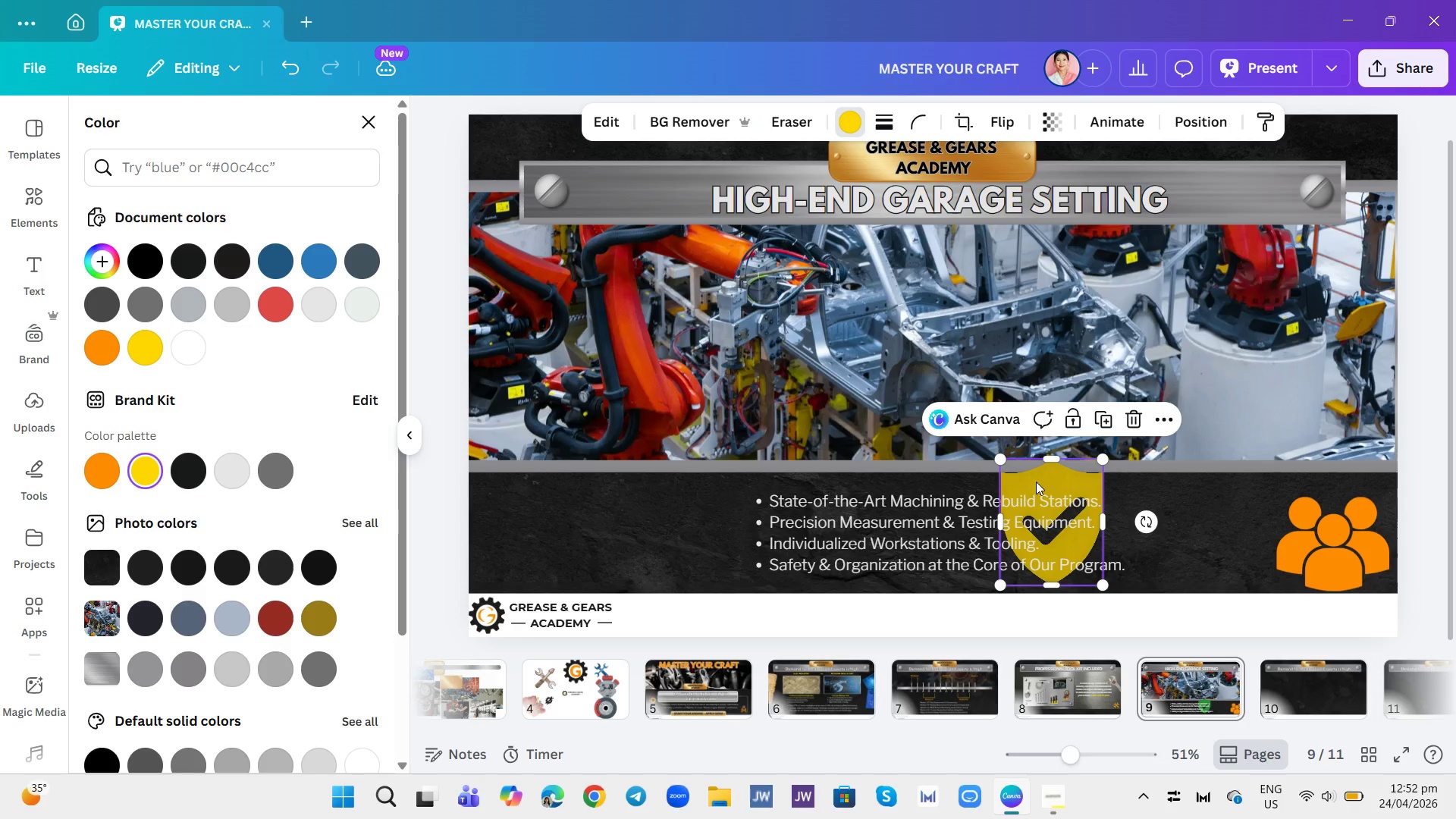 
left_click_drag(start_coordinate=[1037, 483], to_coordinate=[1320, 498])
 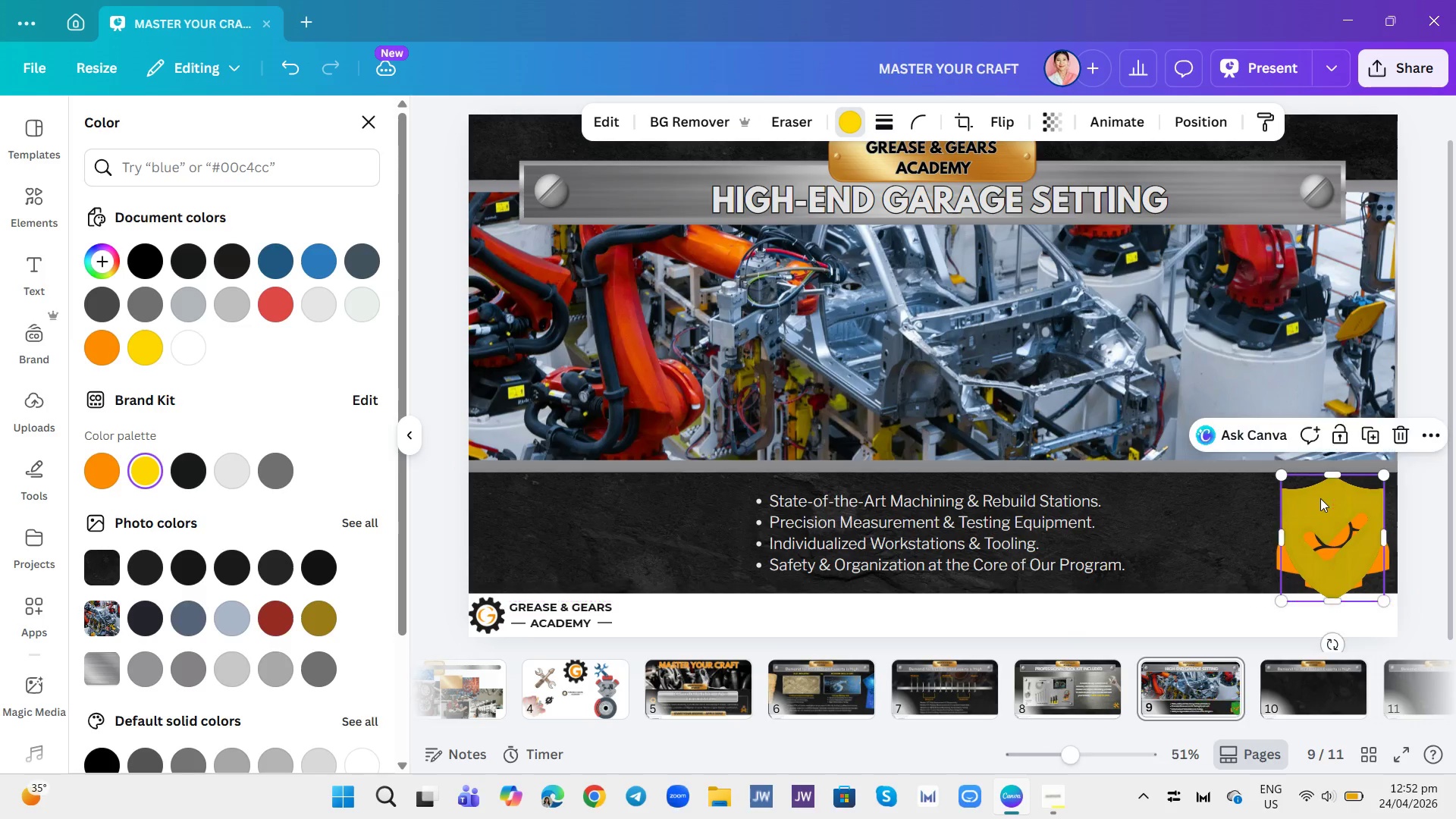 
left_click_drag(start_coordinate=[1320, 498], to_coordinate=[1322, 494])
 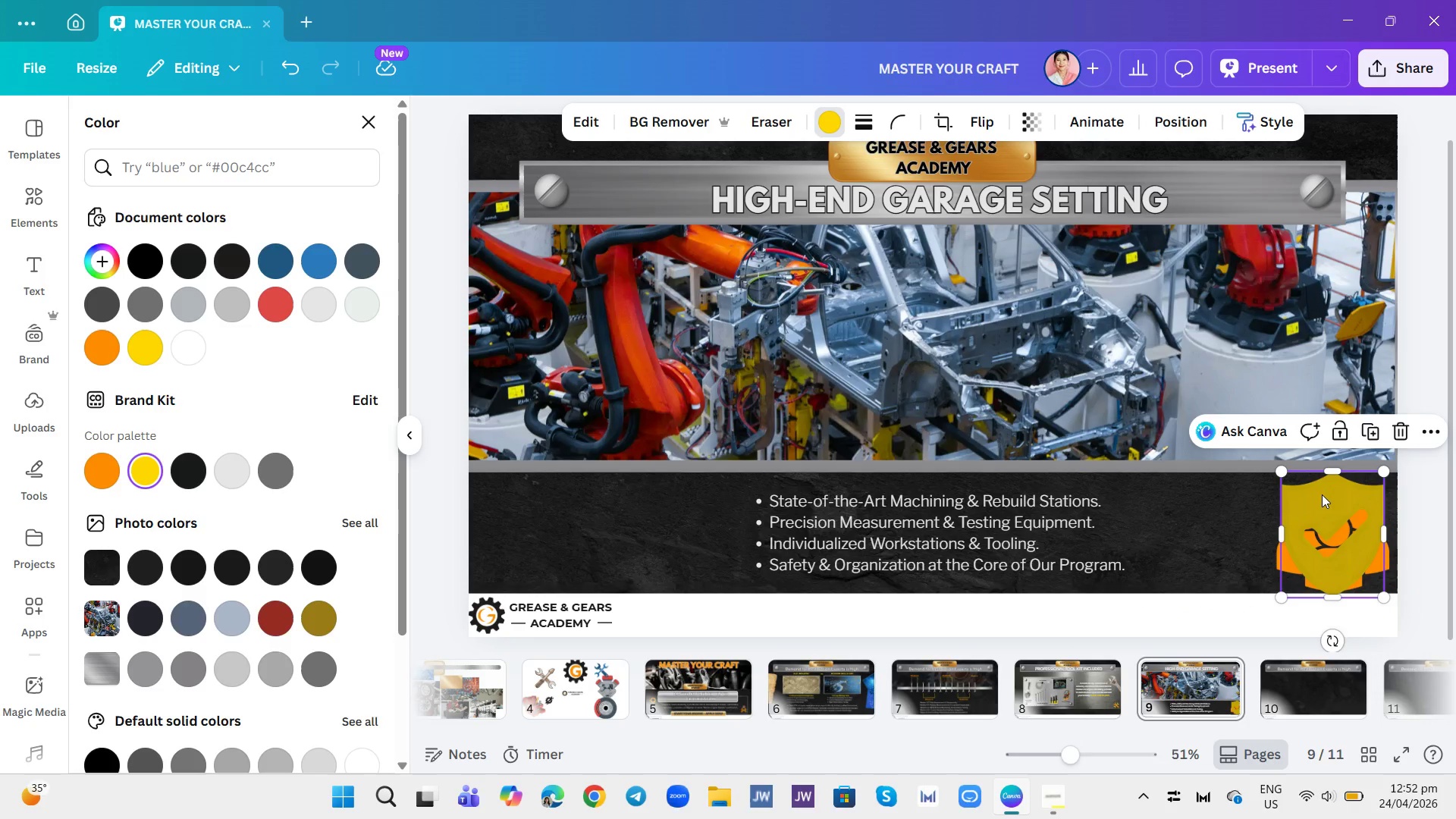 
left_click([1322, 494])
 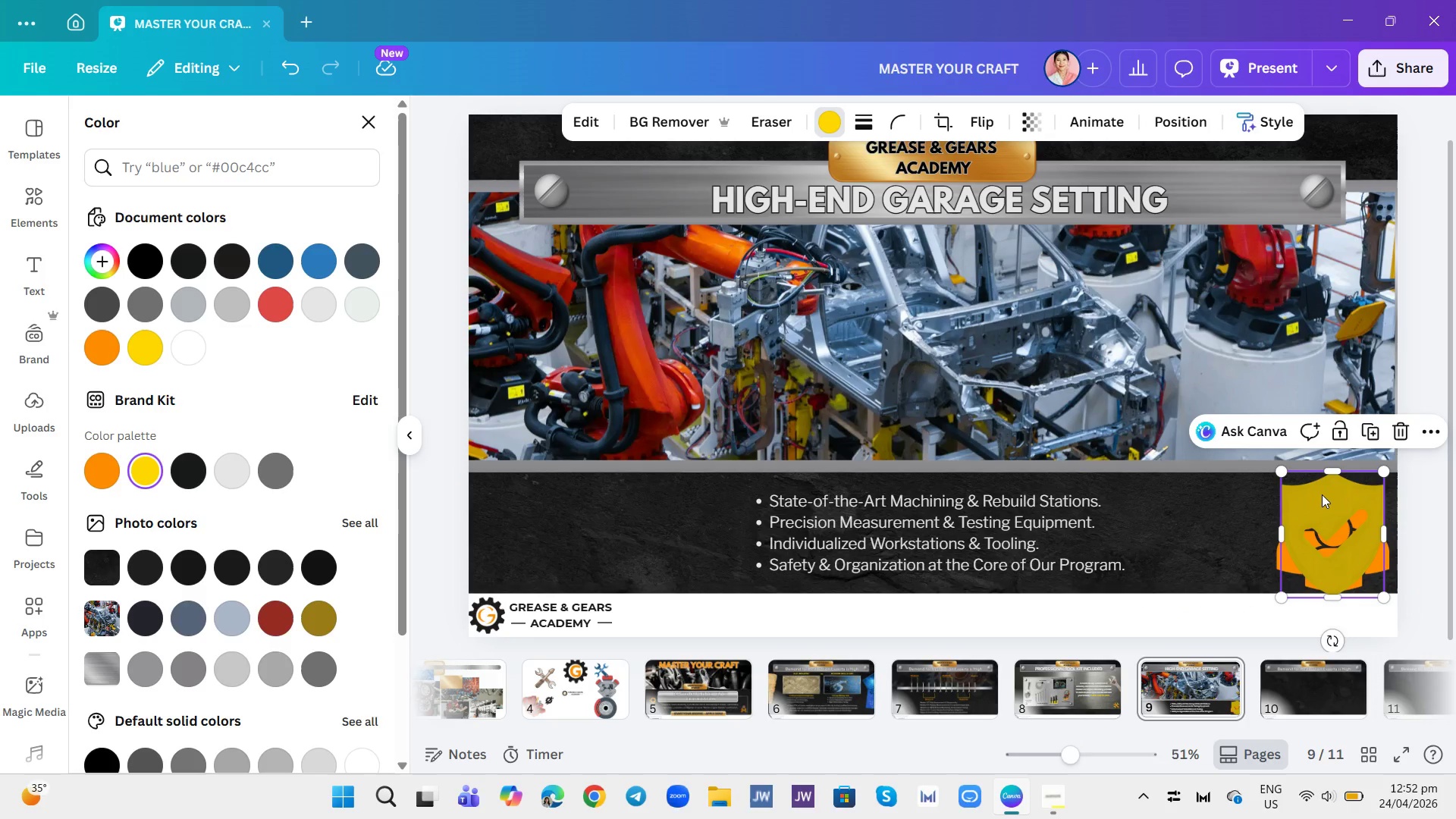 
left_click([1322, 494])
 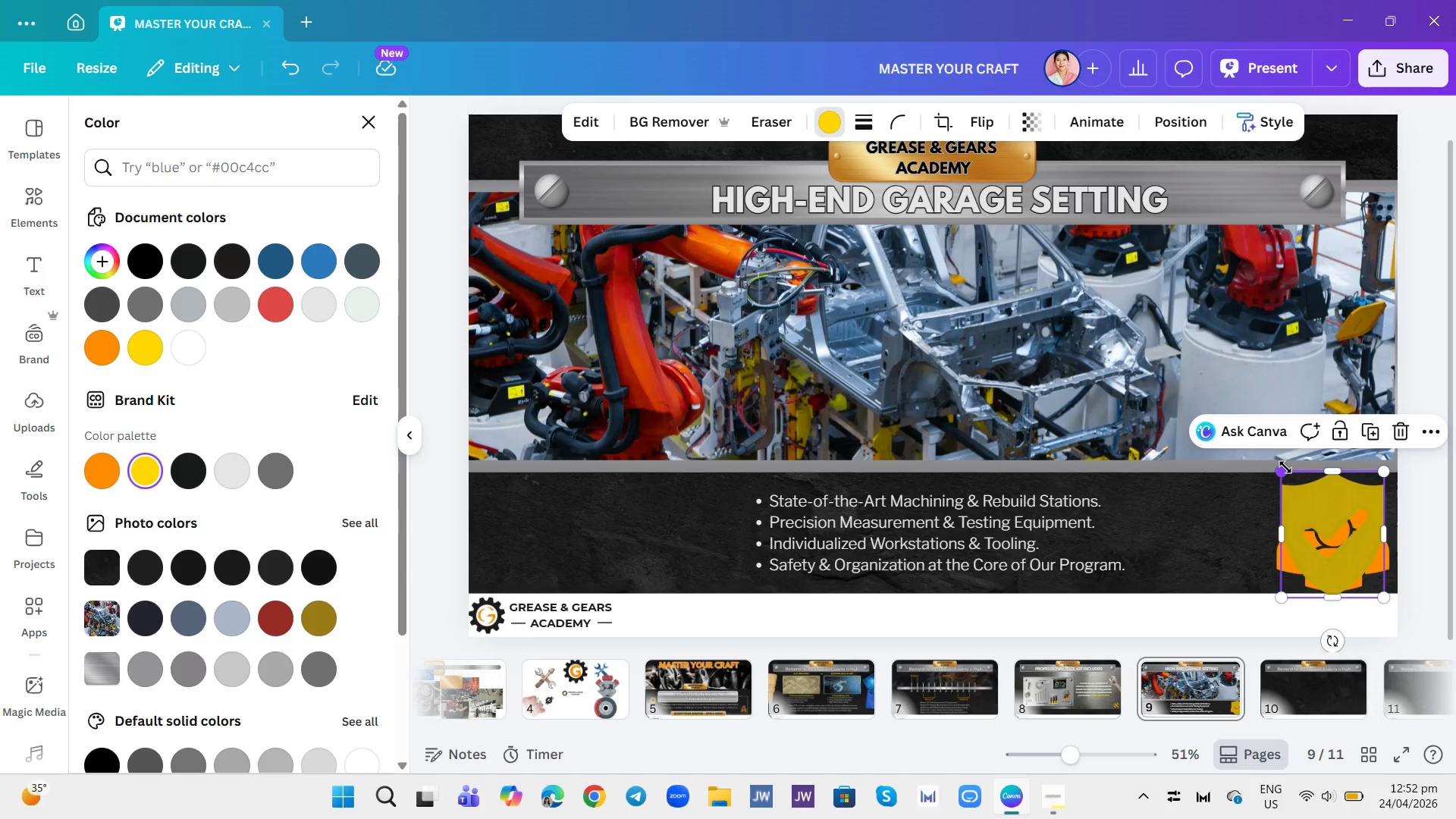 
left_click_drag(start_coordinate=[1285, 466], to_coordinate=[1349, 570])
 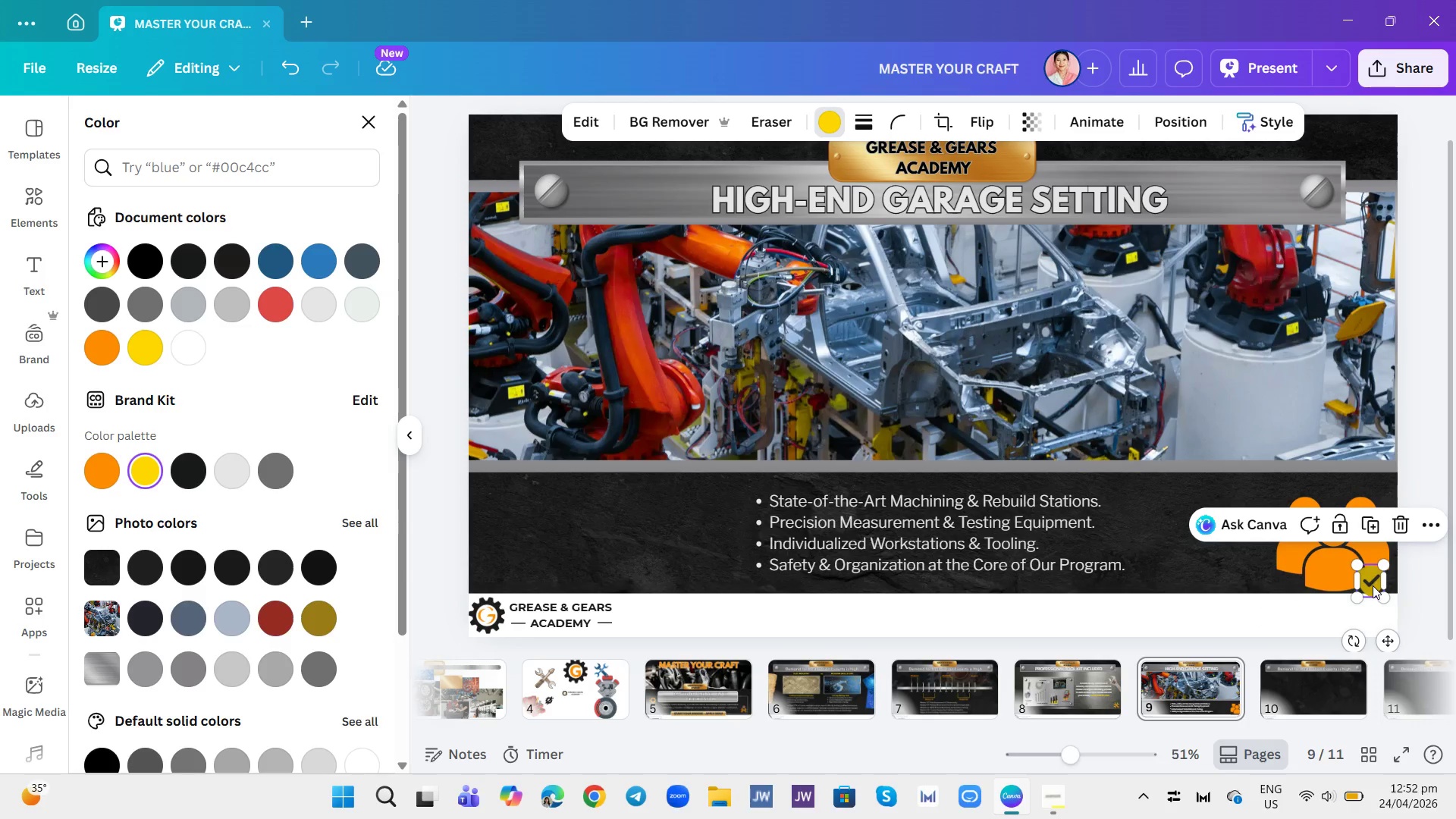 
left_click_drag(start_coordinate=[1373, 585], to_coordinate=[1334, 491])
 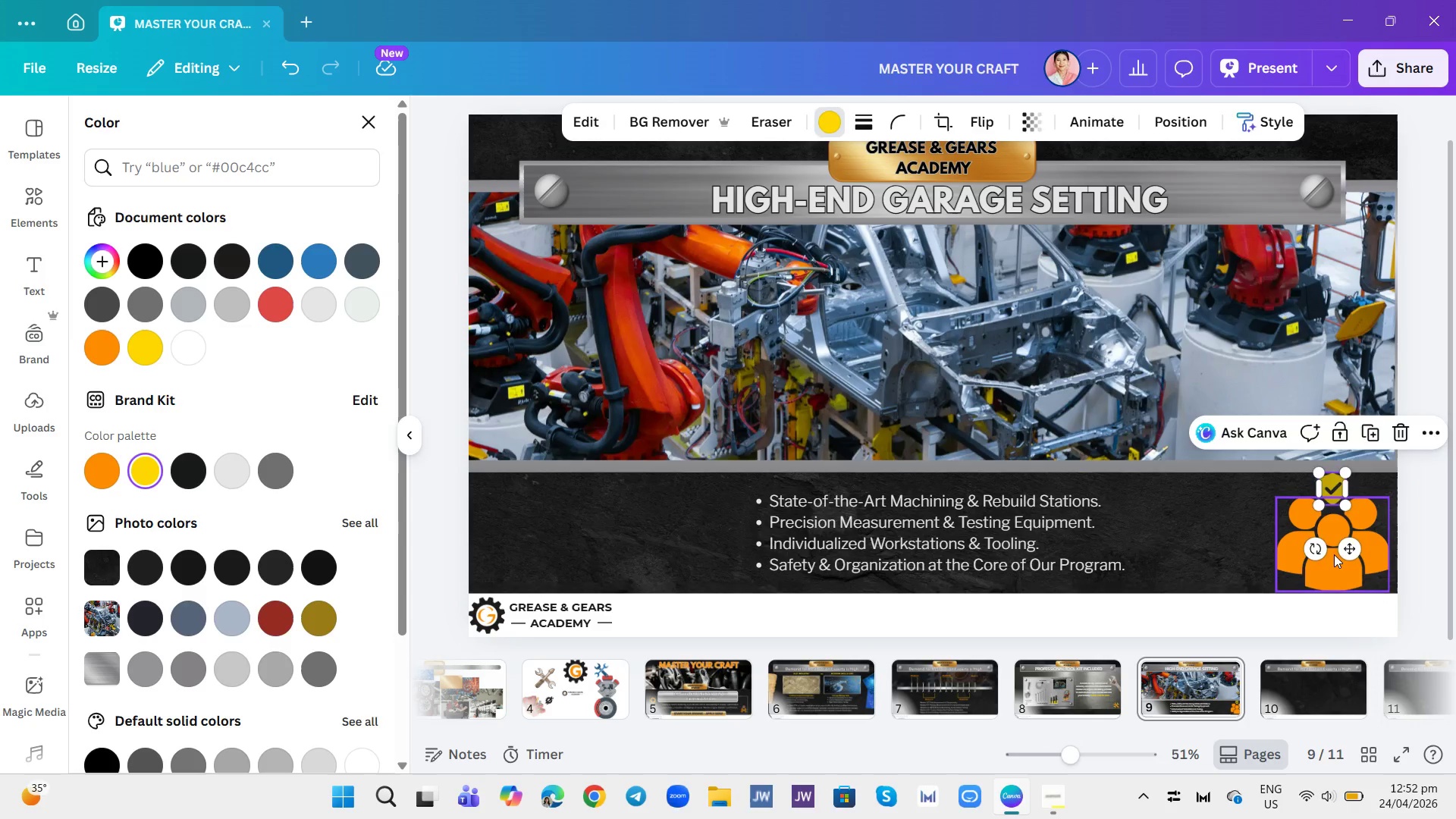 
left_click([1334, 554])
 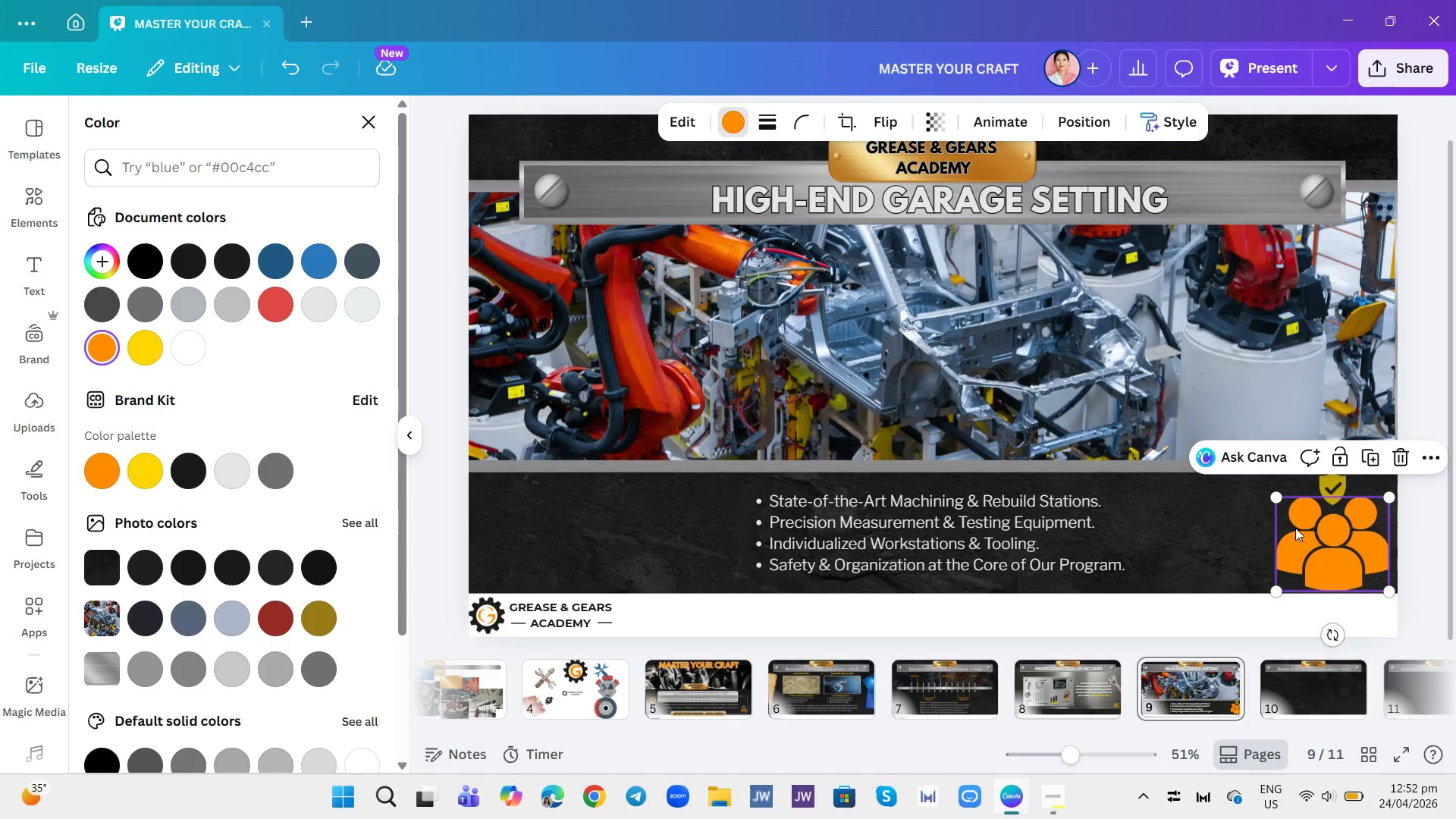 
left_click_drag(start_coordinate=[1276, 500], to_coordinate=[1311, 542])
 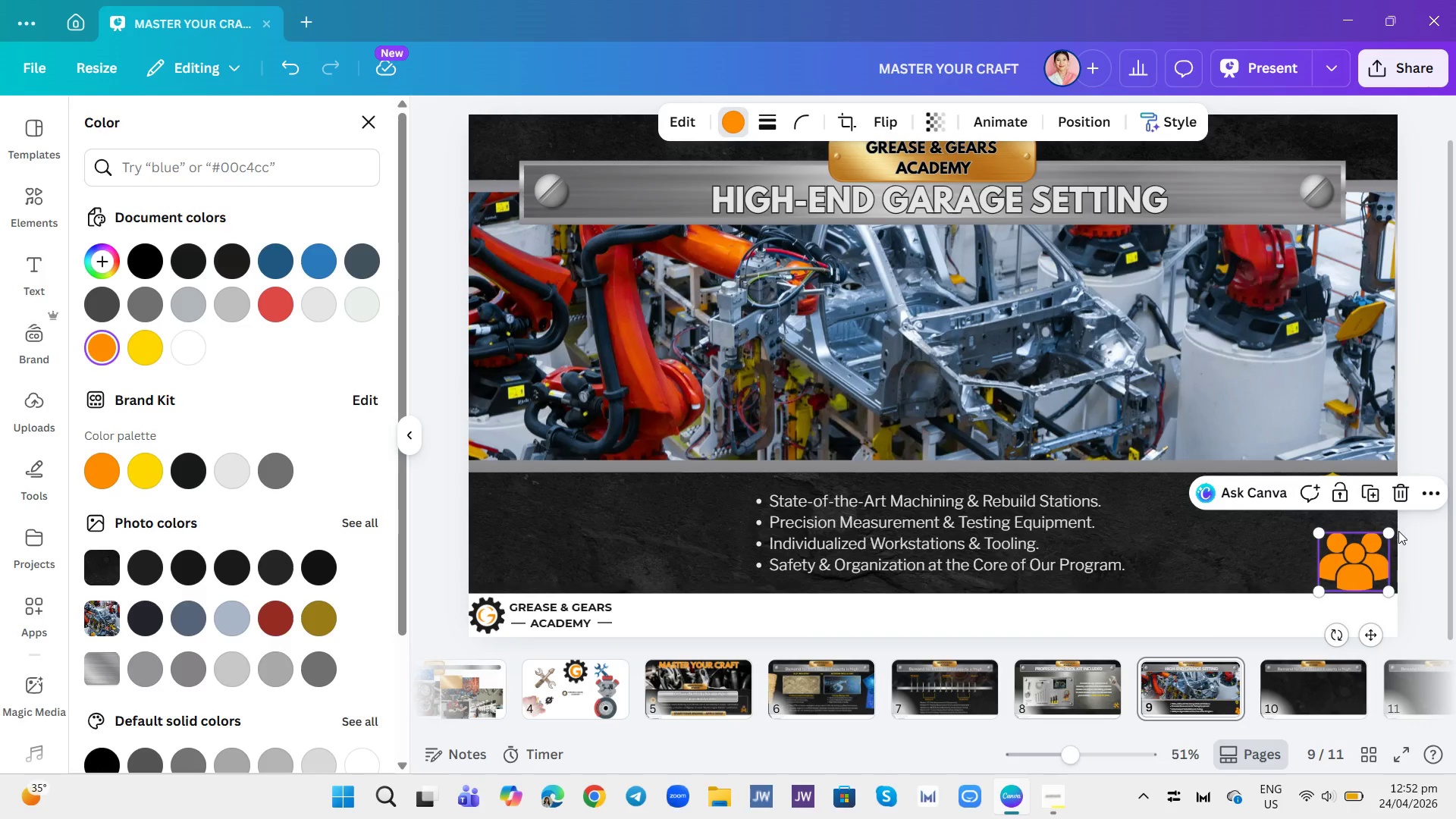 
left_click([1423, 540])
 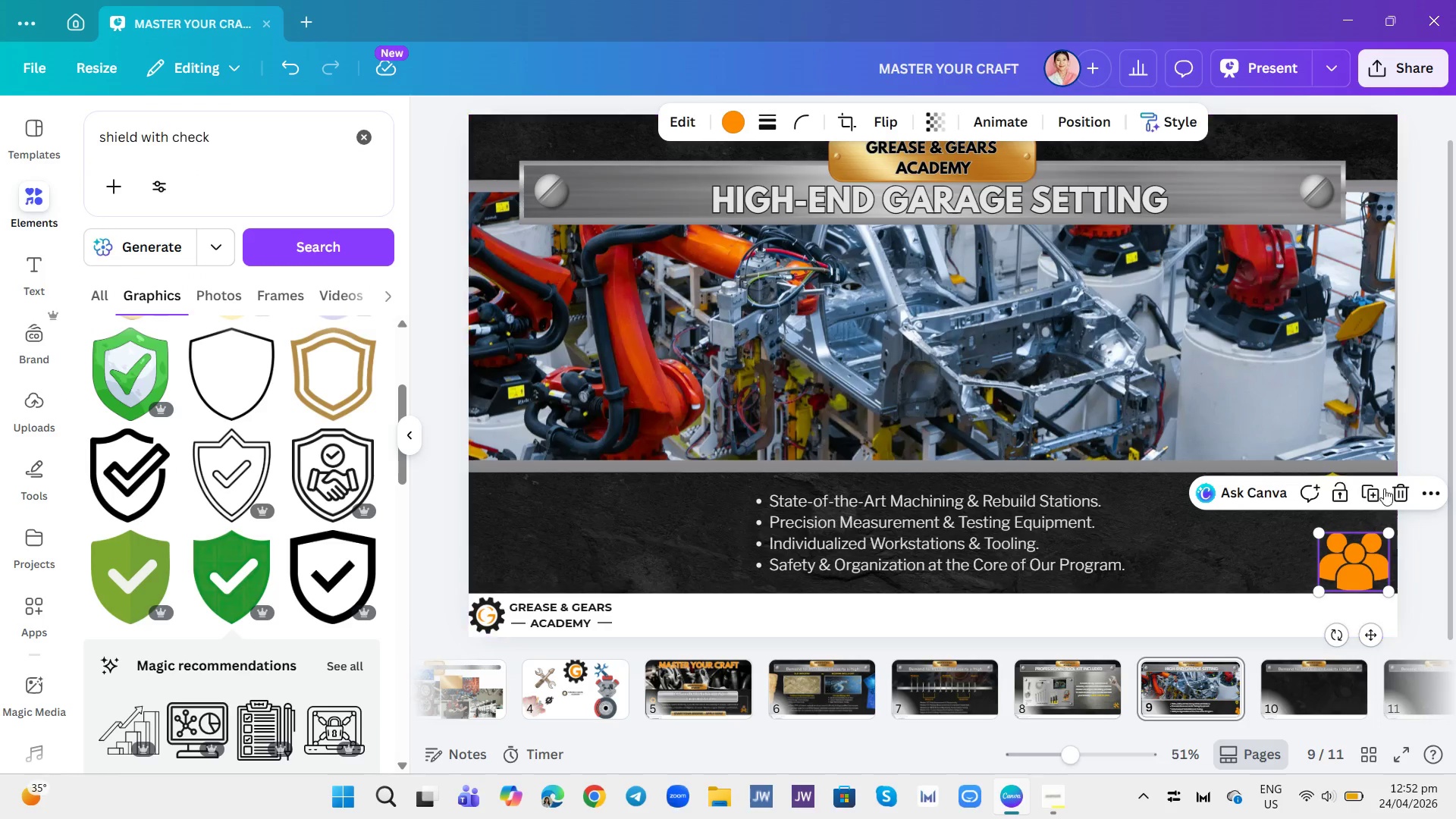 
left_click([1400, 419])
 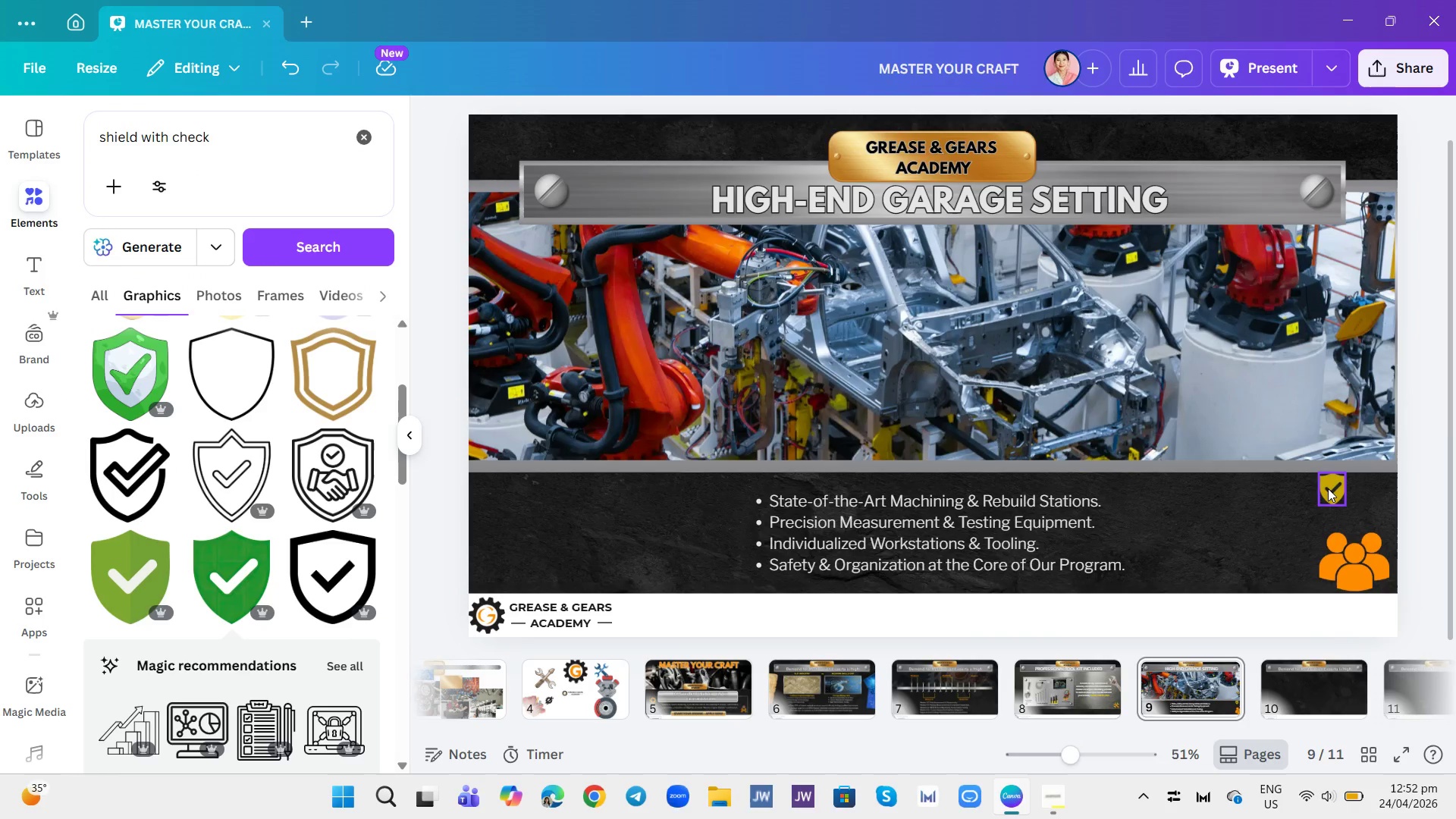 
left_click([1328, 488])
 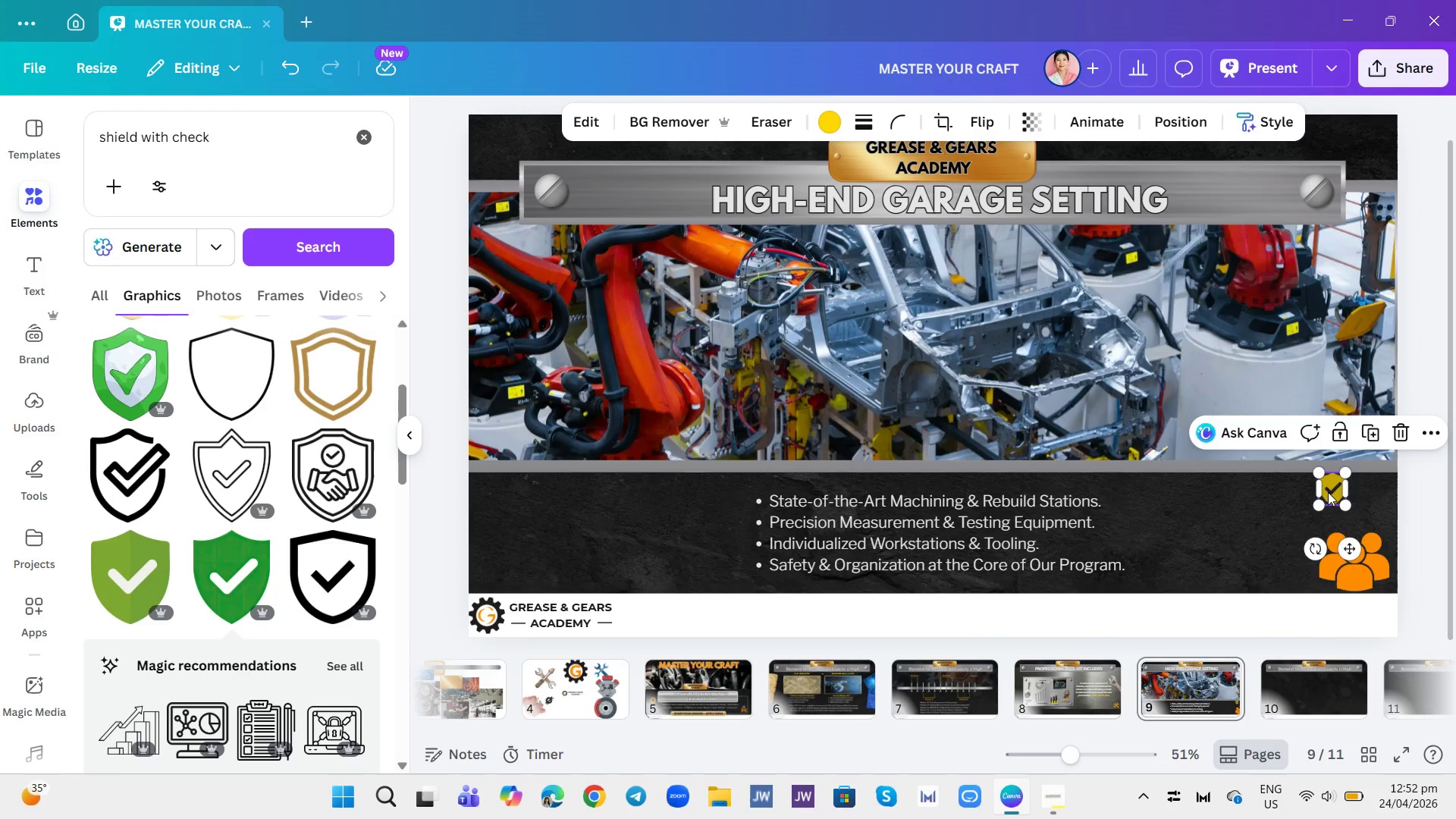 
left_click_drag(start_coordinate=[1328, 491], to_coordinate=[1345, 517])
 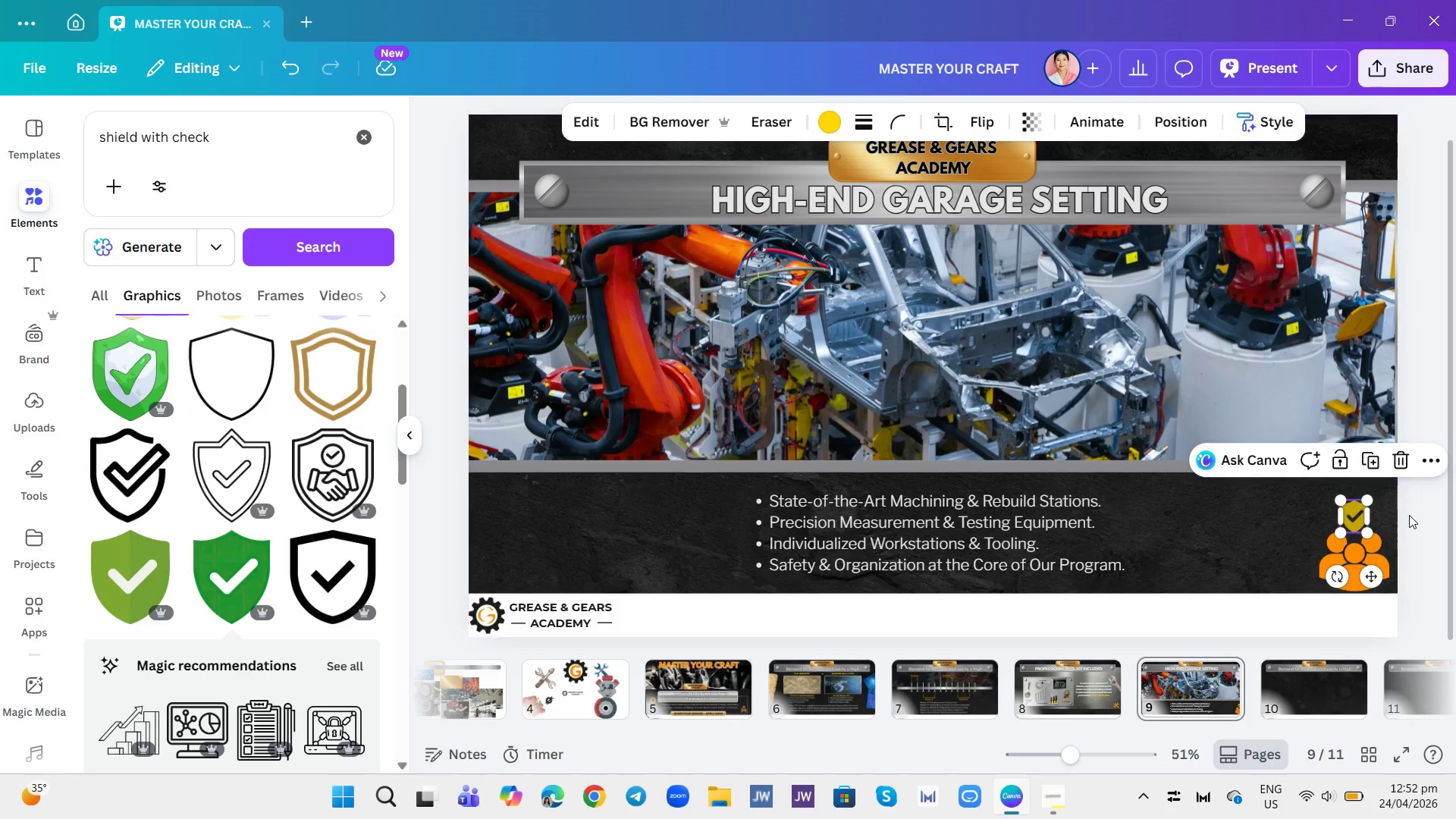 
left_click([1411, 518])
 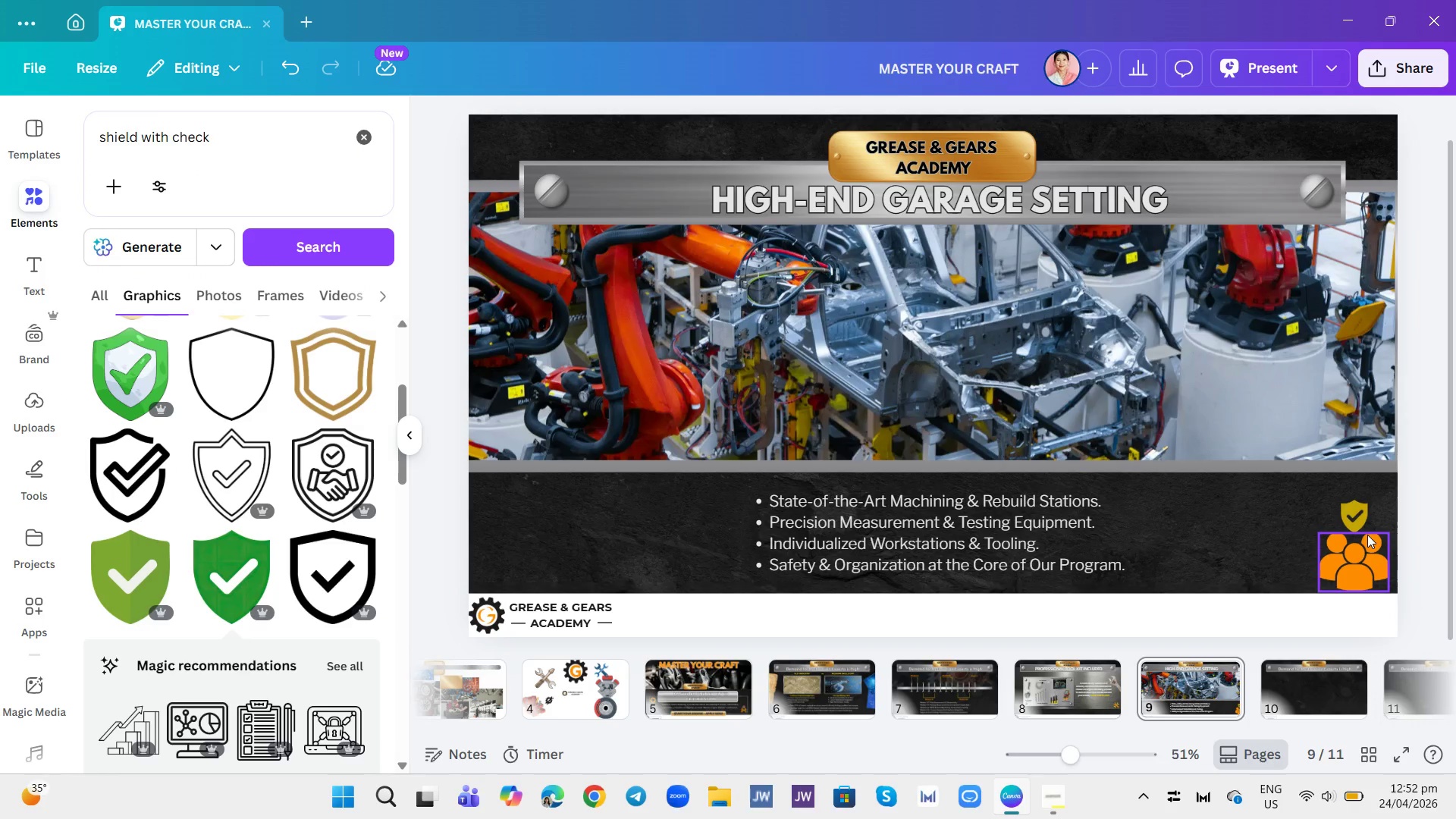 
left_click([1360, 554])
 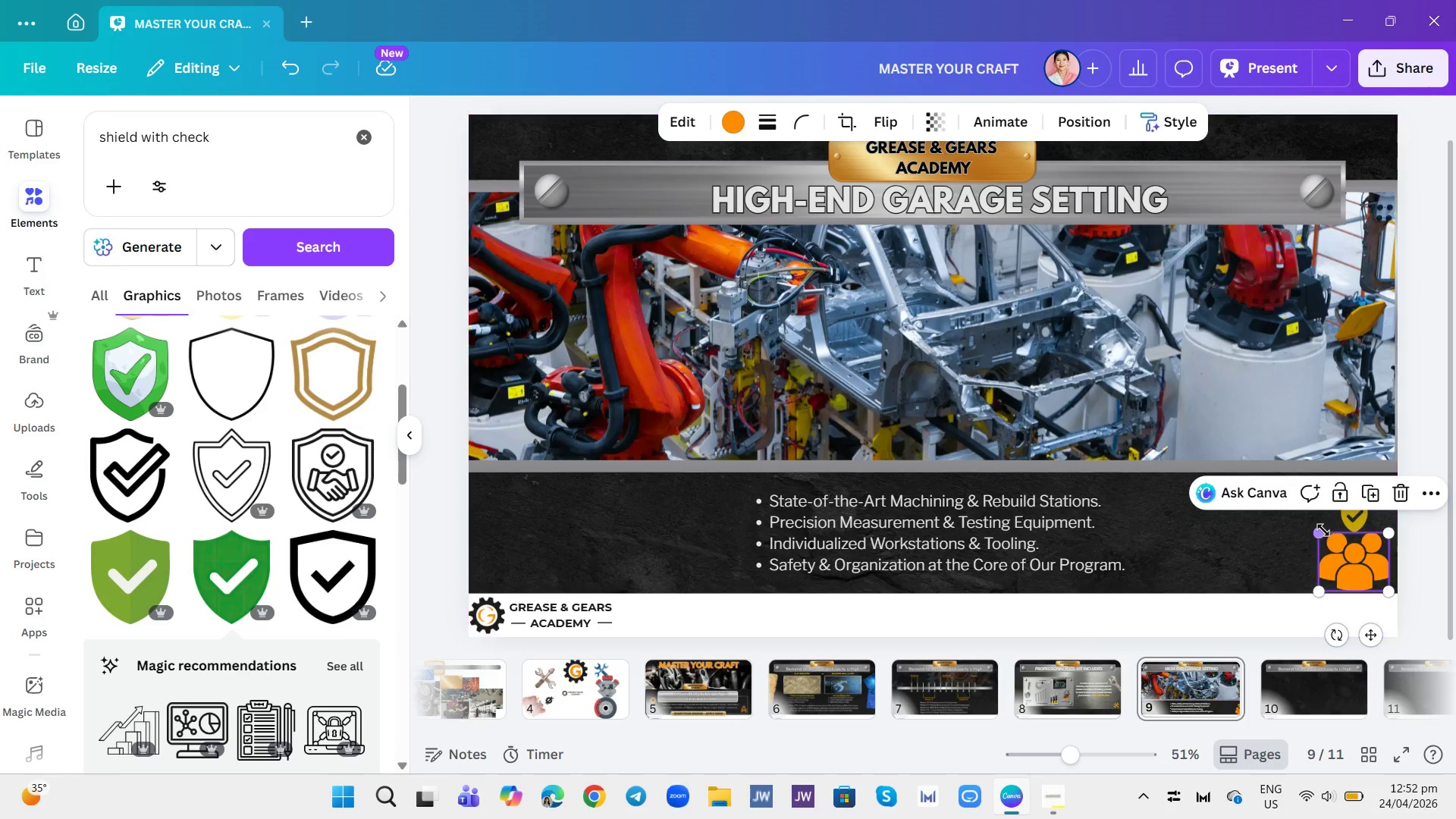 
left_click_drag(start_coordinate=[1323, 530], to_coordinate=[1318, 527])
 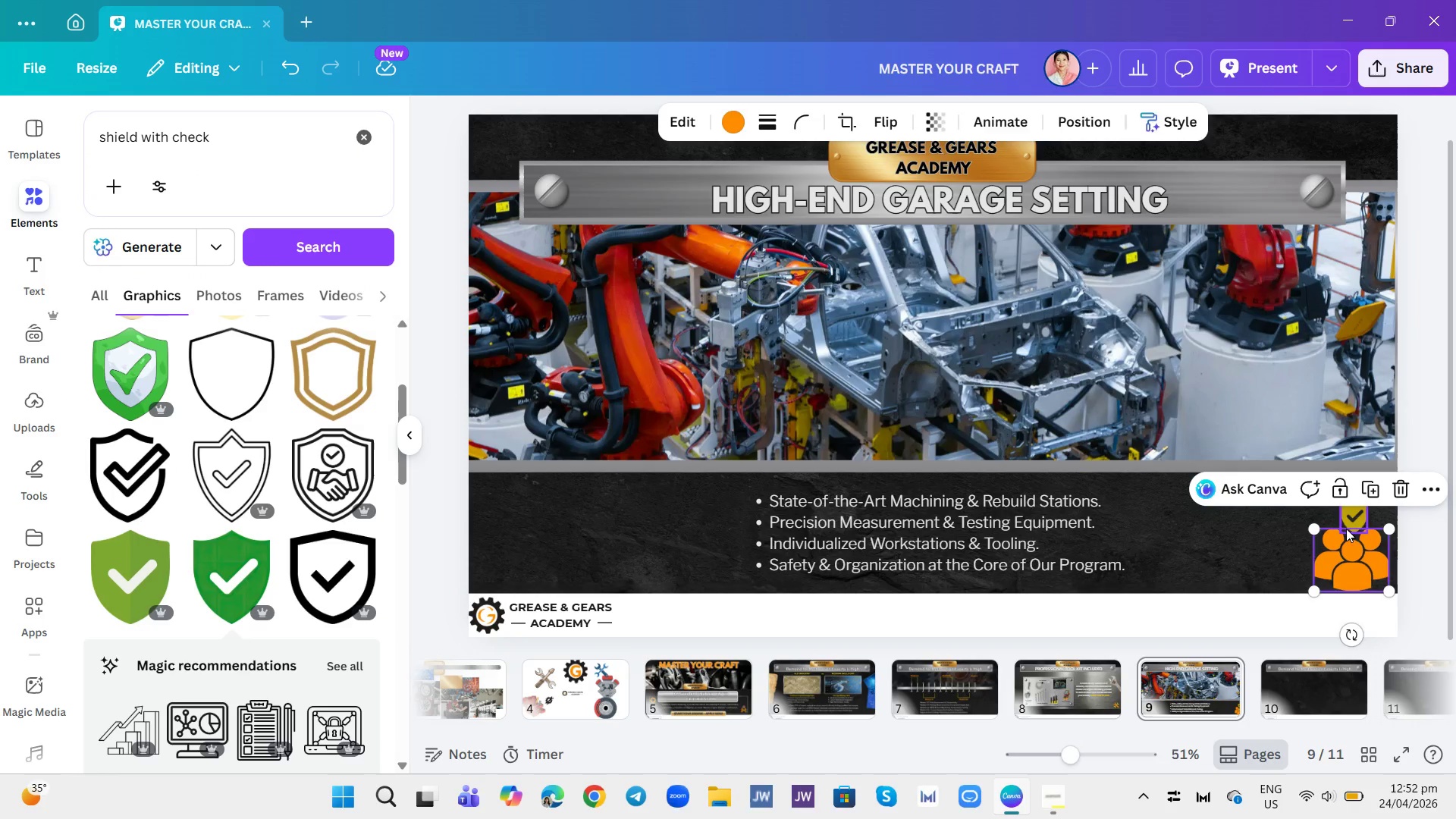 
left_click([1354, 522])
 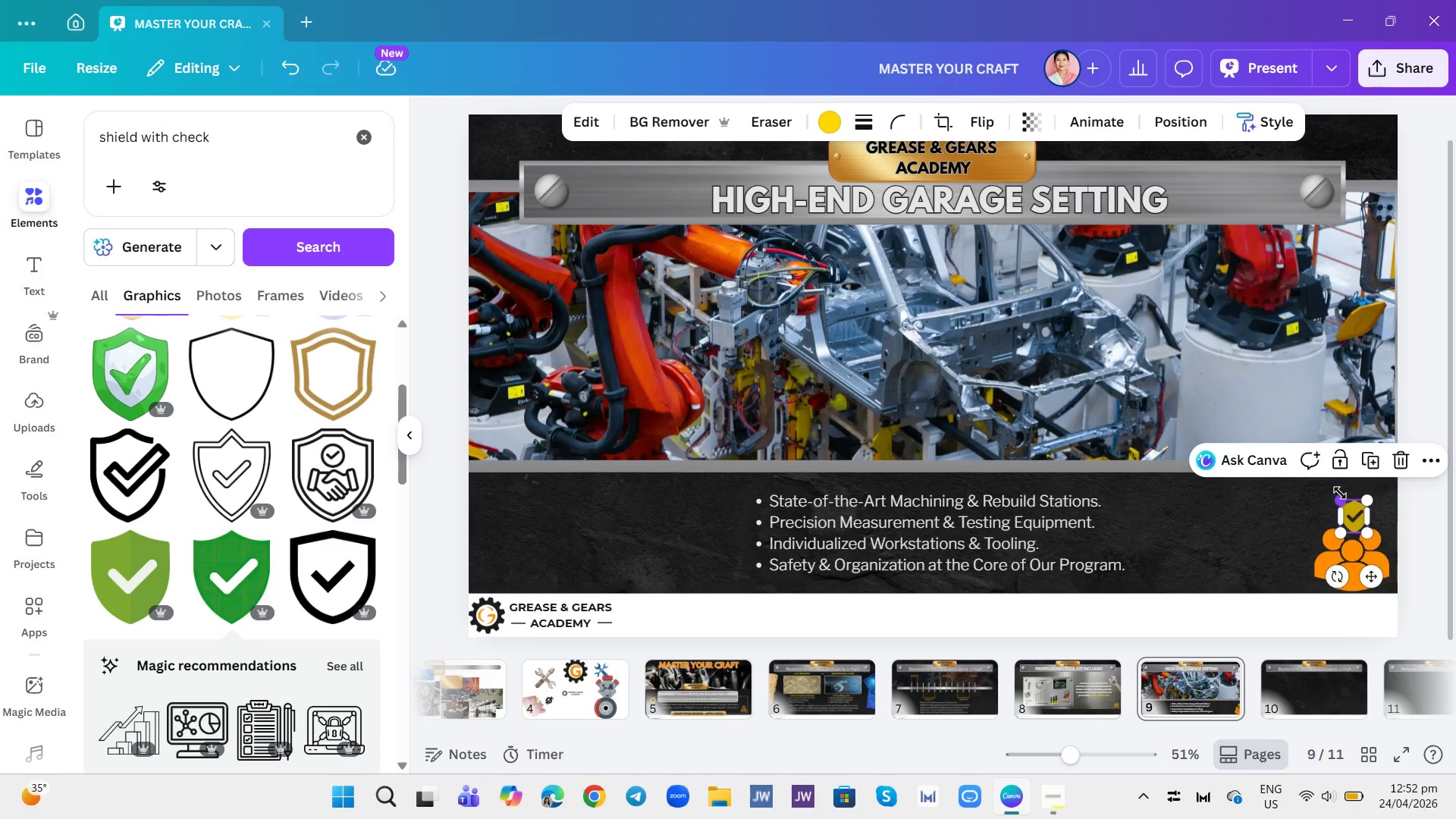 
left_click_drag(start_coordinate=[1338, 493], to_coordinate=[1333, 490])
 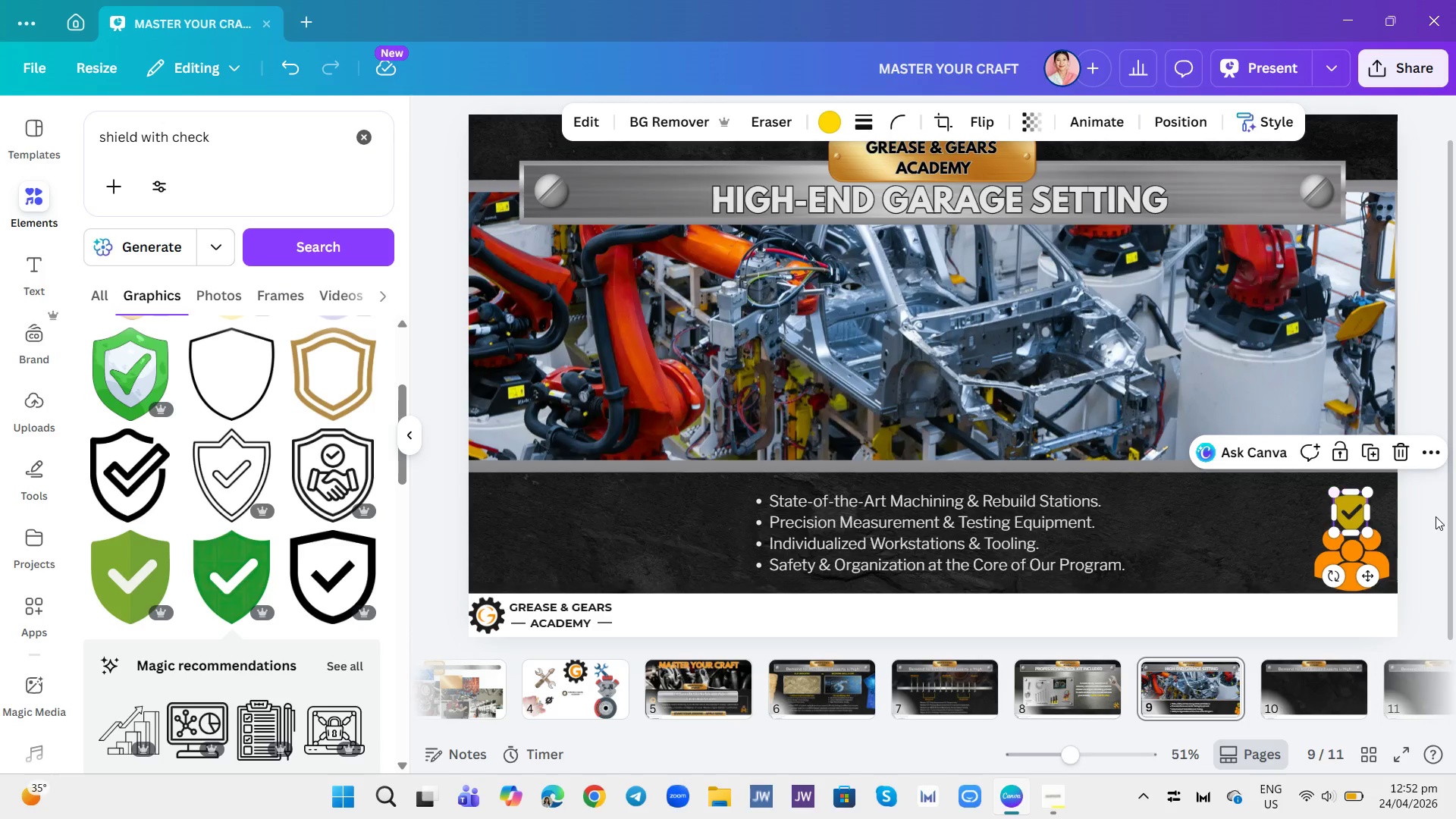 
left_click([1436, 516])
 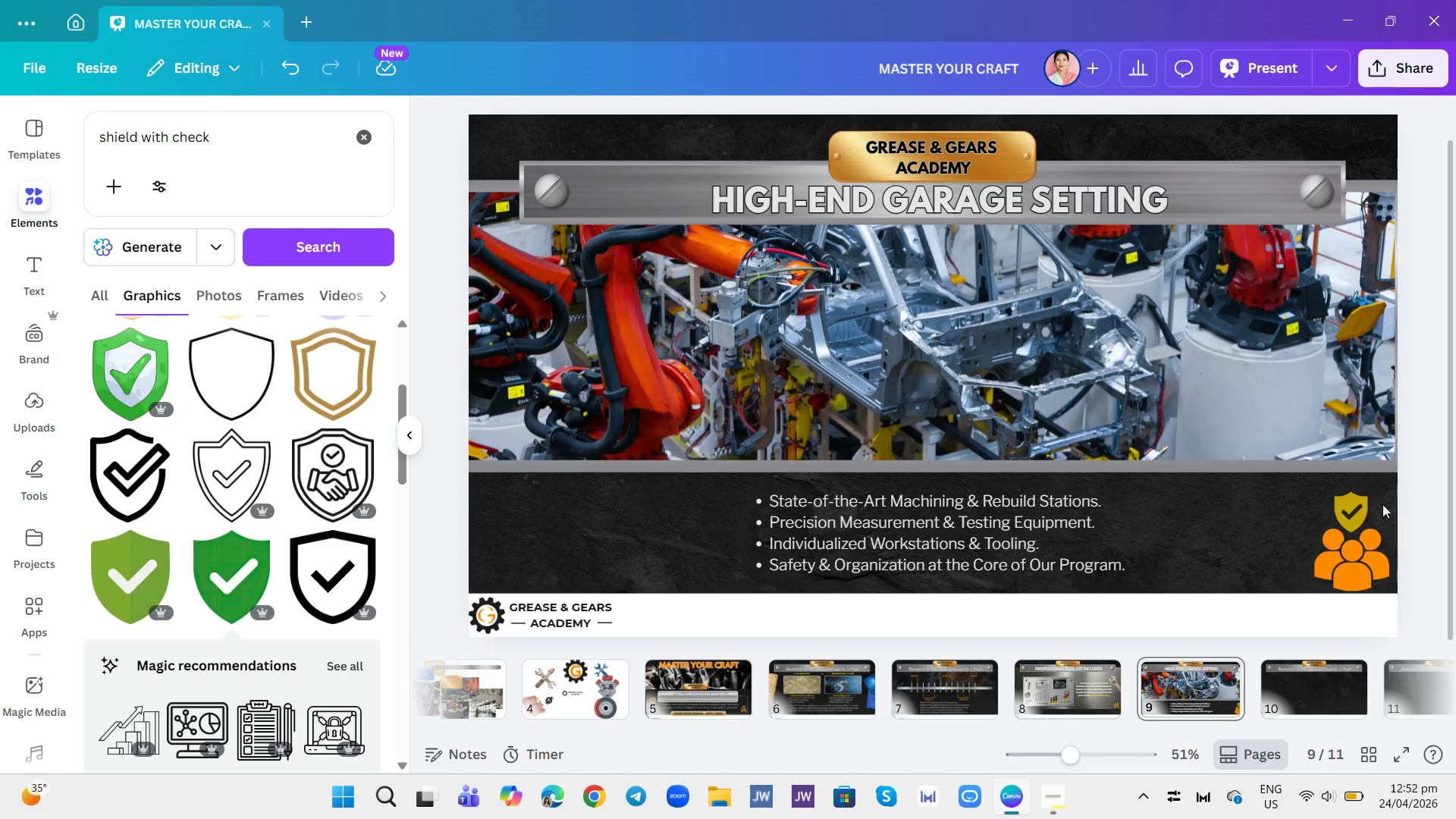 
left_click([1269, 510])
 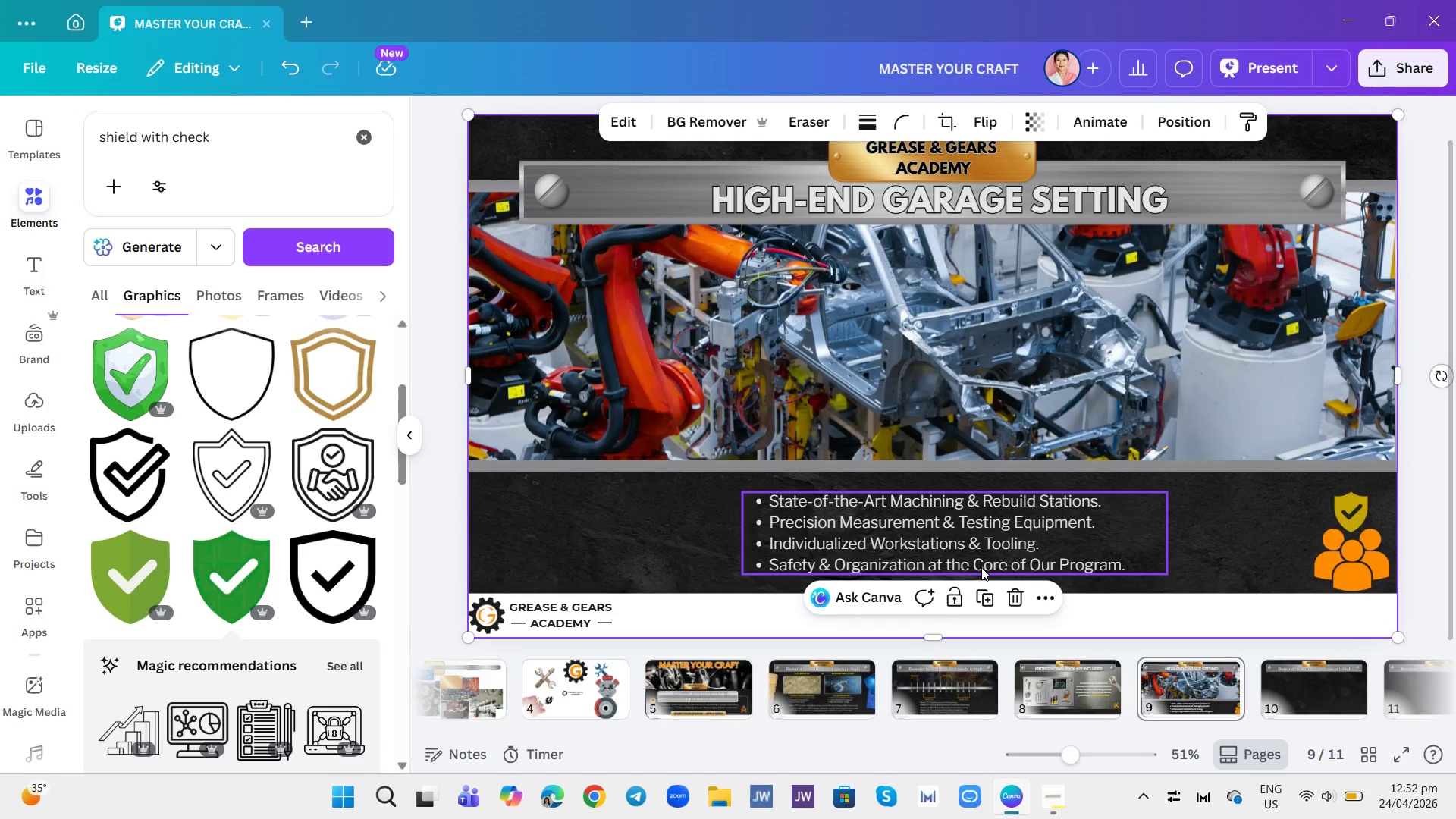 
left_click([941, 599])
 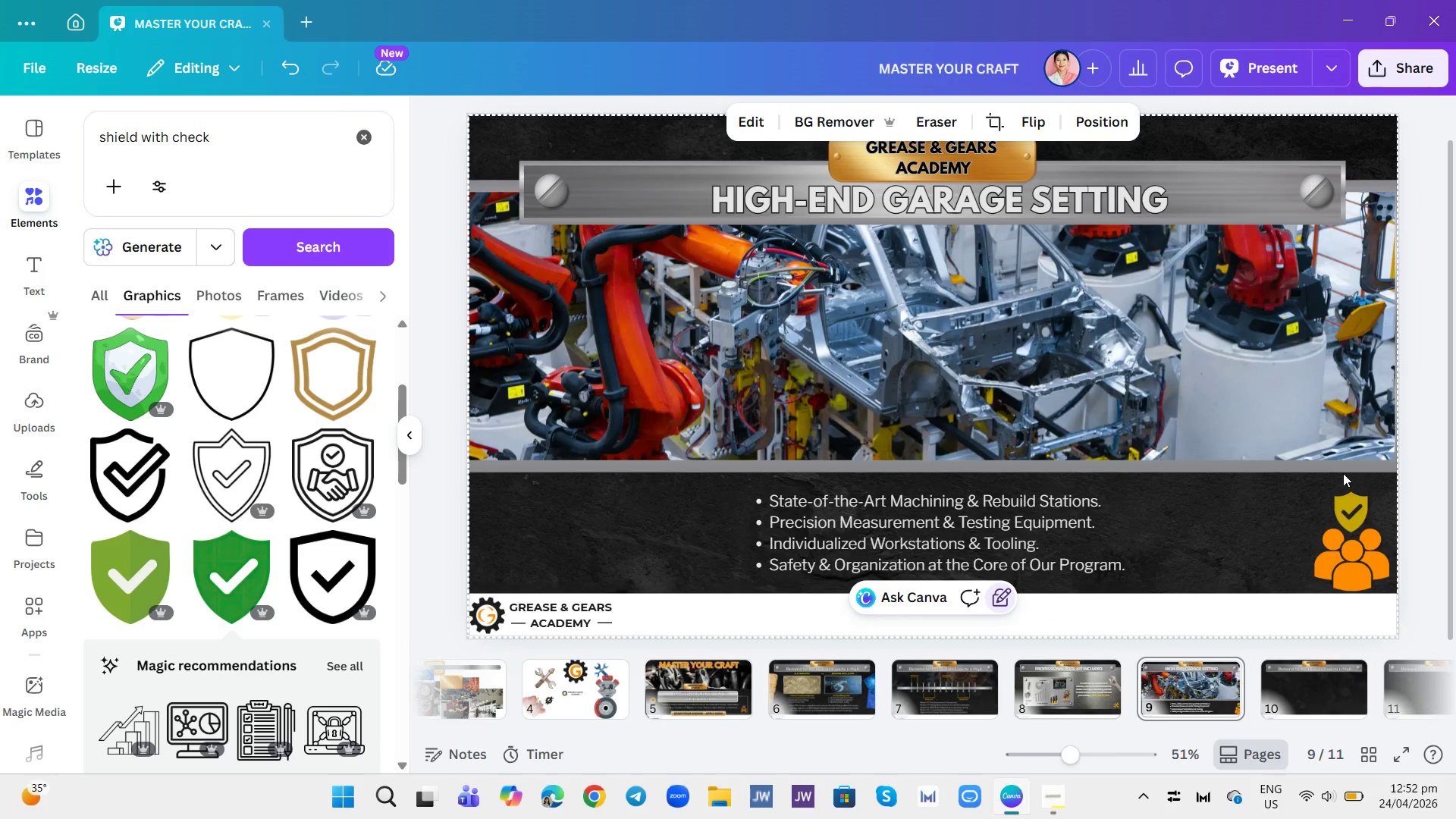 
left_click_drag(start_coordinate=[1317, 488], to_coordinate=[1368, 582])
 